 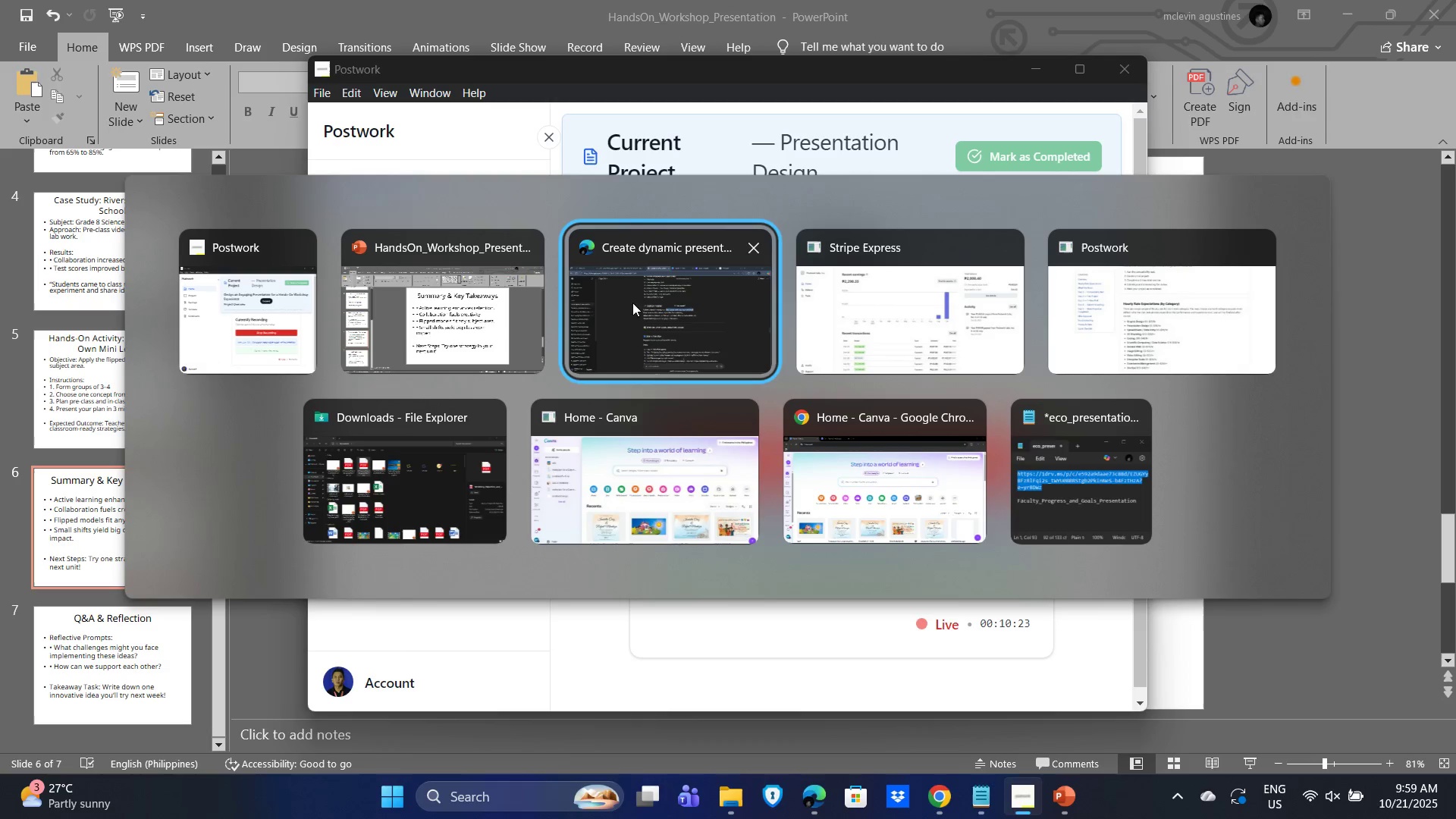 
left_click([493, 312])
 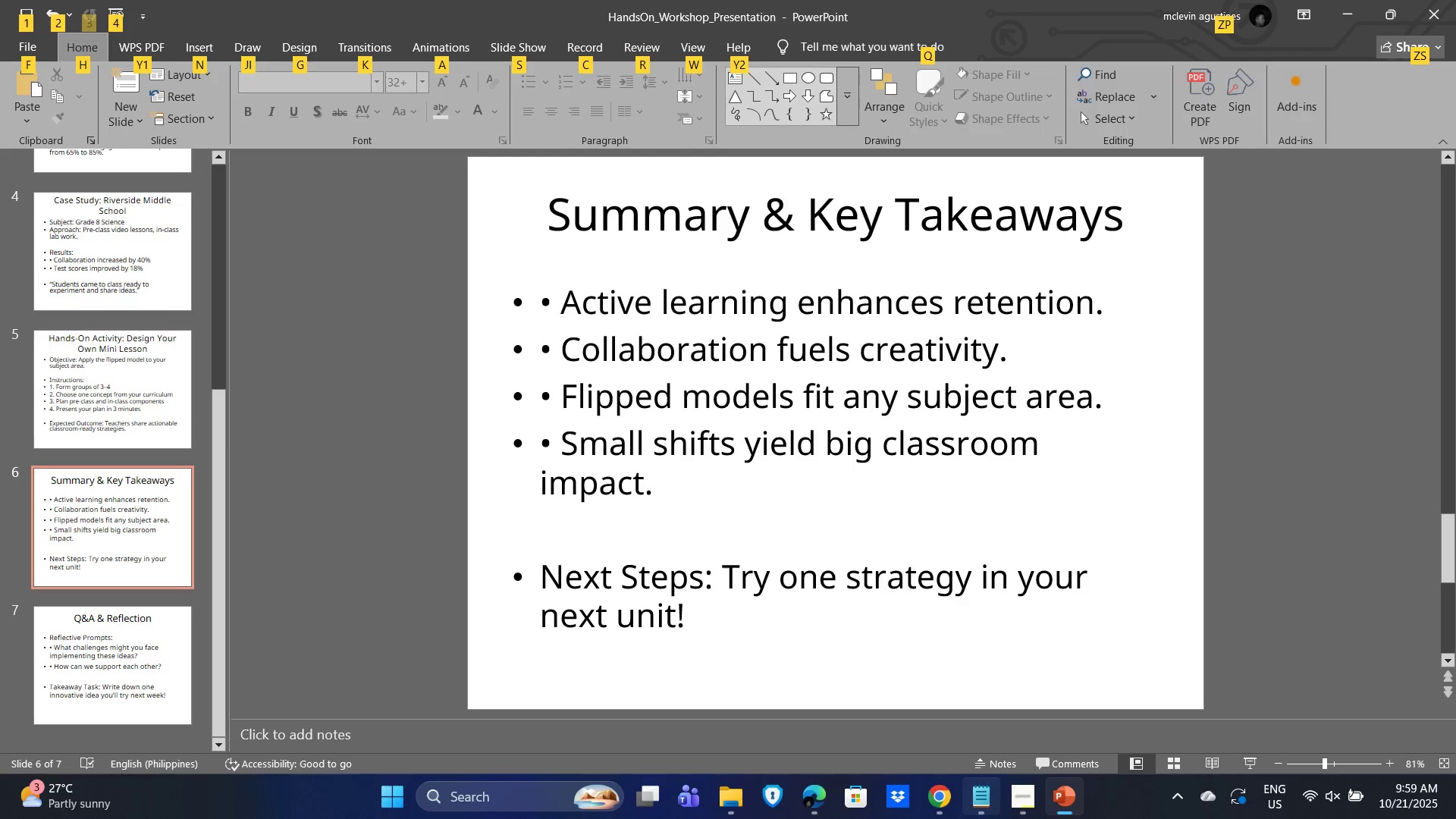 
left_click([952, 794])
 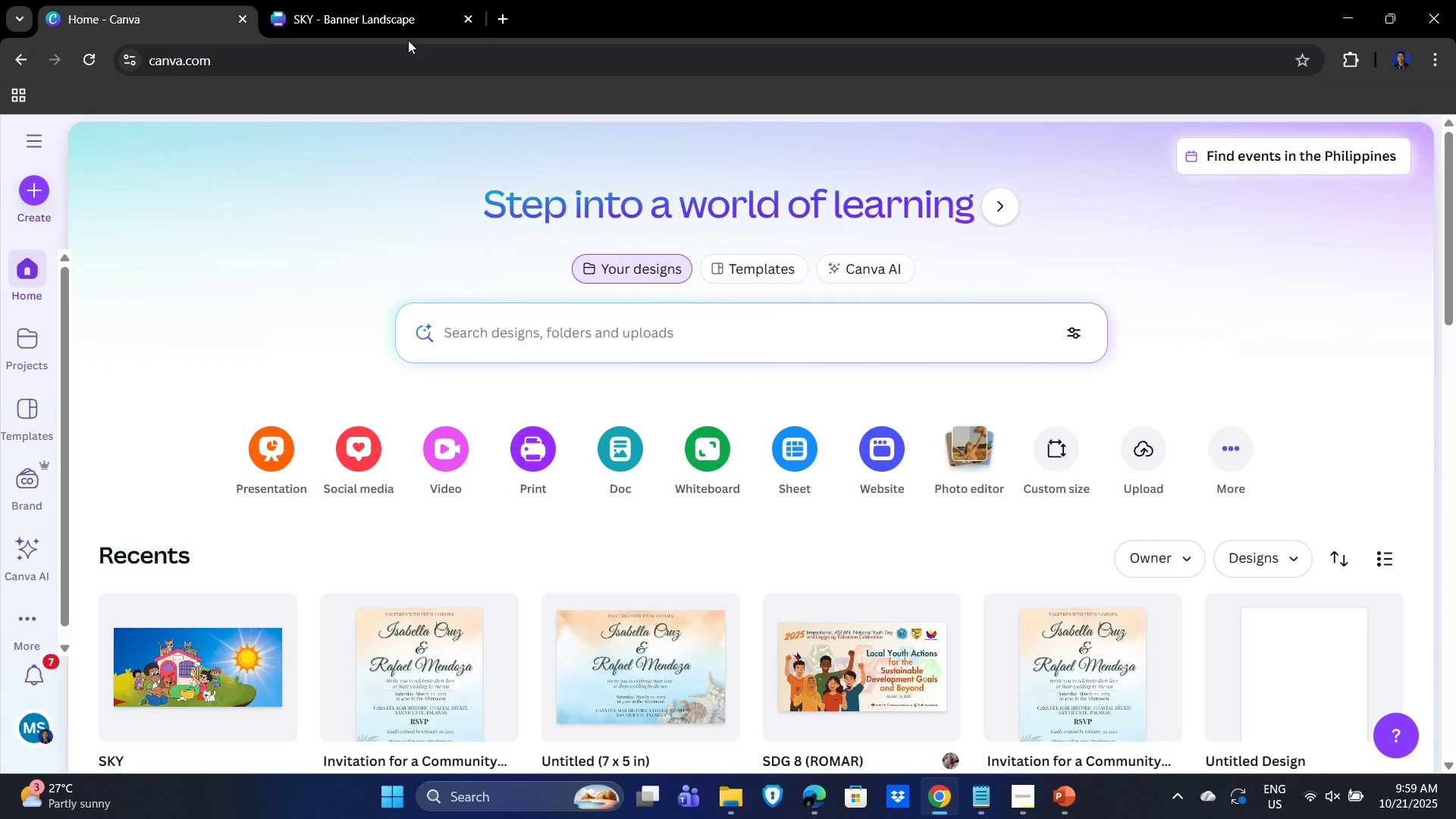 
left_click([370, 27])
 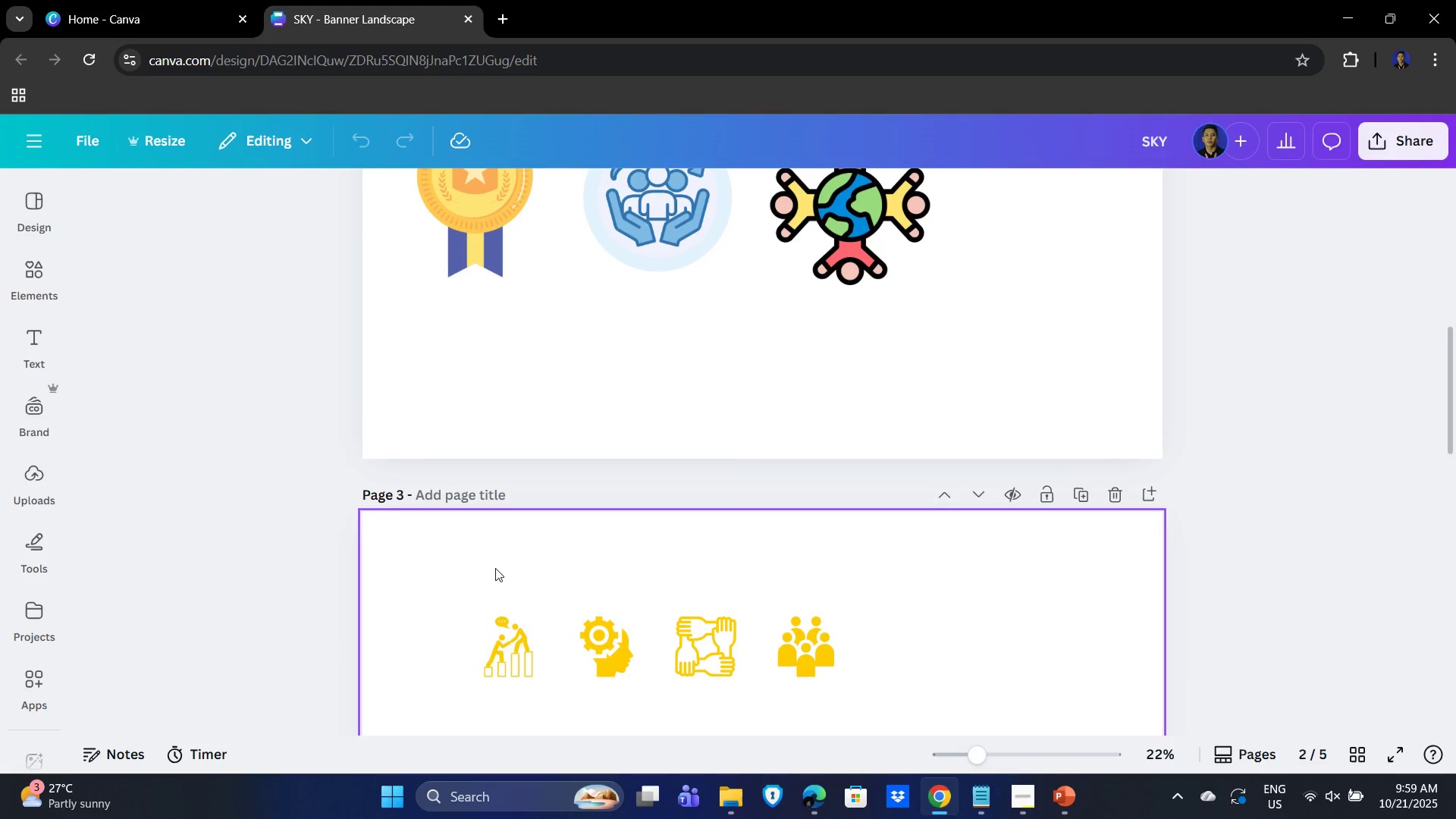 
scroll: coordinate [832, 578], scroll_direction: down, amount: 17.0
 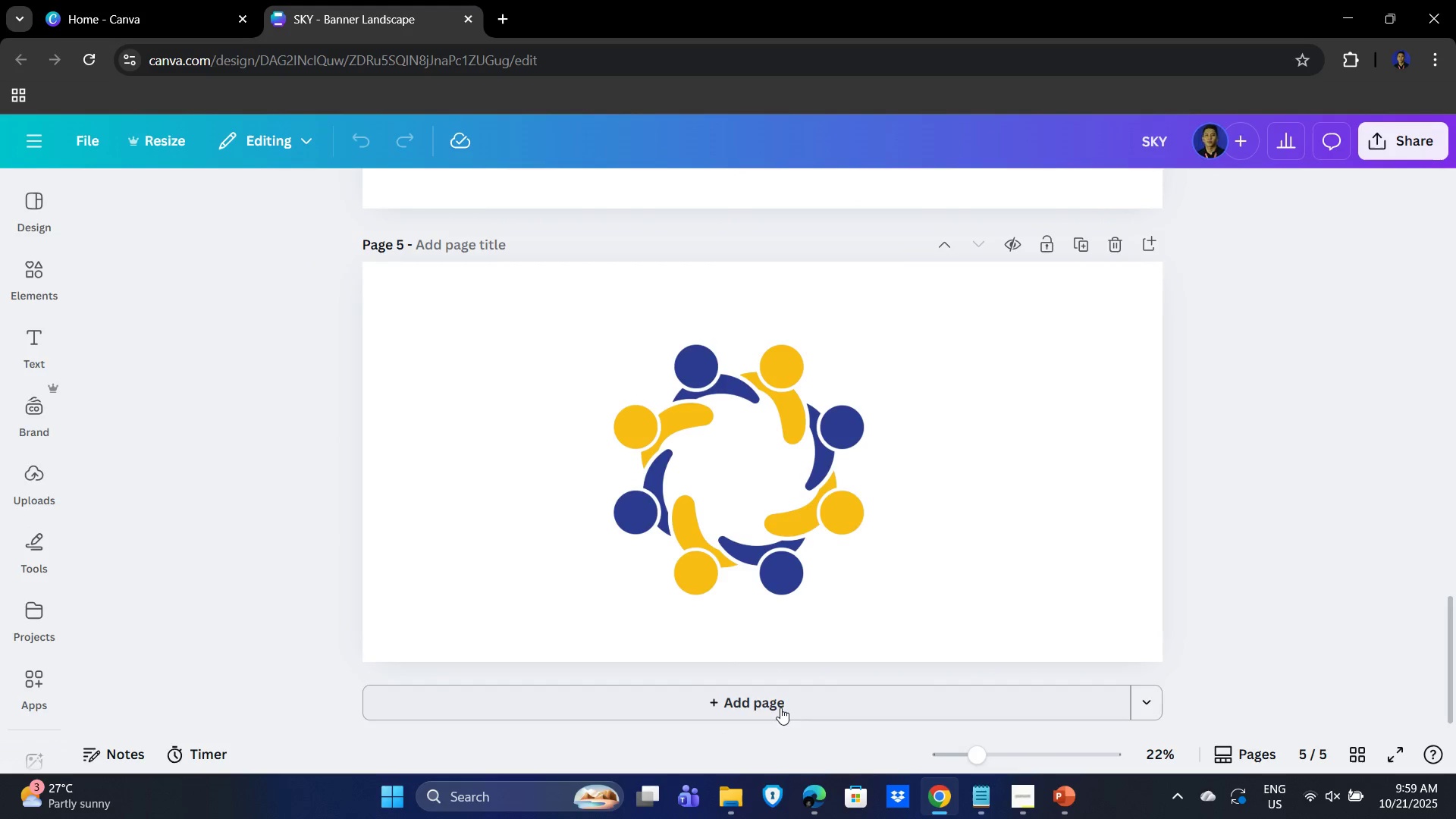 
left_click([777, 703])
 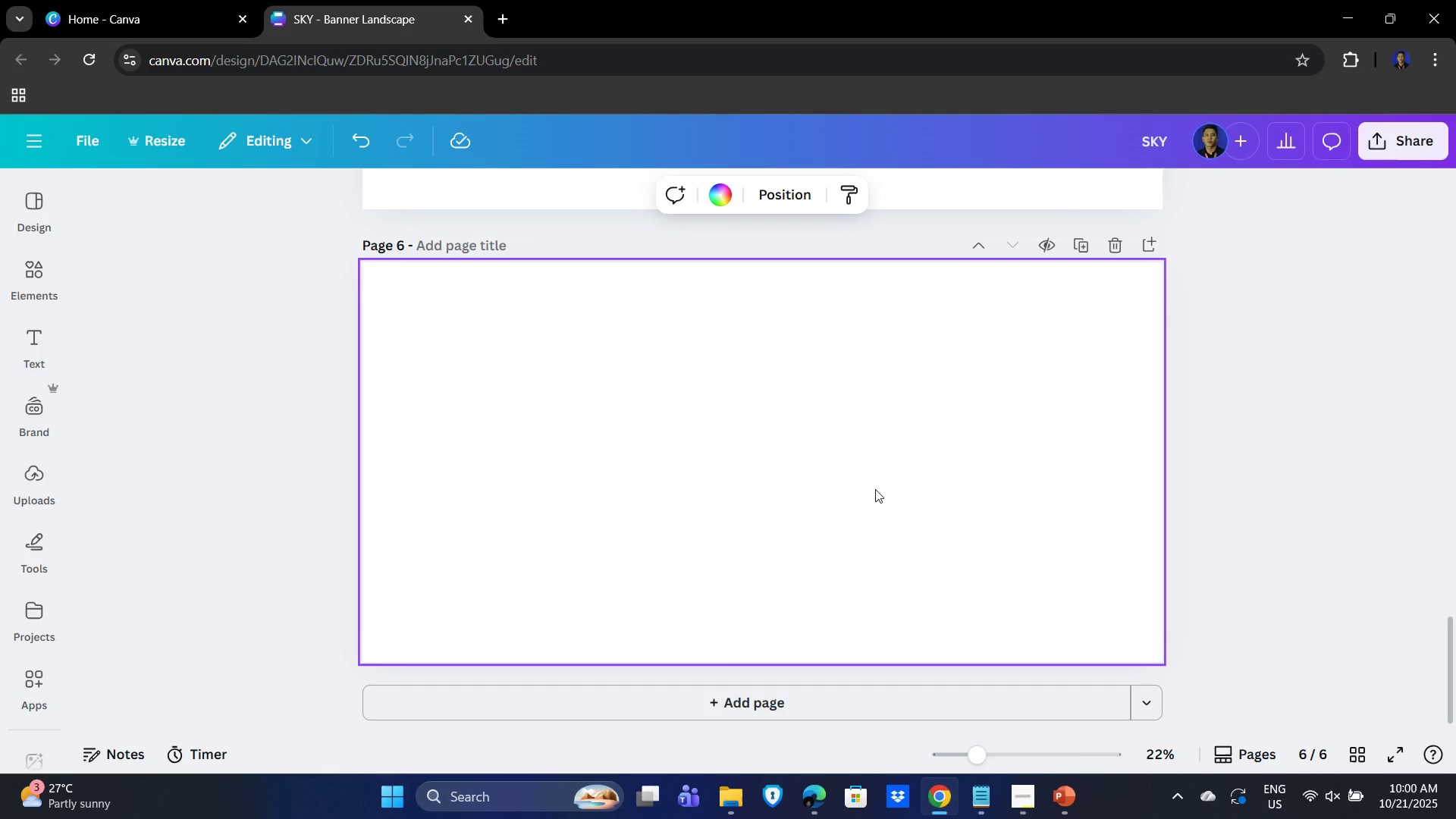 
left_click([815, 479])
 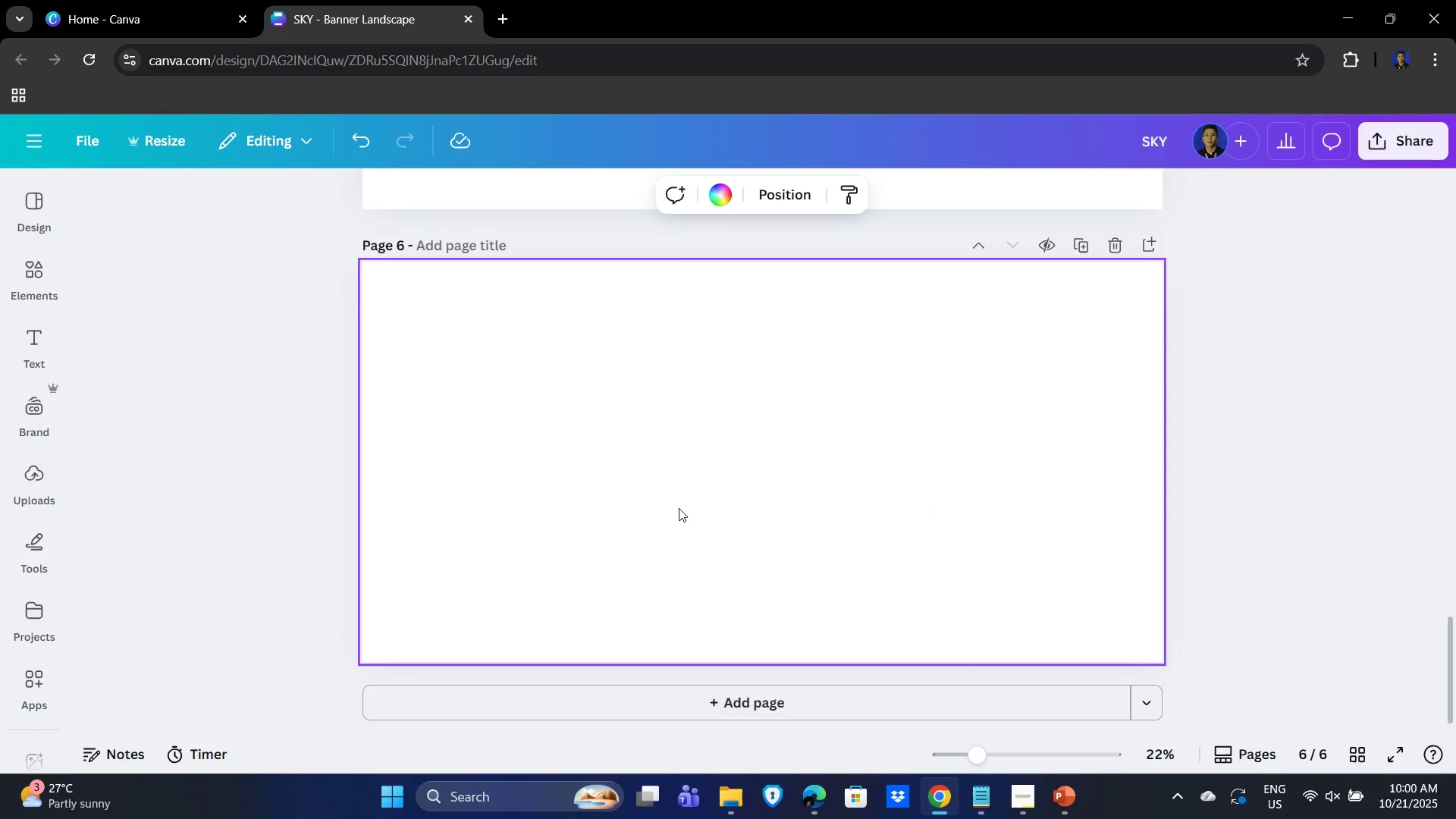 
left_click([27, 214])
 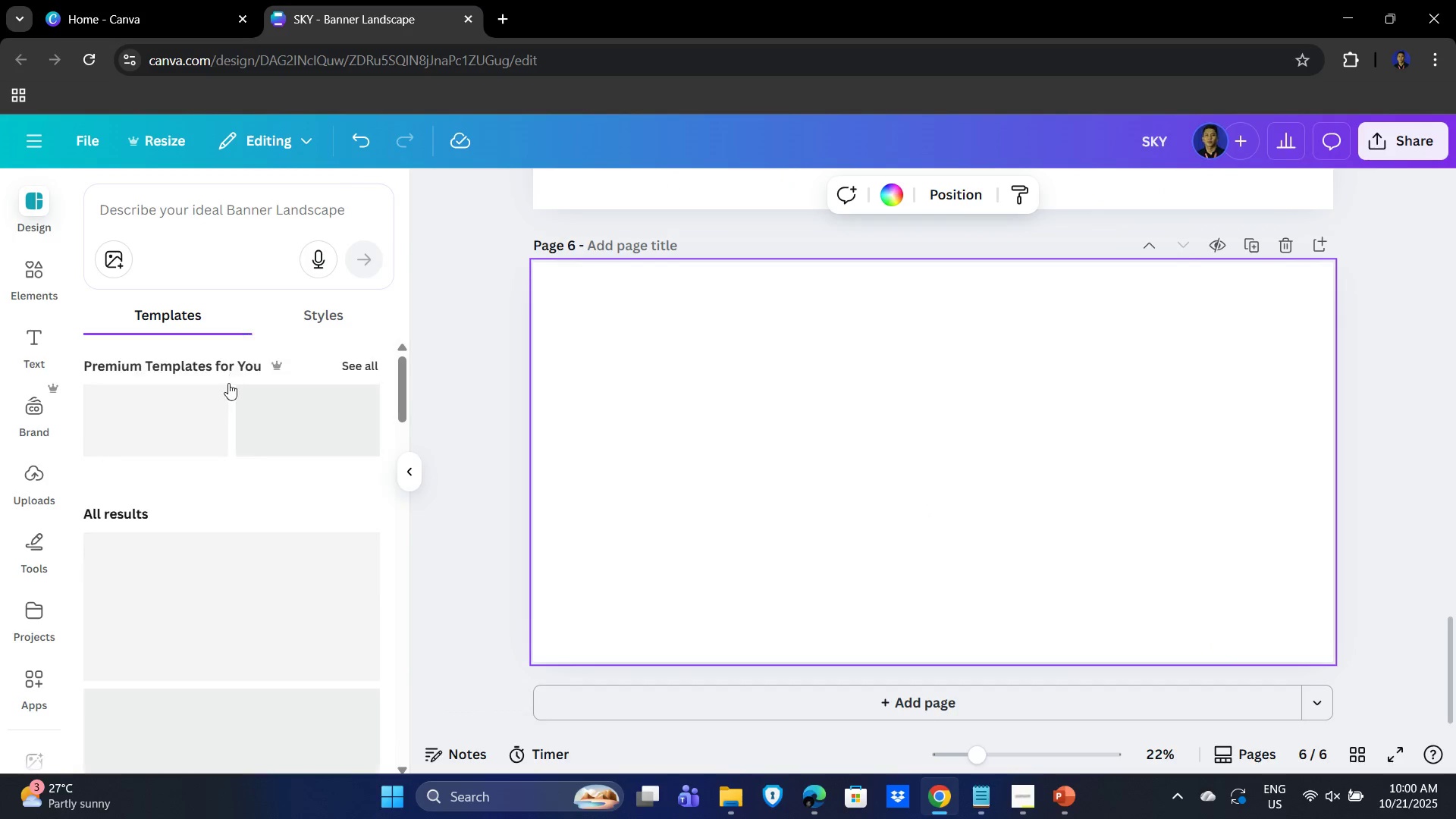 
mouse_move([169, 322])
 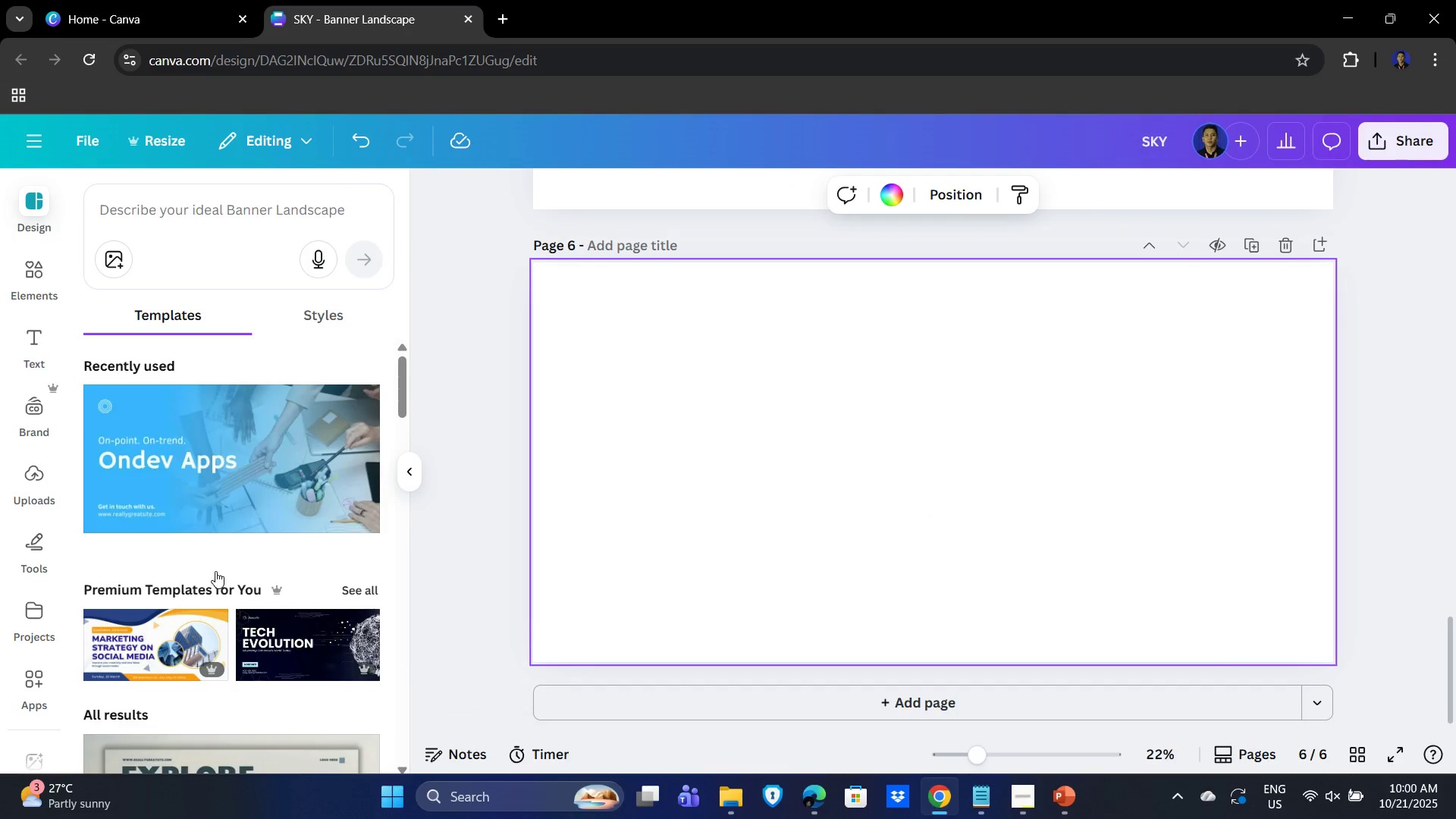 
scroll: coordinate [211, 570], scroll_direction: down, amount: 6.0
 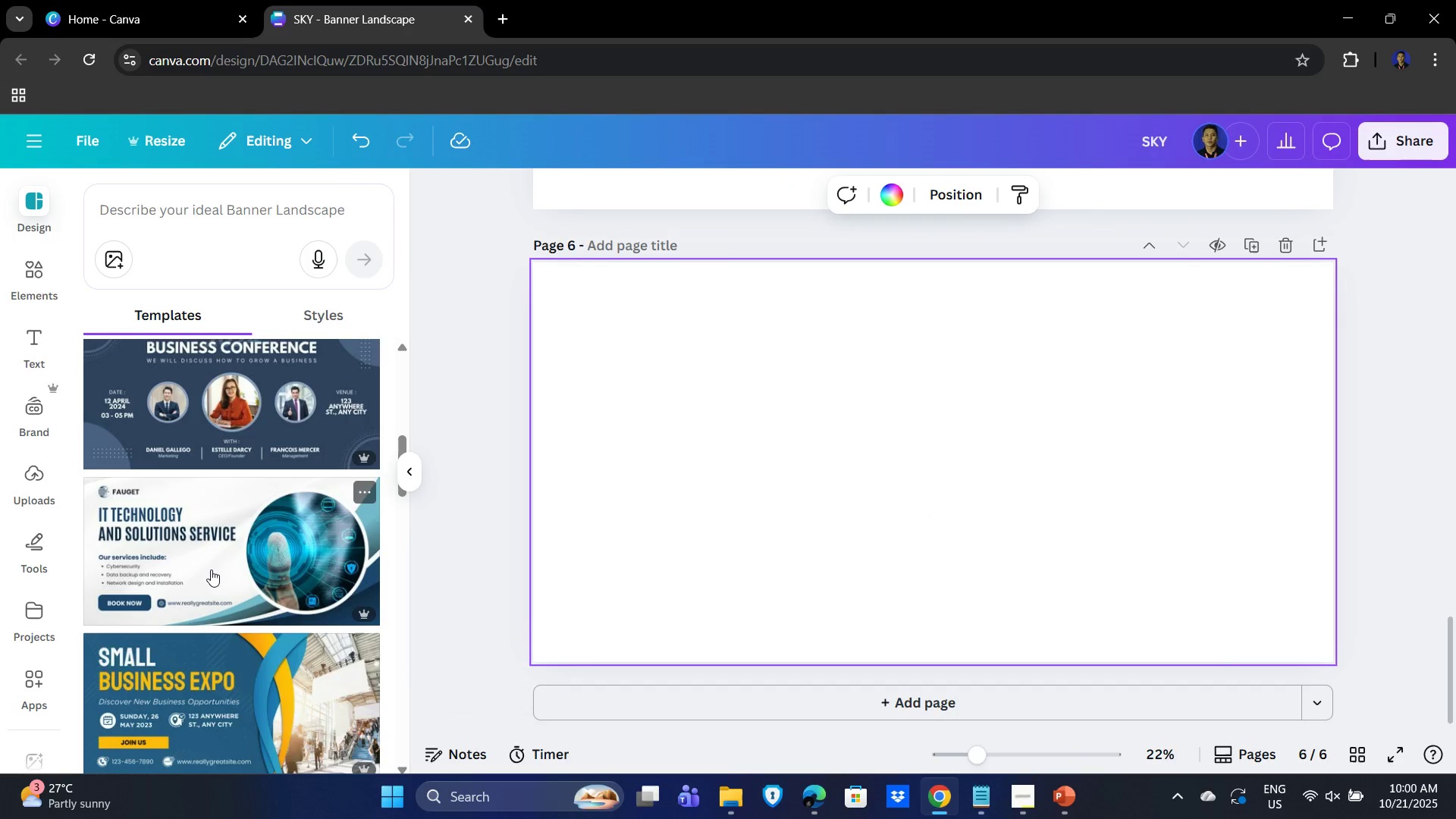 
scroll: coordinate [211, 570], scroll_direction: none, amount: 0.0
 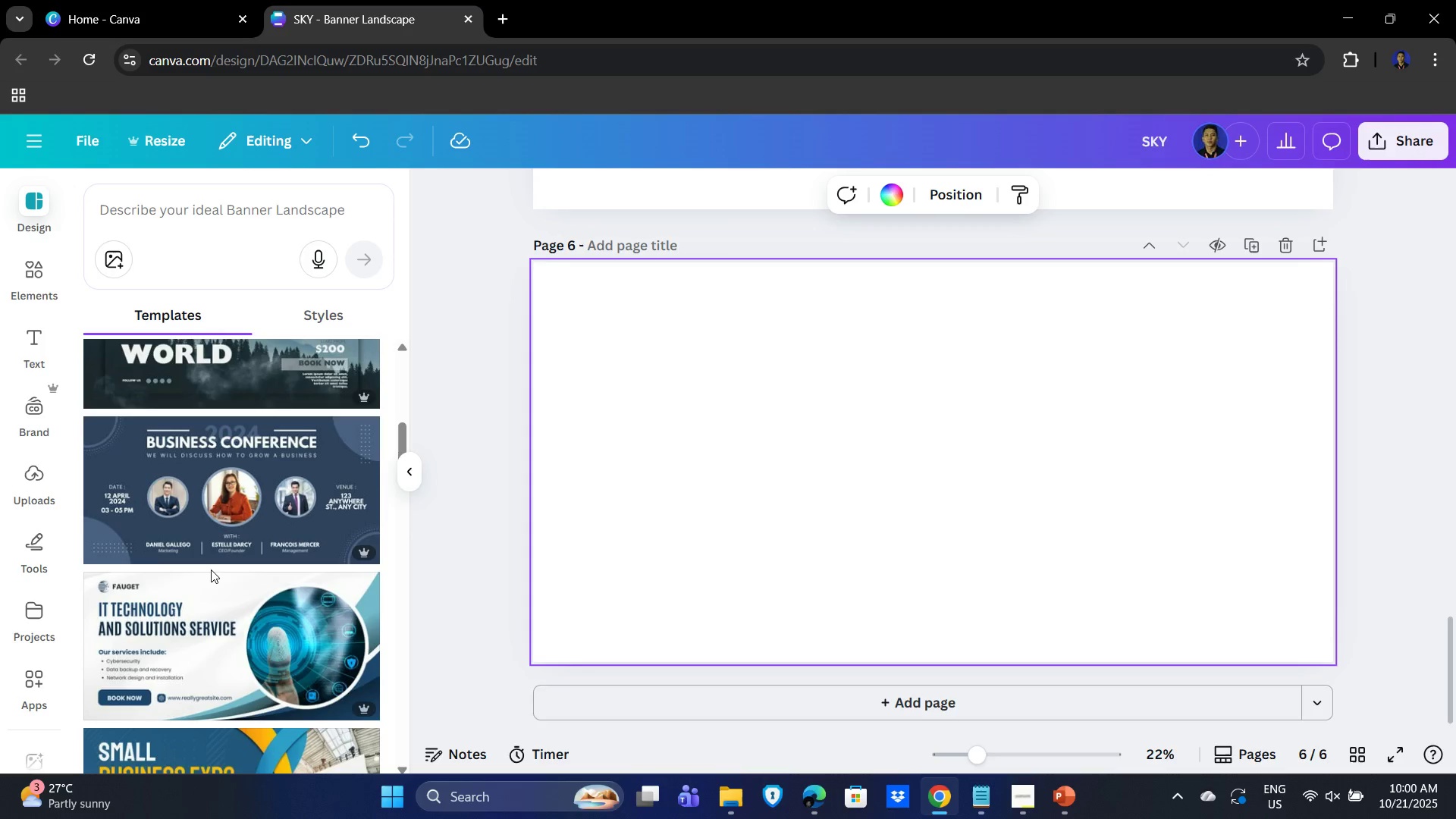 
scroll: coordinate [212, 570], scroll_direction: down, amount: 2.0
 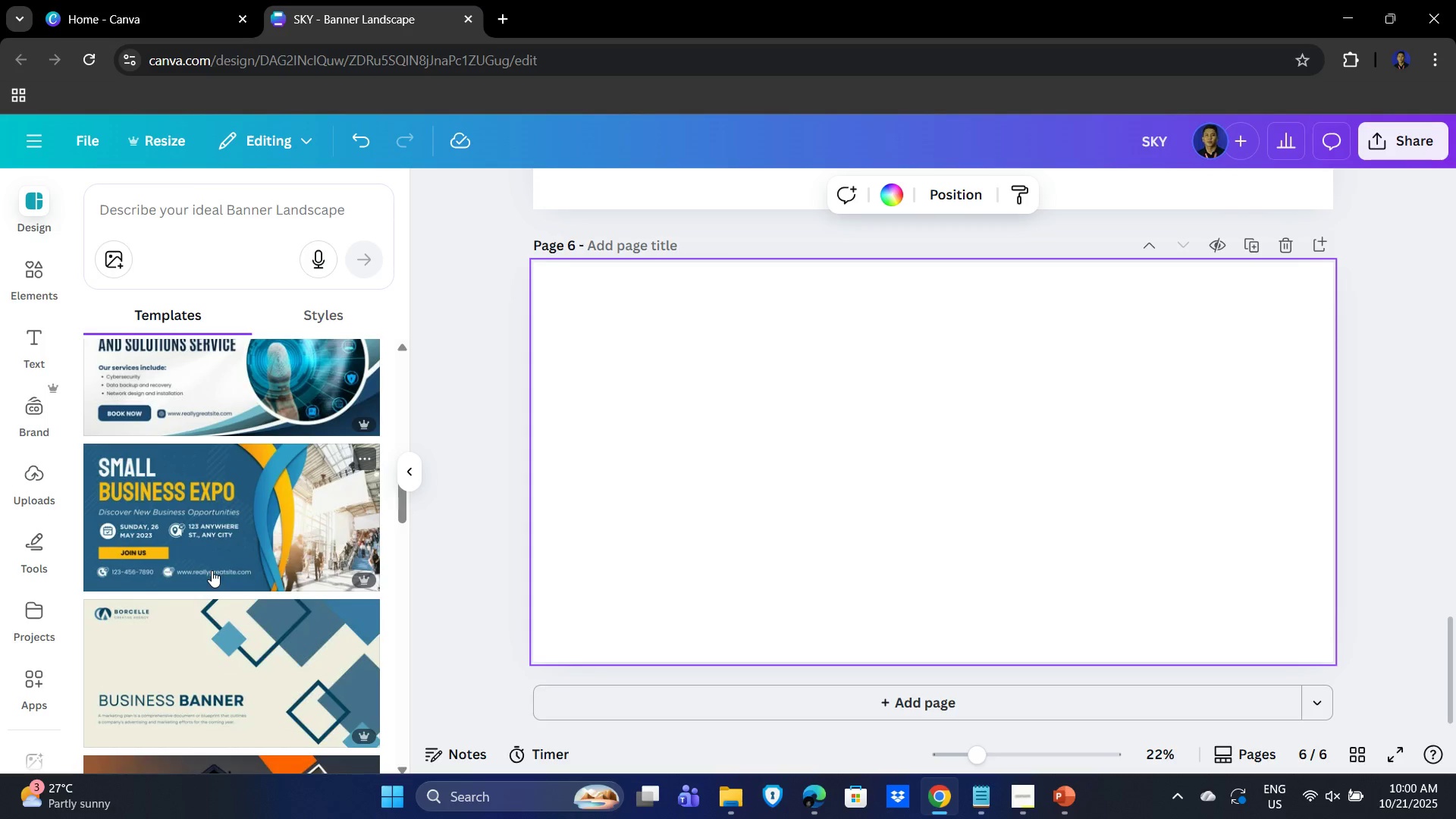 
scroll: coordinate [212, 570], scroll_direction: none, amount: 0.0
 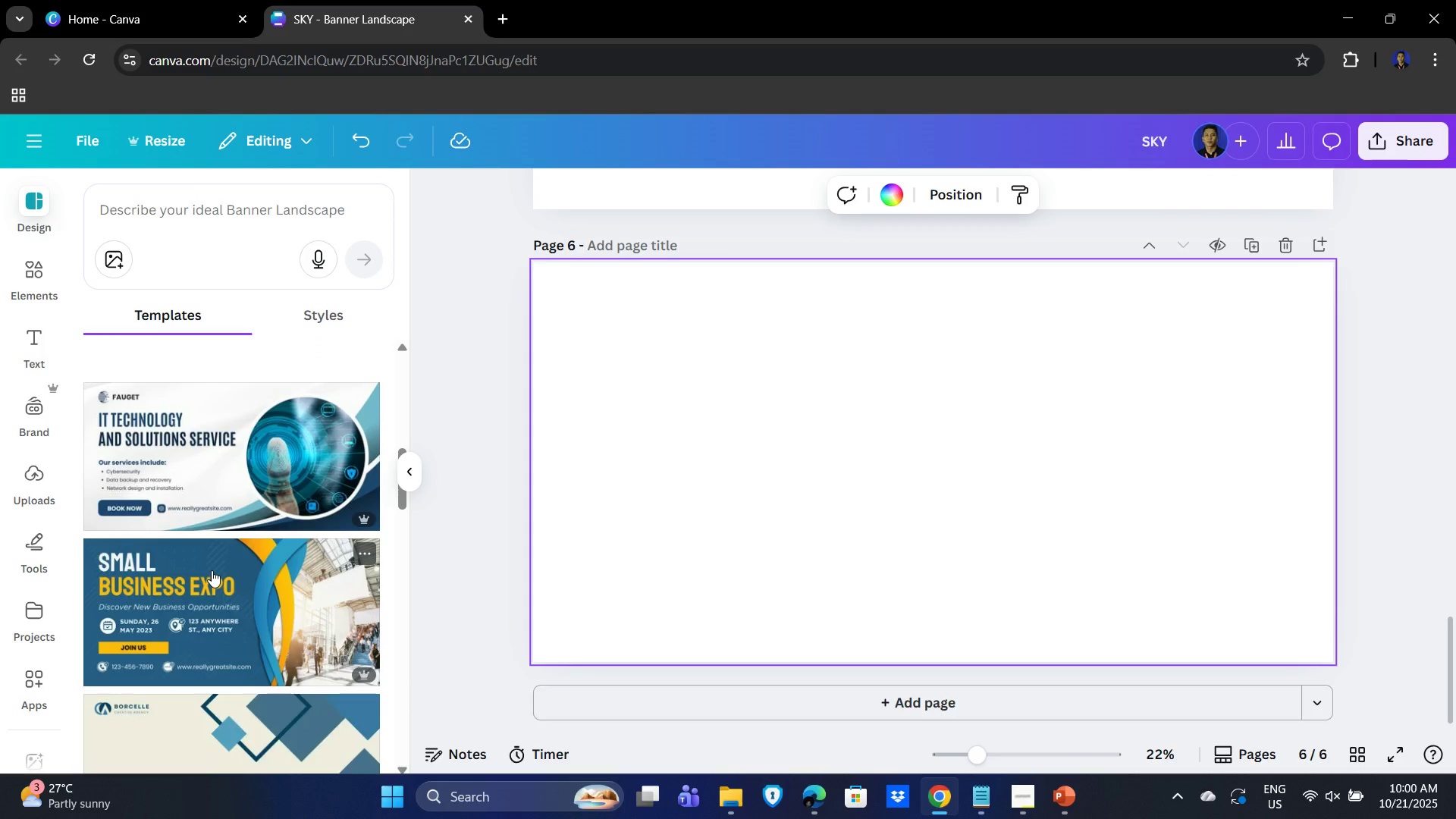 
scroll: coordinate [212, 570], scroll_direction: down, amount: 3.0
 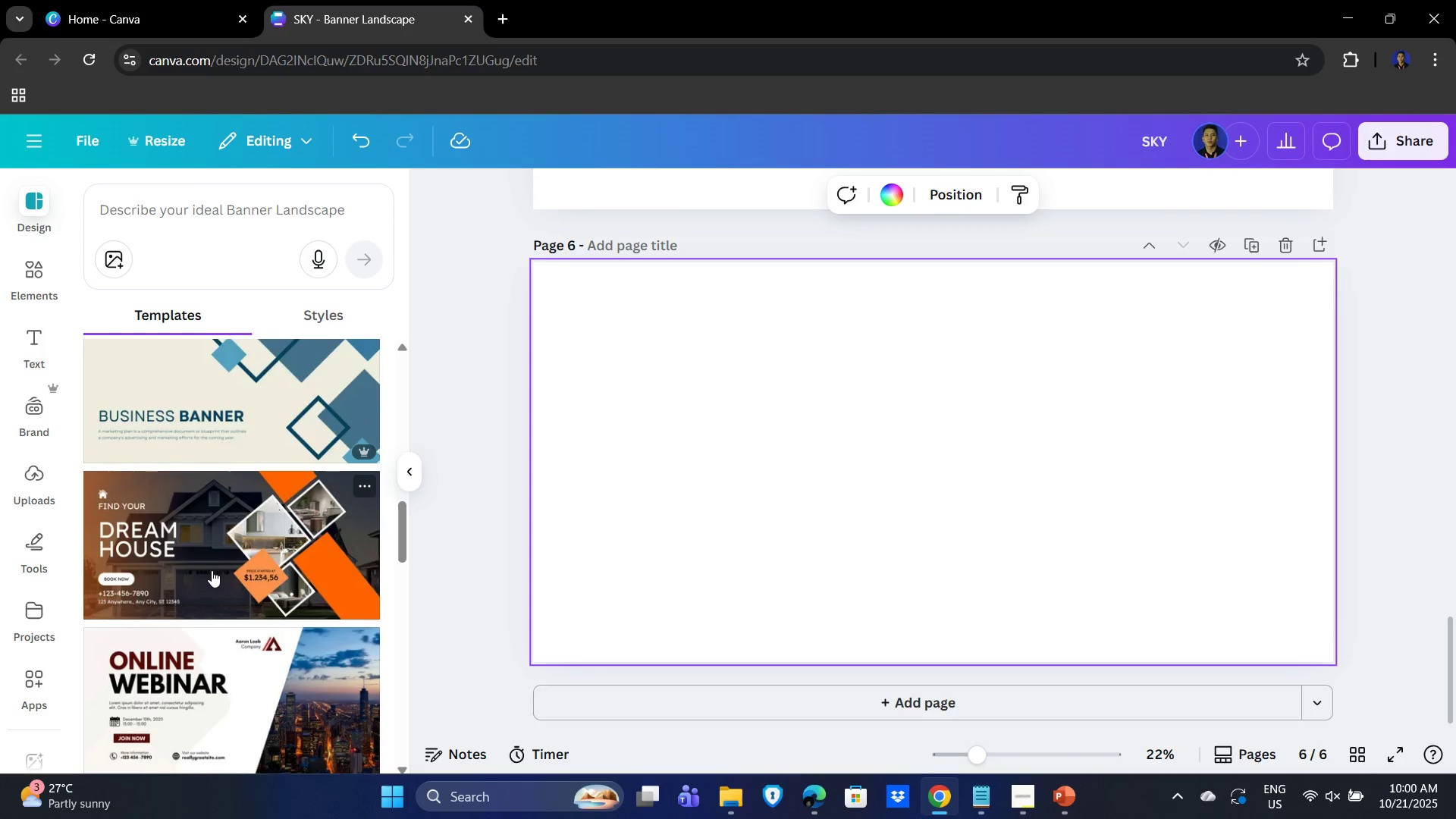 
scroll: coordinate [212, 570], scroll_direction: none, amount: 0.0
 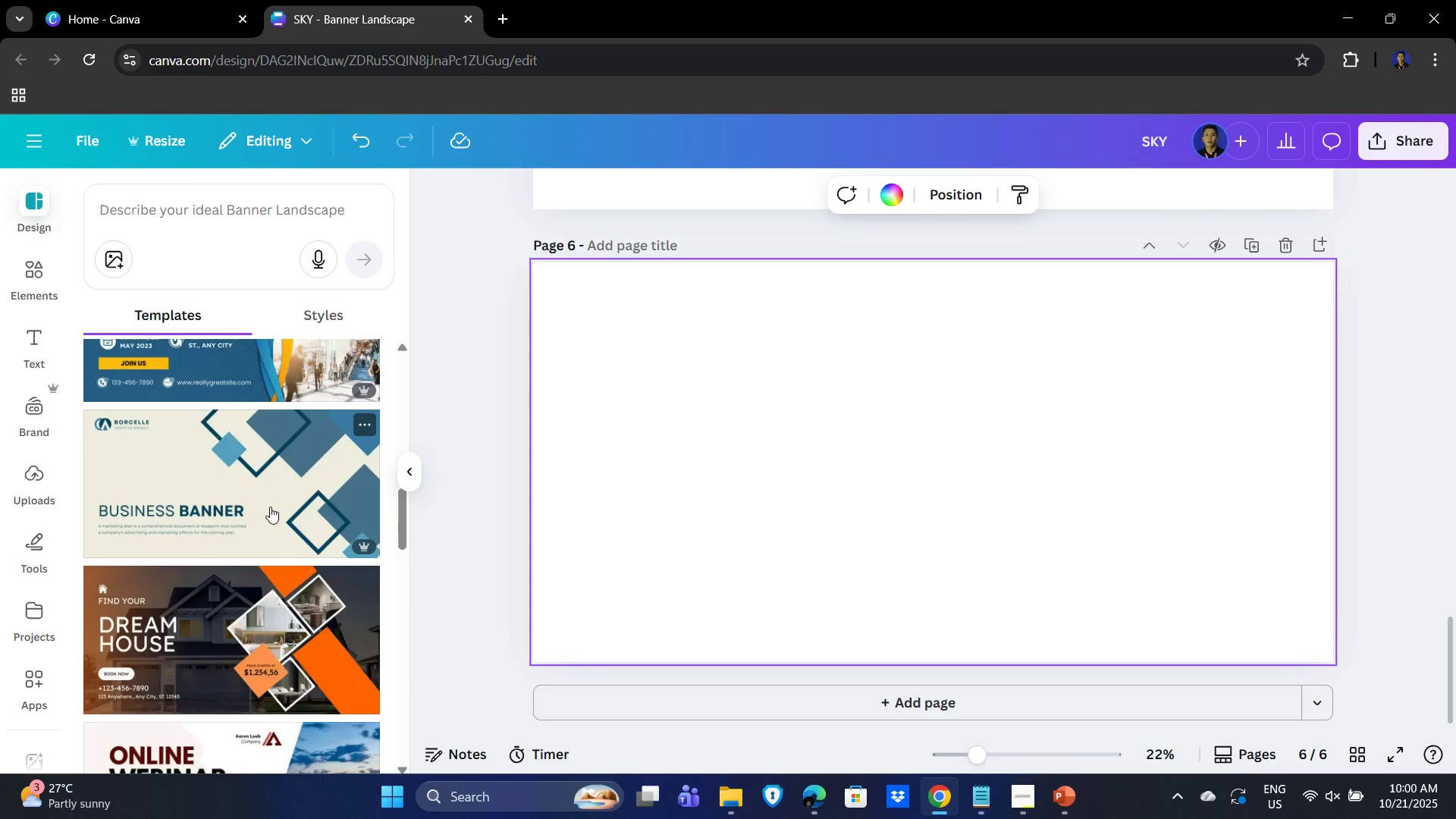 
key(Alt+AltLeft)
 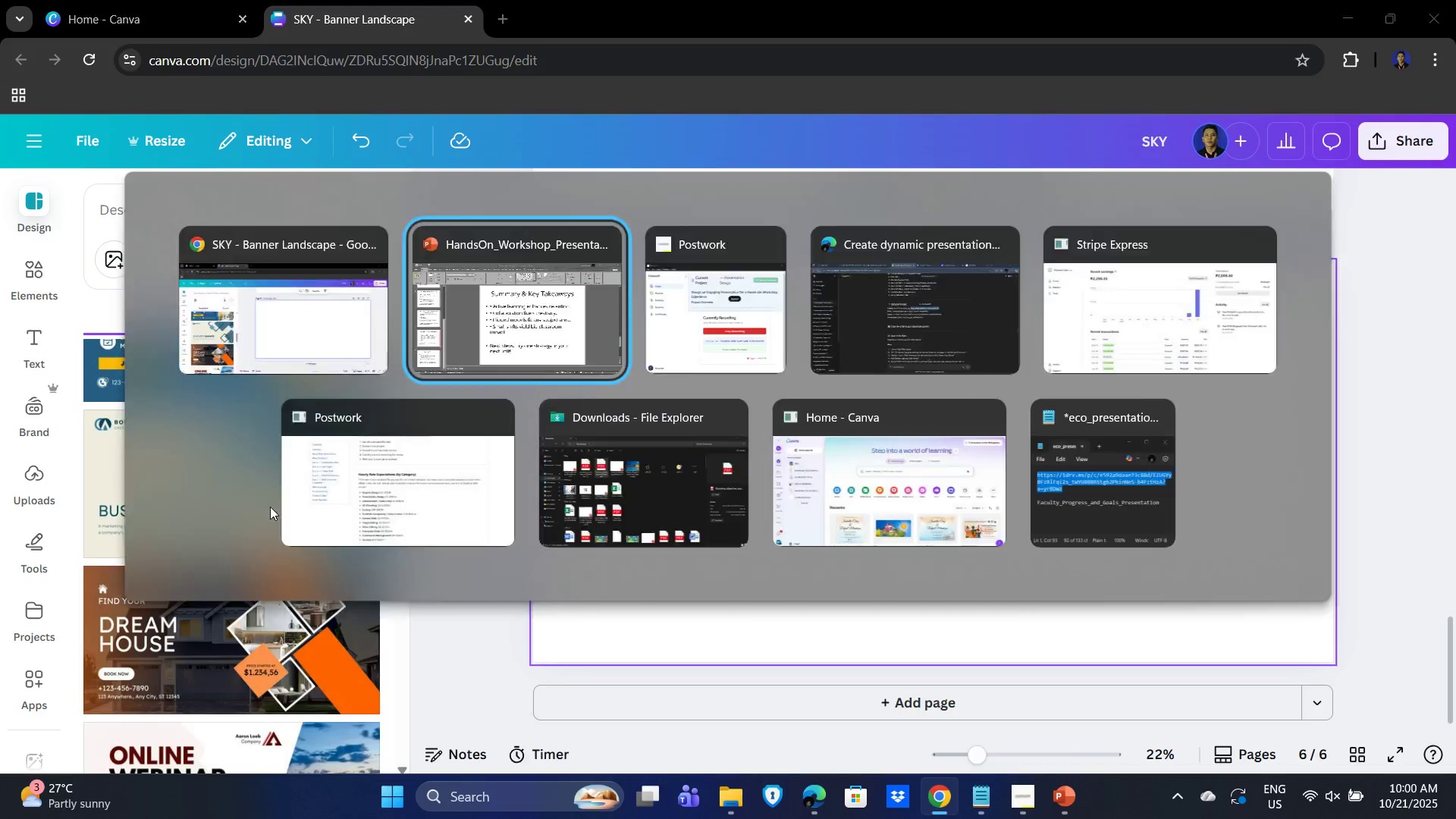 
key(Alt+Tab)
 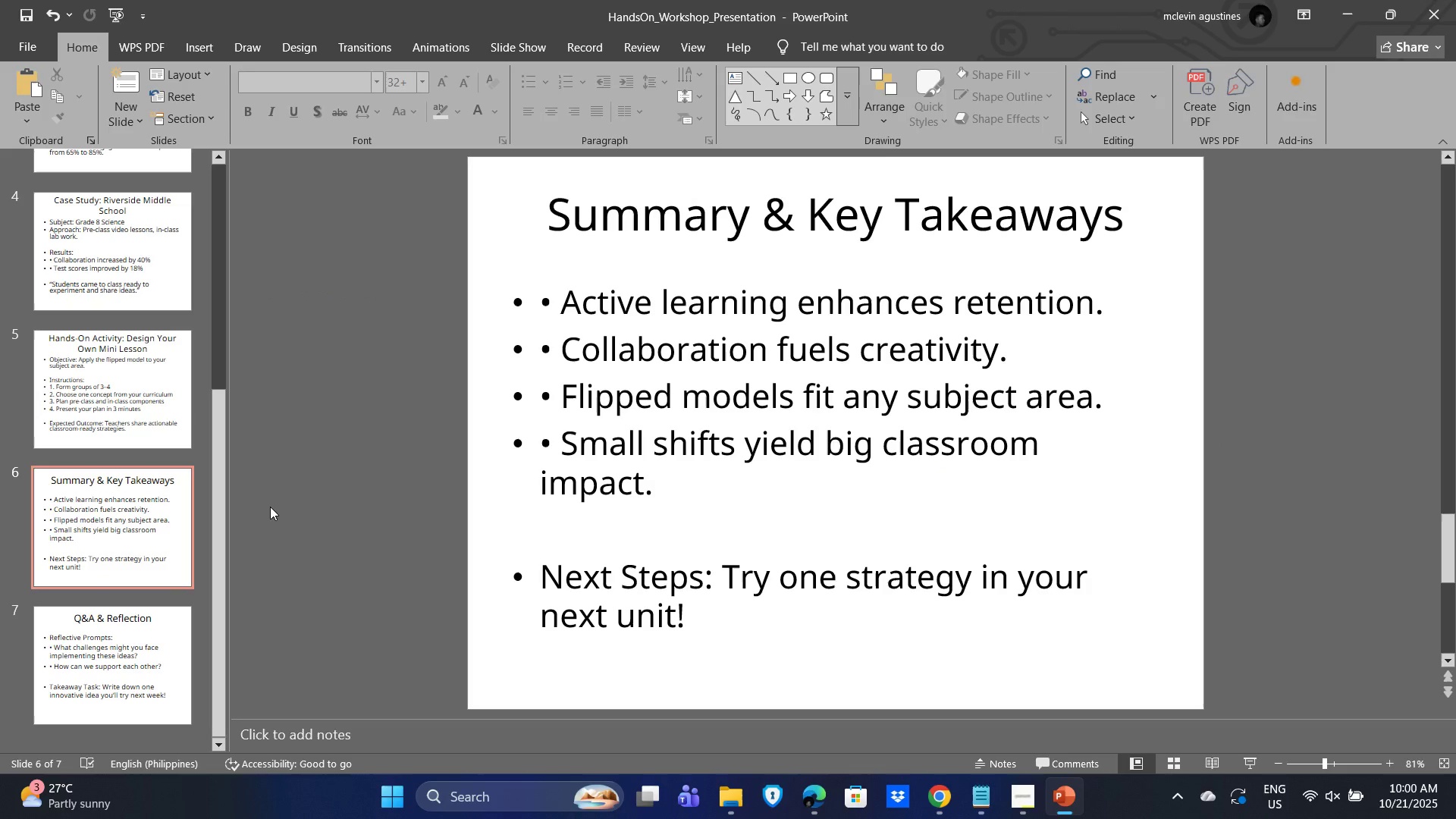 
hold_key(key=AltLeft, duration=0.33)
 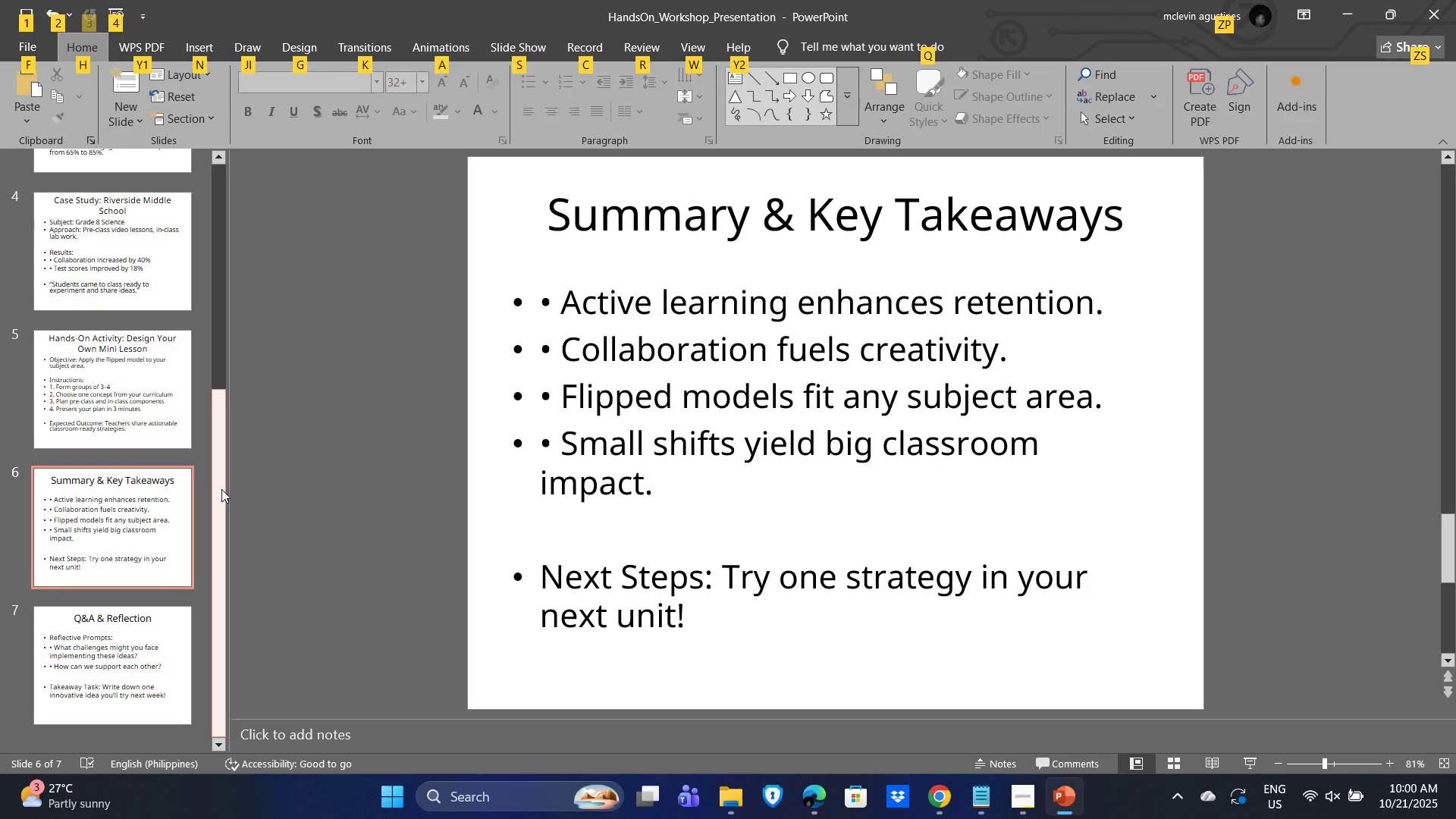 
left_click_drag(start_coordinate=[223, 488], to_coordinate=[244, 259])
 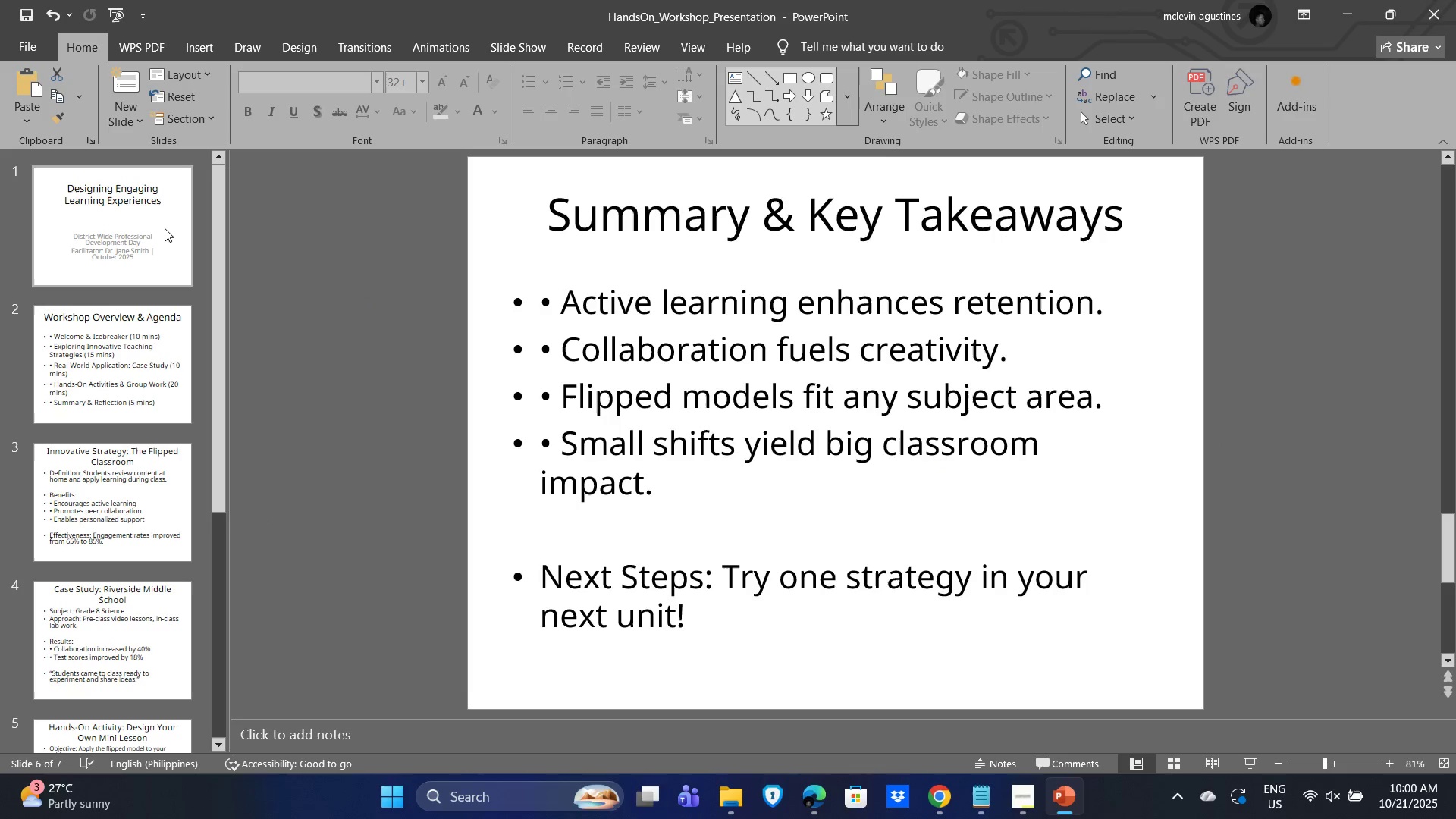 
left_click([157, 226])
 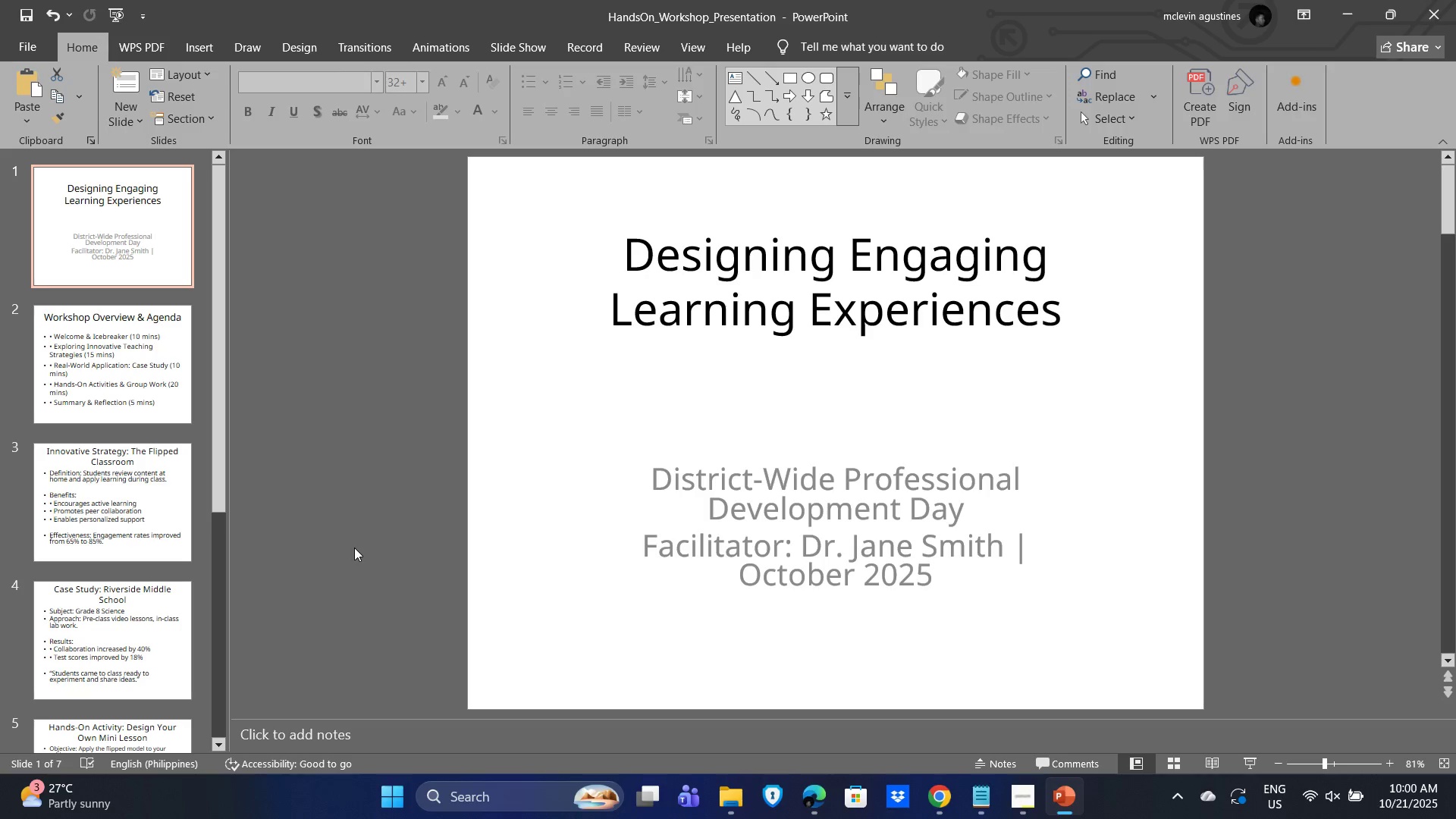 
key(Alt+AltLeft)
 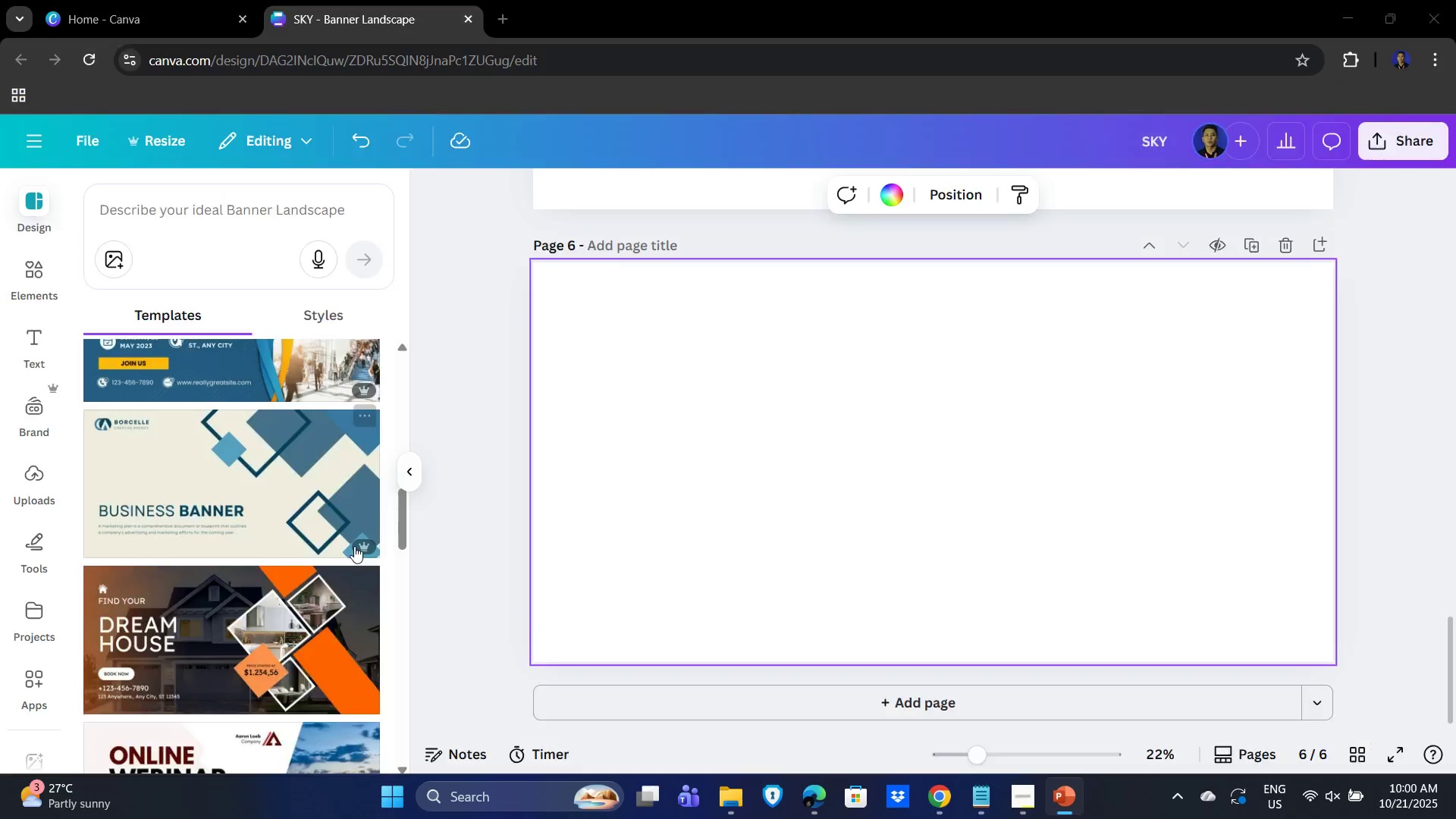 
key(Alt+Tab)
 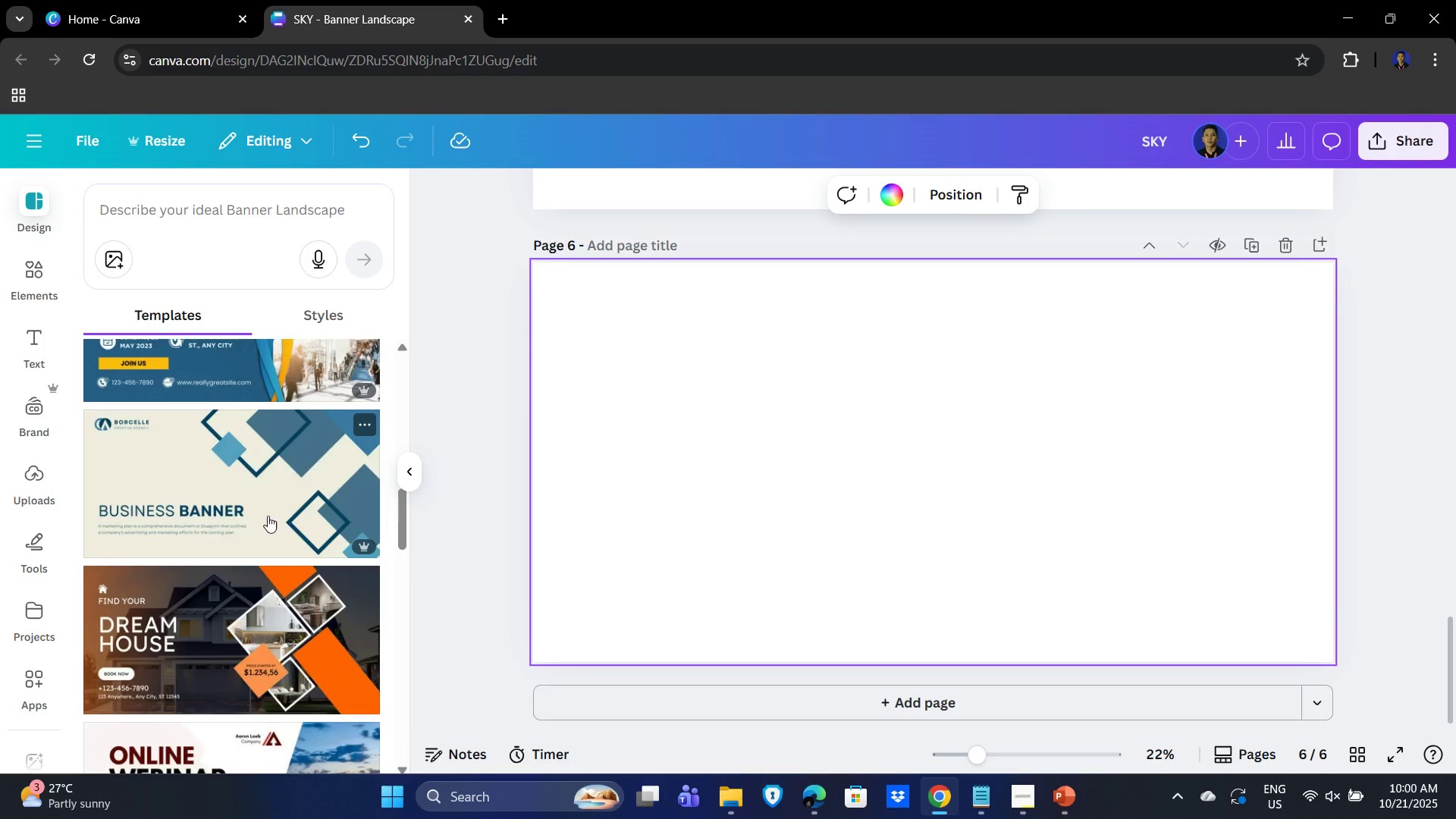 
scroll: coordinate [280, 541], scroll_direction: down, amount: 1.0
 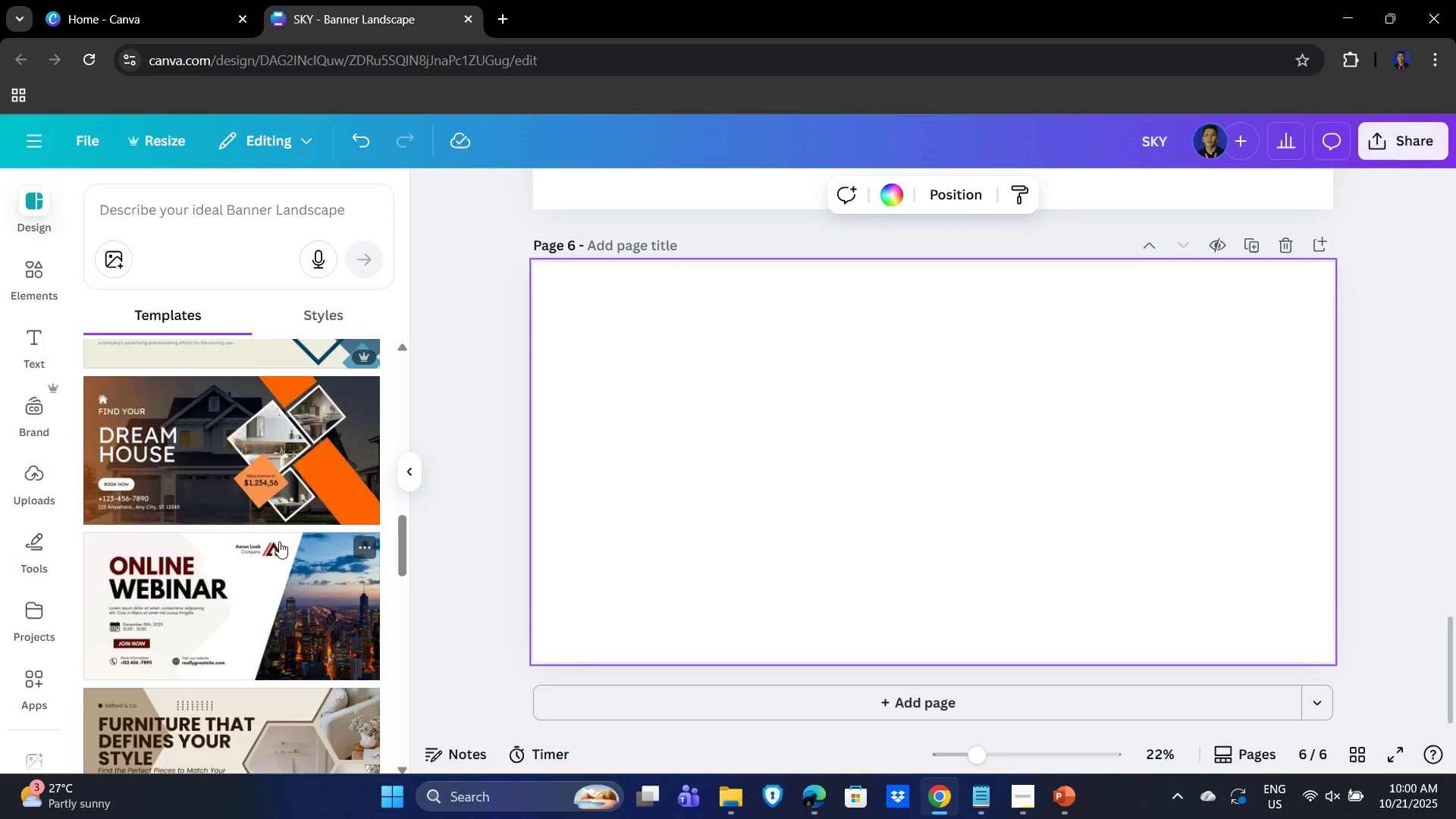 
scroll: coordinate [279, 541], scroll_direction: up, amount: 1.0
 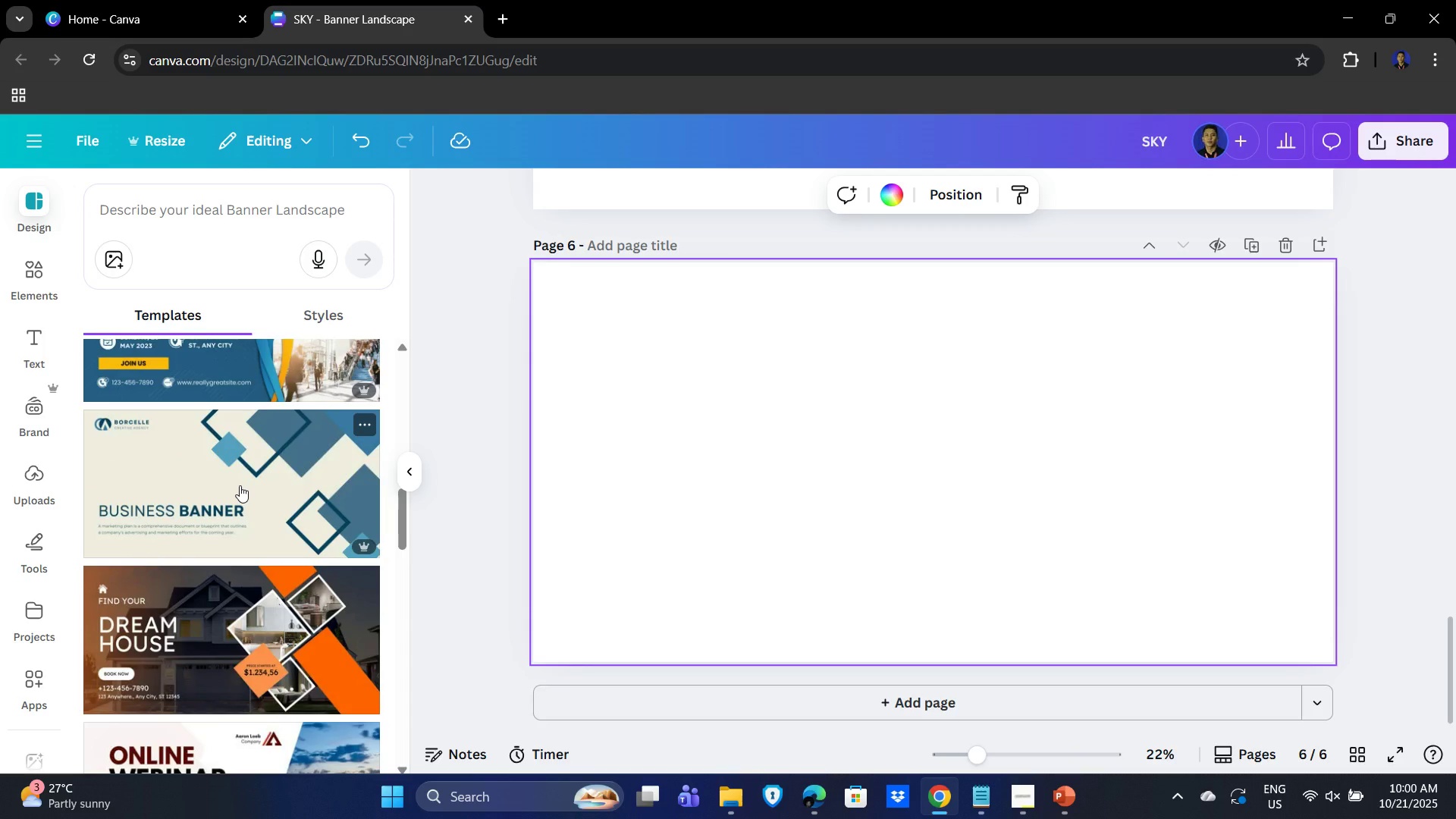 
wait(5.22)
 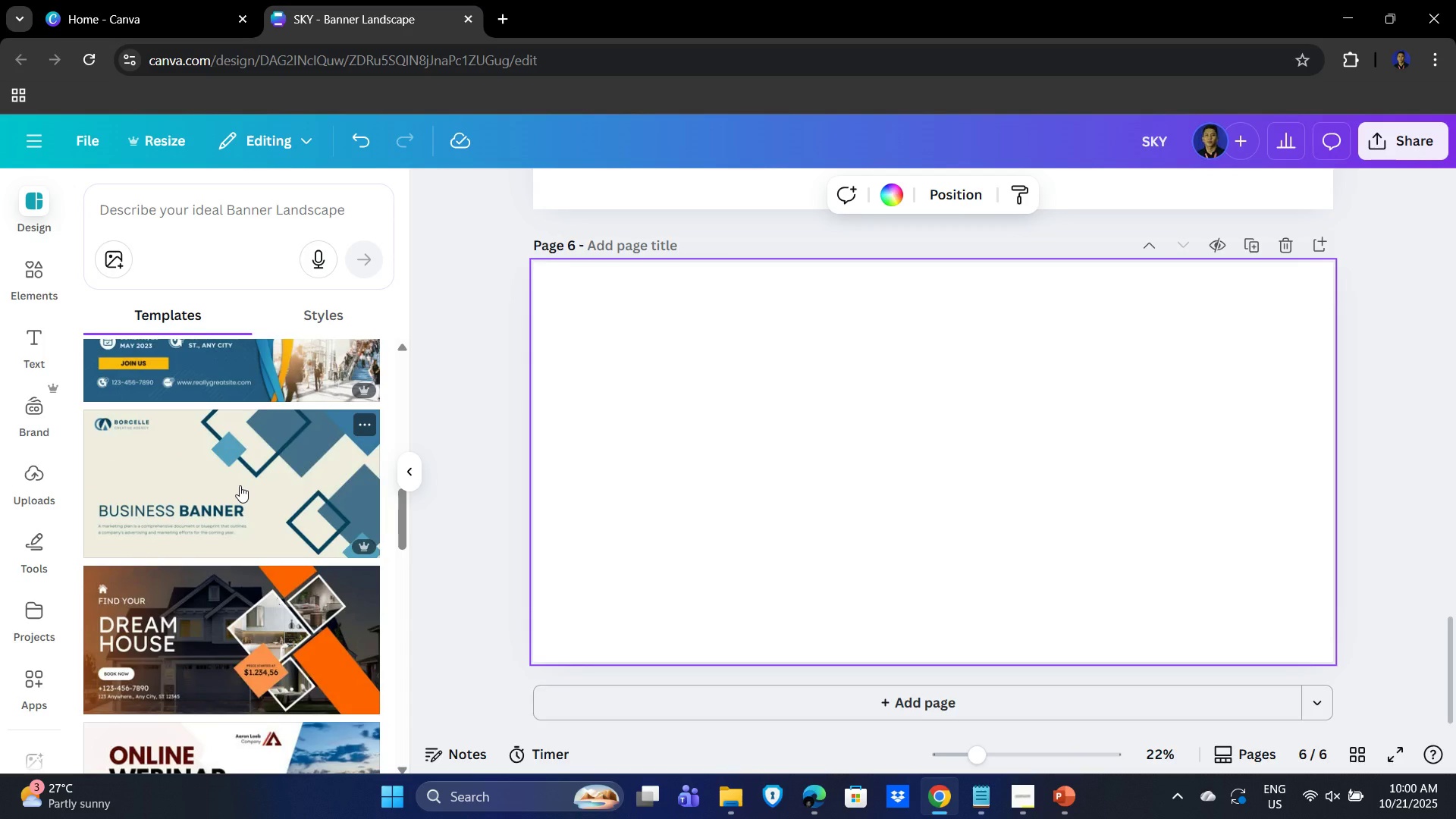 
left_click([148, 212])
 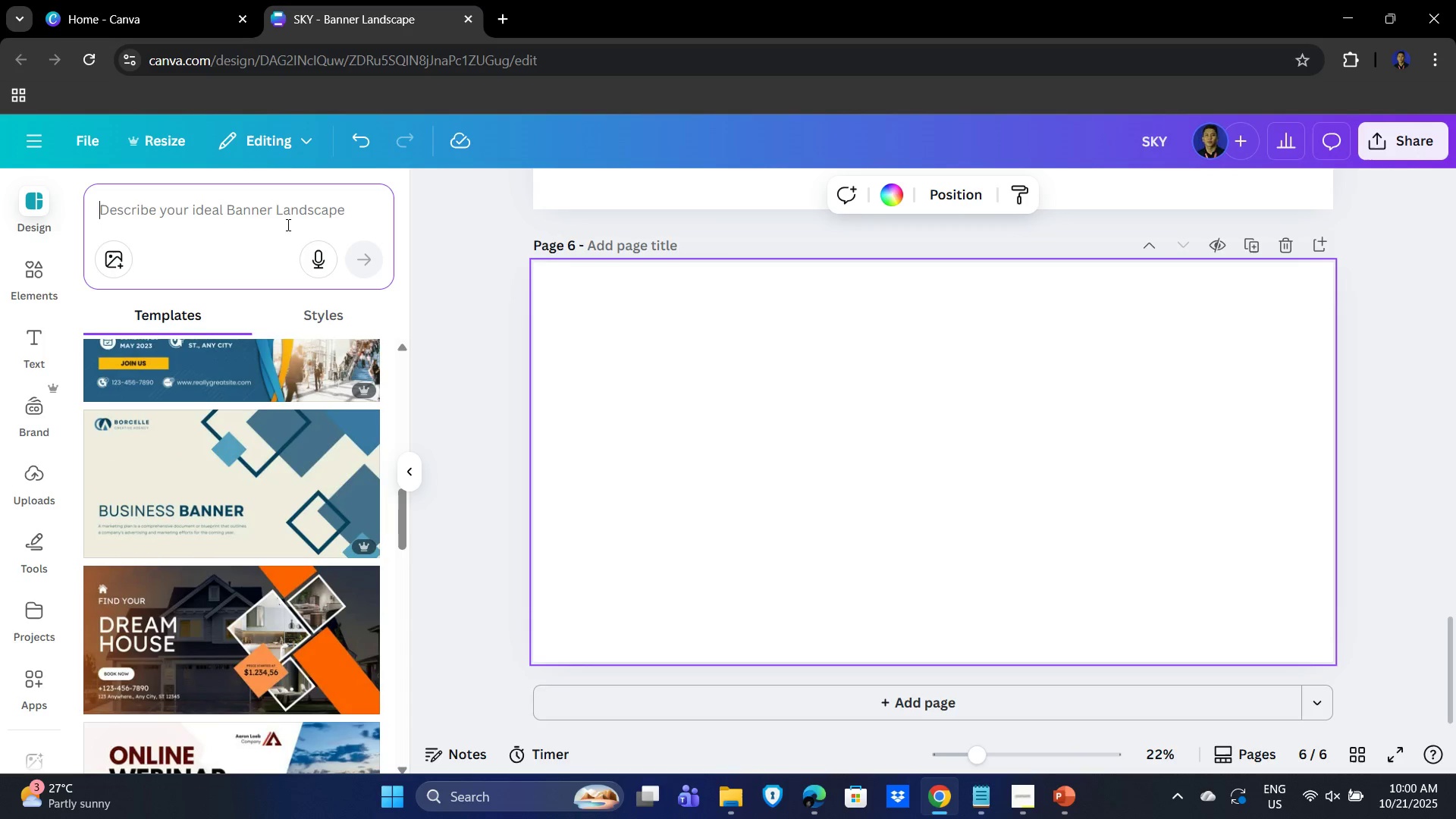 
key(Control+V)
 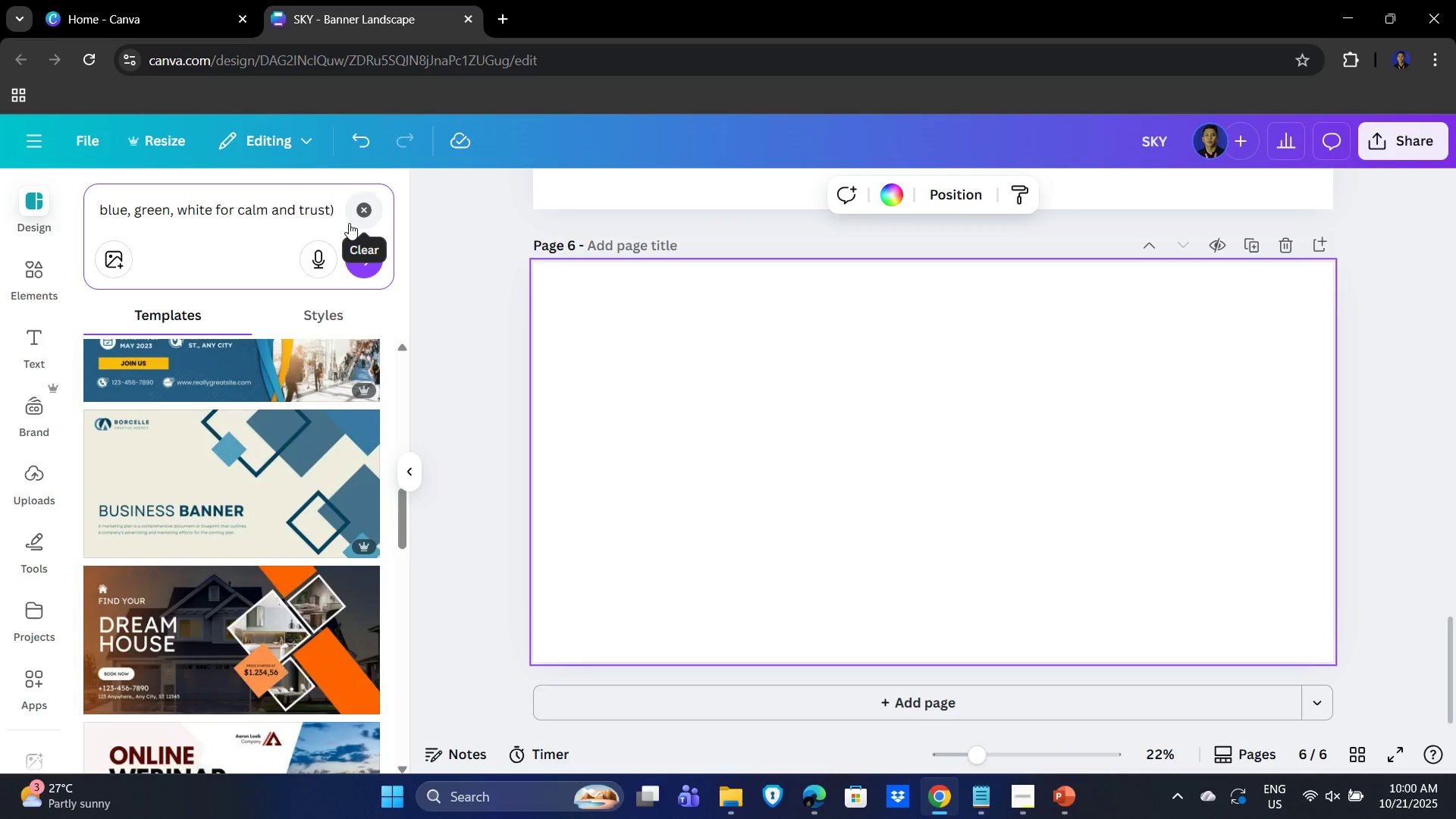 
key(Backspace)
 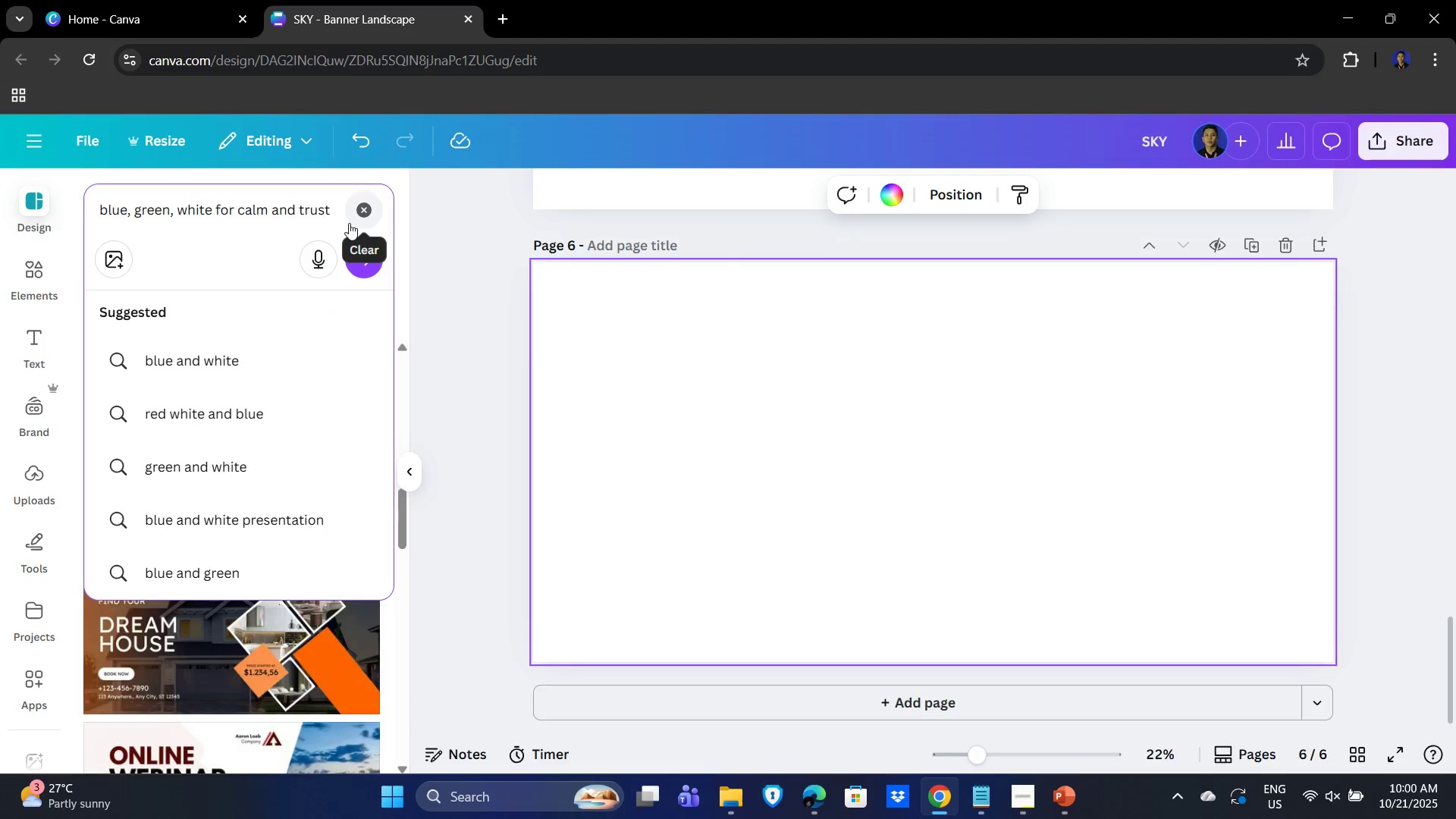 
key(Enter)
 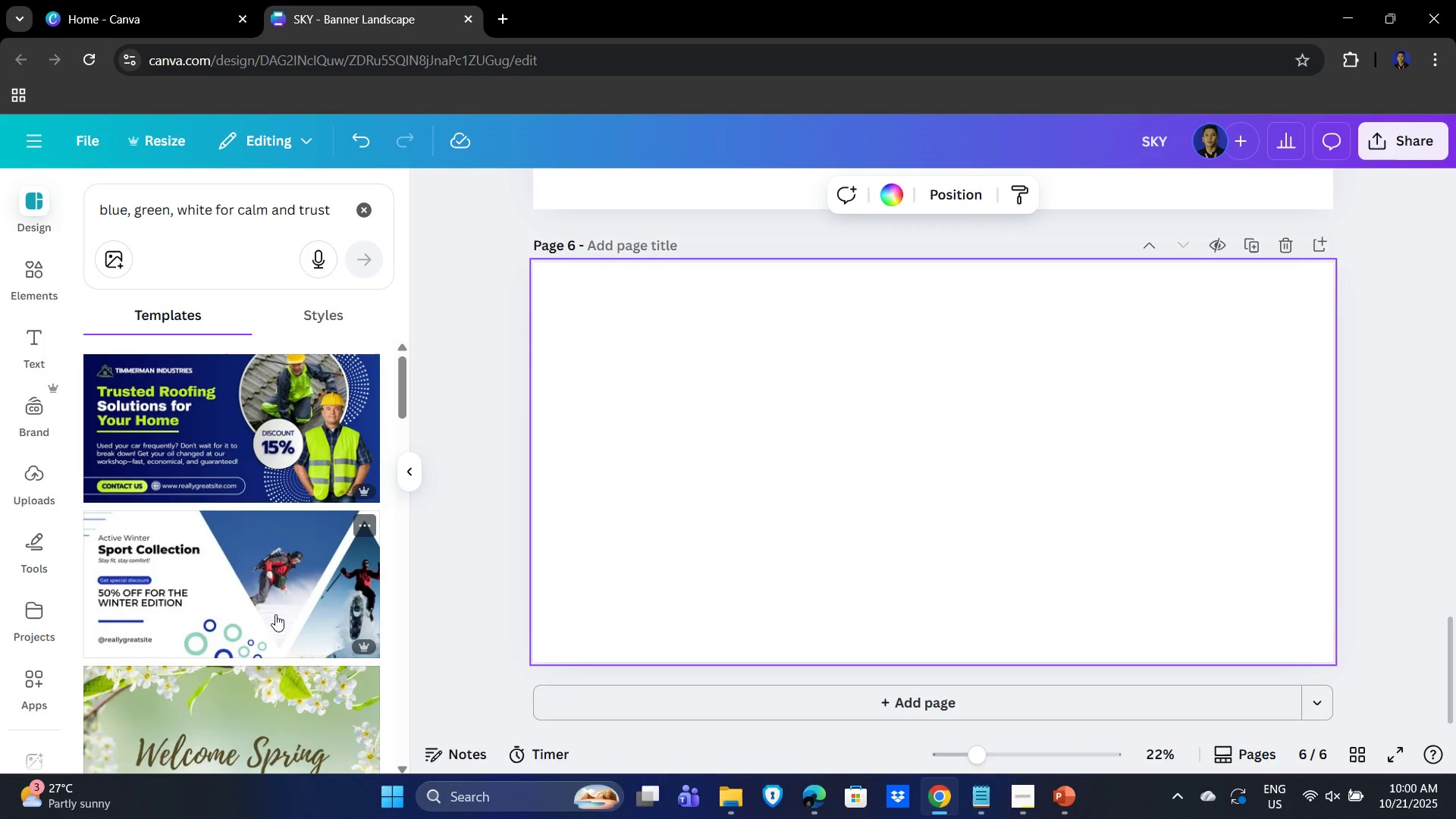 
scroll: coordinate [226, 580], scroll_direction: down, amount: 4.0
 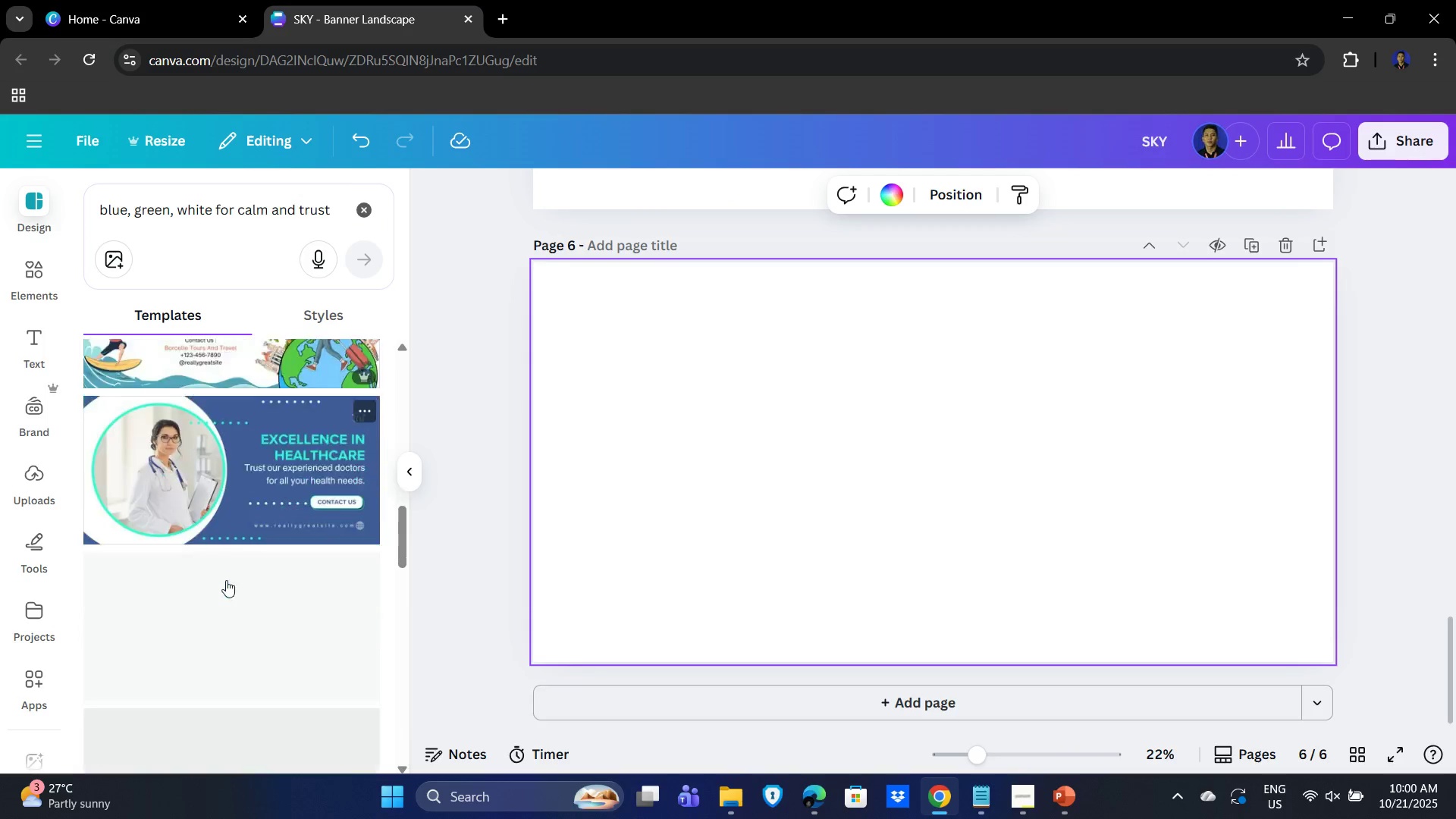 
scroll: coordinate [226, 580], scroll_direction: up, amount: 1.0
 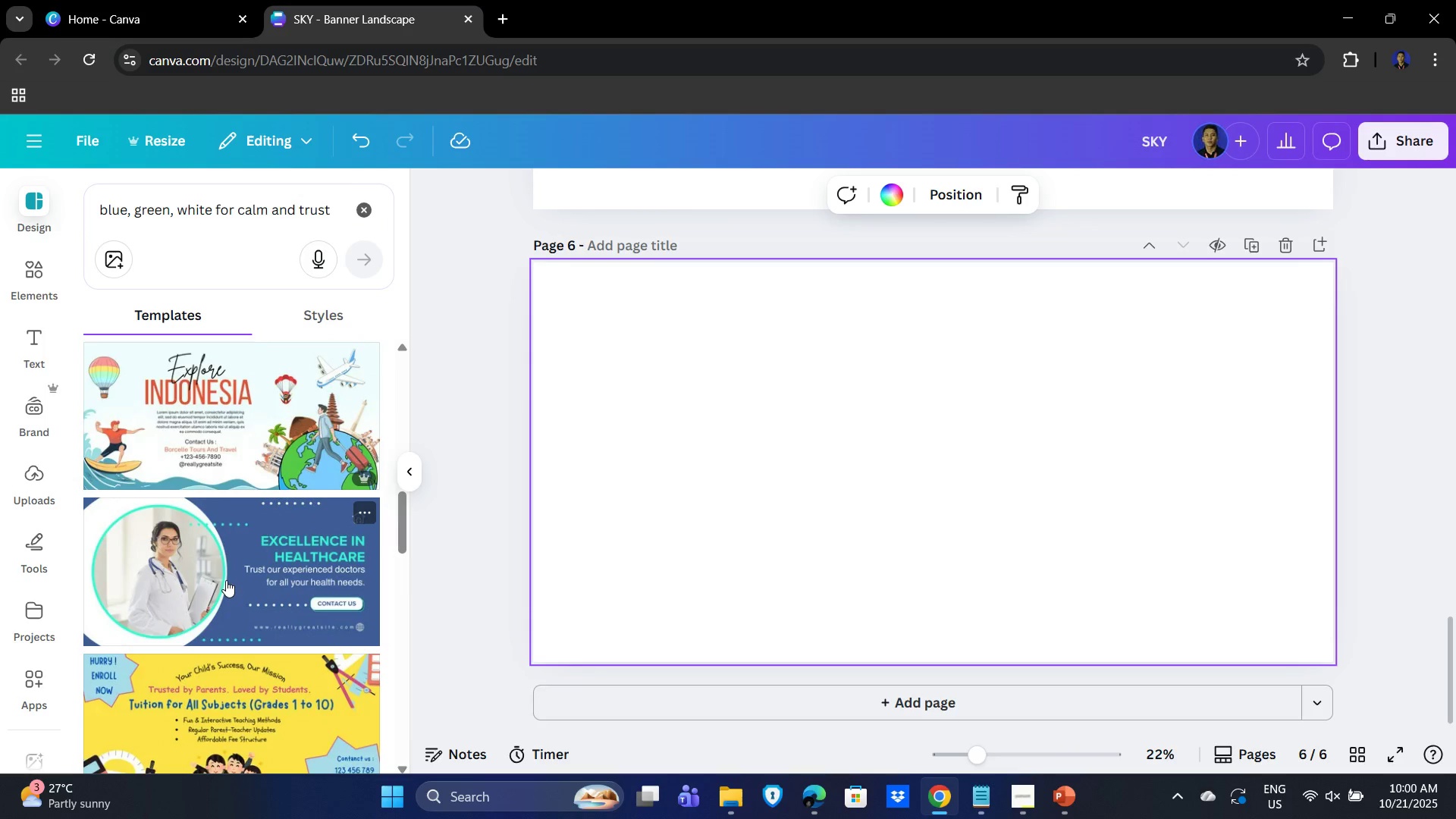 
scroll: coordinate [226, 580], scroll_direction: none, amount: 0.0
 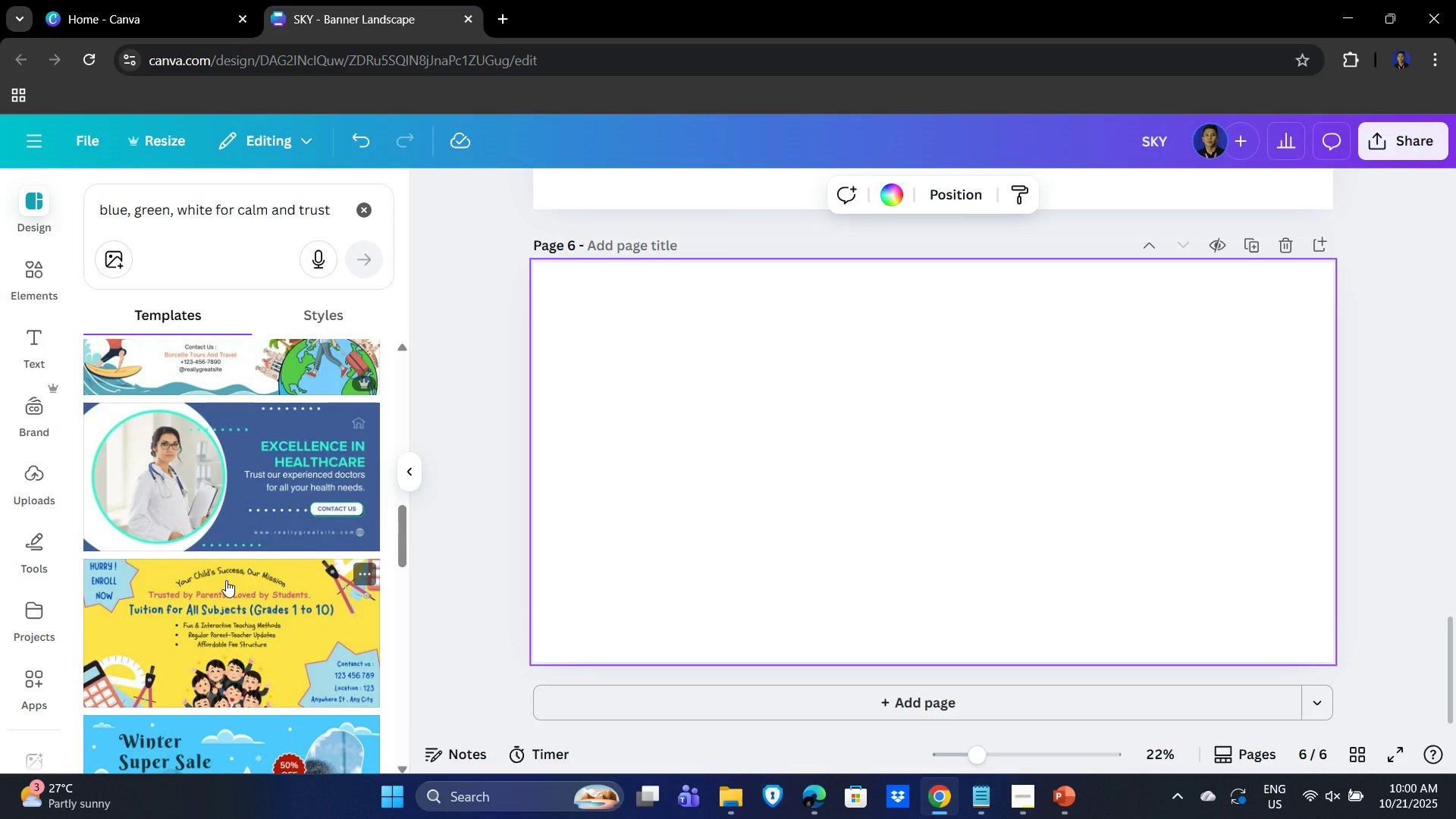 
scroll: coordinate [226, 580], scroll_direction: down, amount: 13.0
 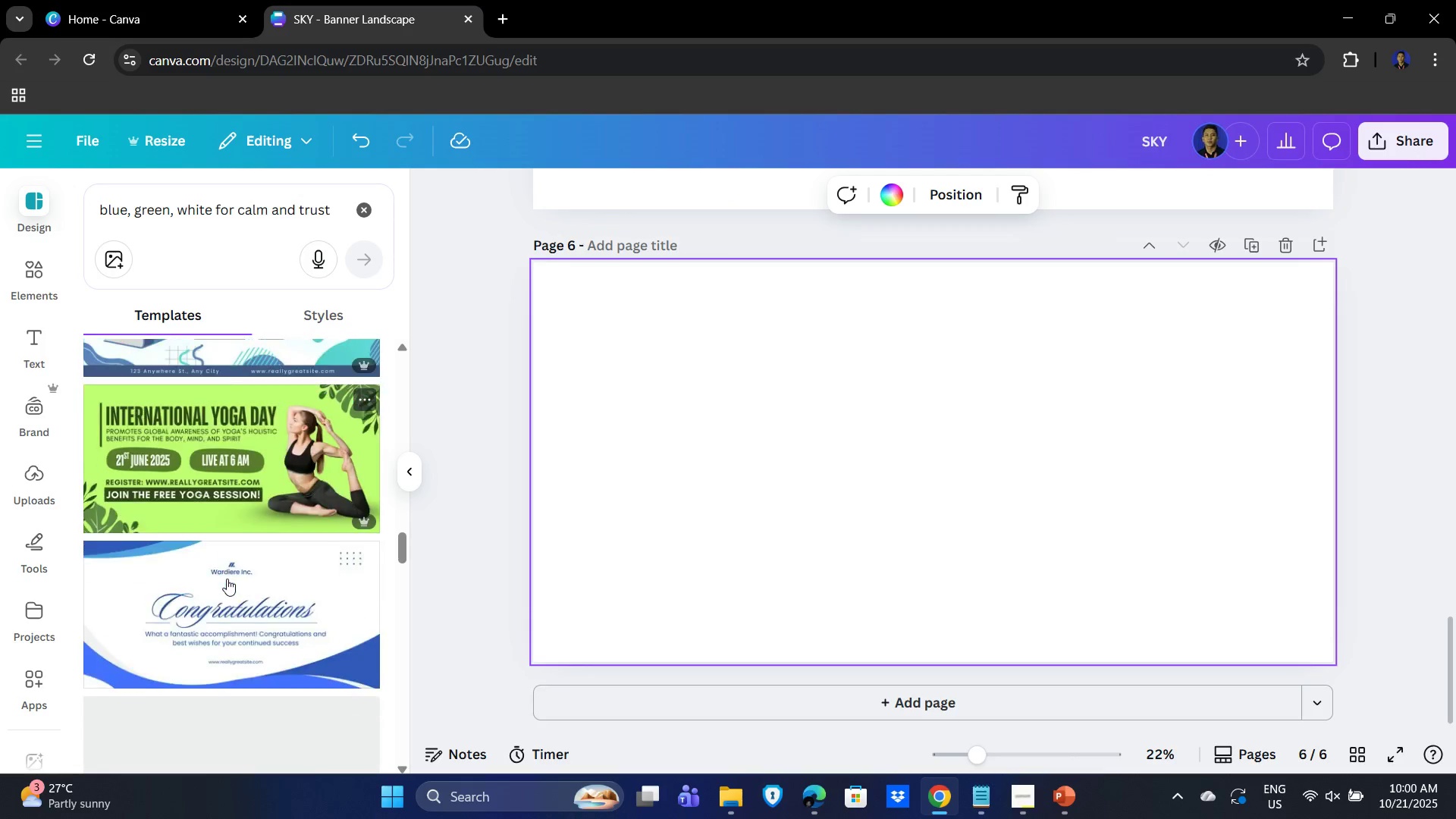 
scroll: coordinate [227, 579], scroll_direction: none, amount: 0.0
 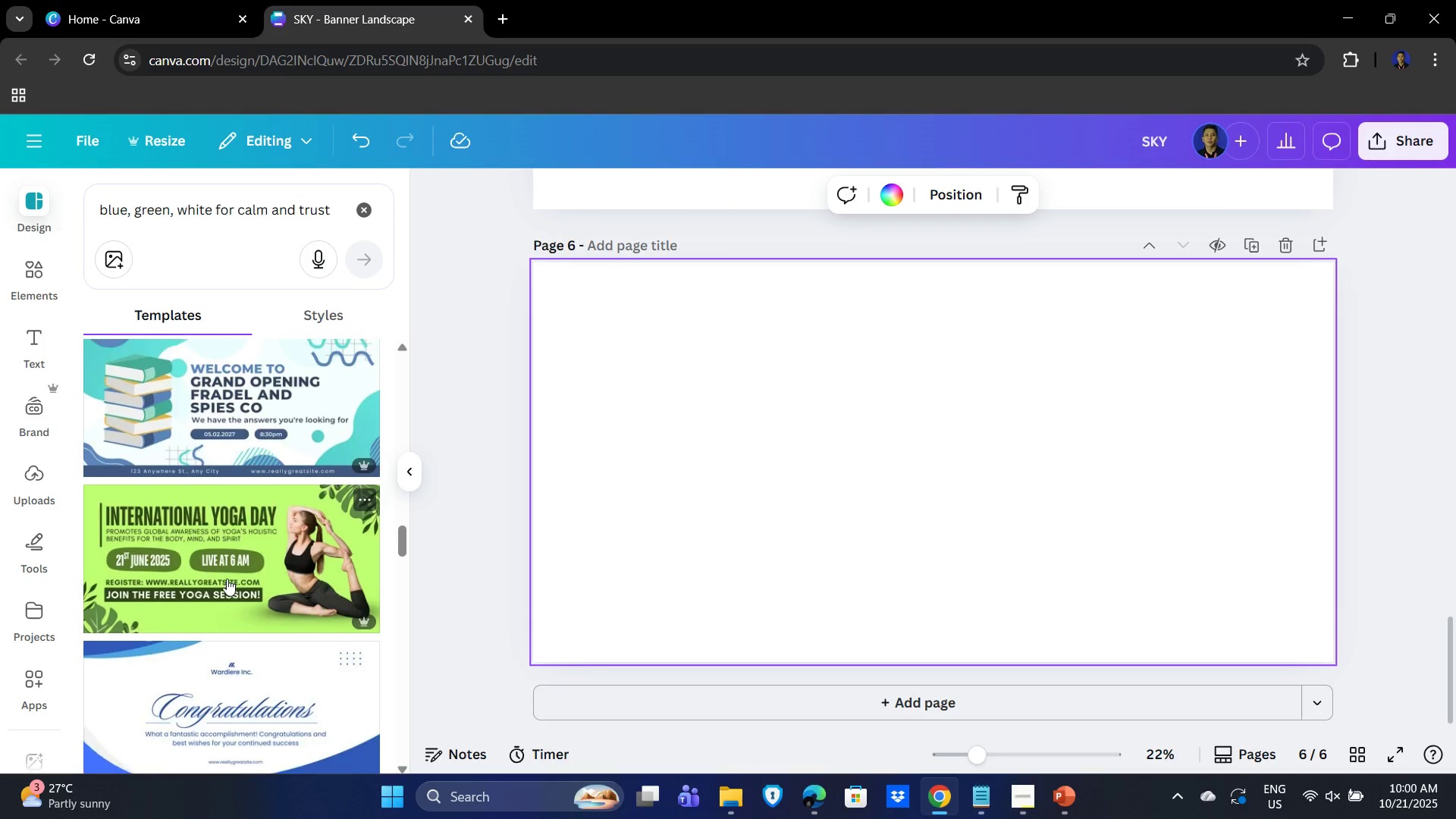 
scroll: coordinate [227, 579], scroll_direction: up, amount: 1.0
 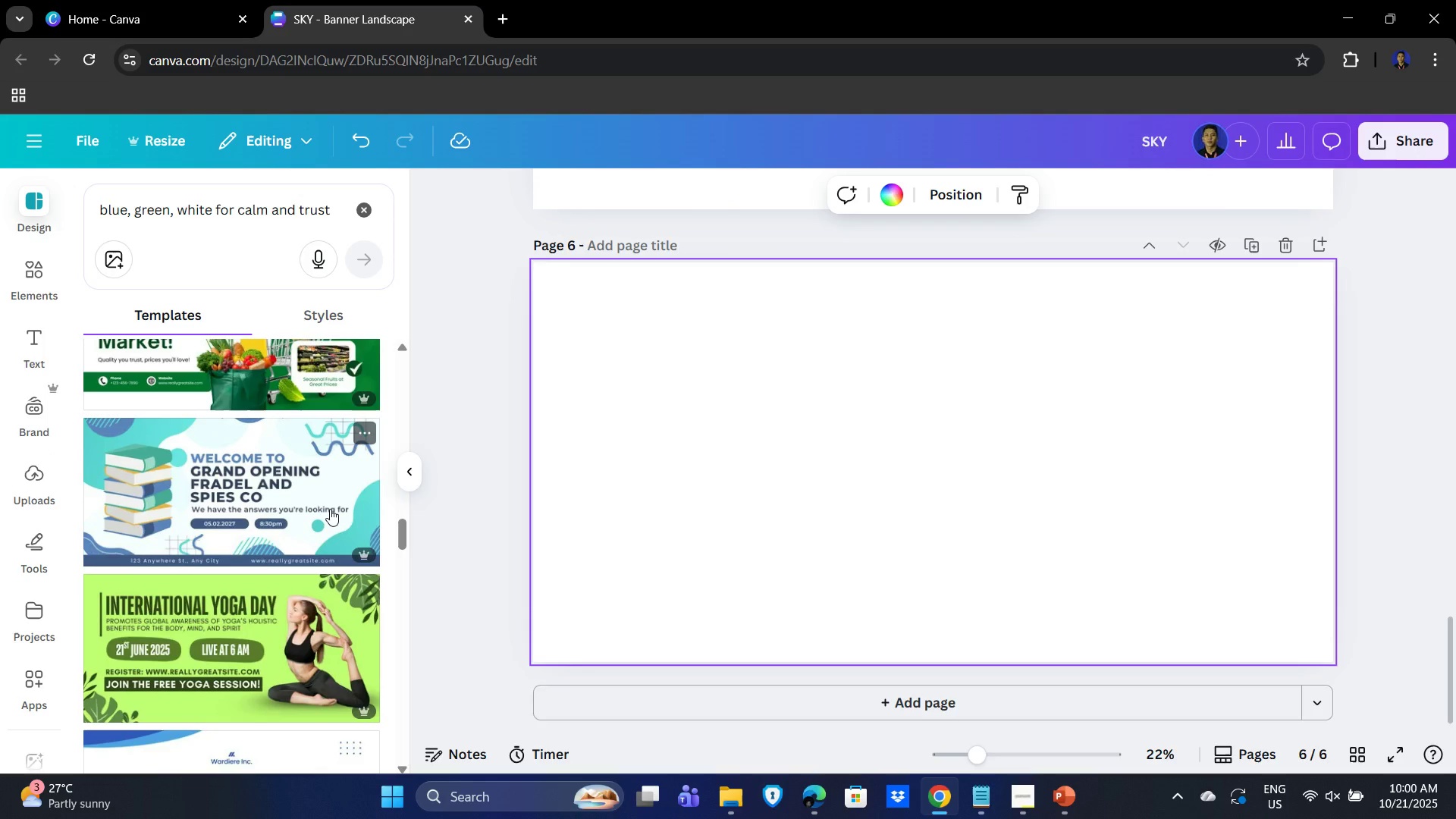 
scroll: coordinate [246, 608], scroll_direction: down, amount: 4.0
 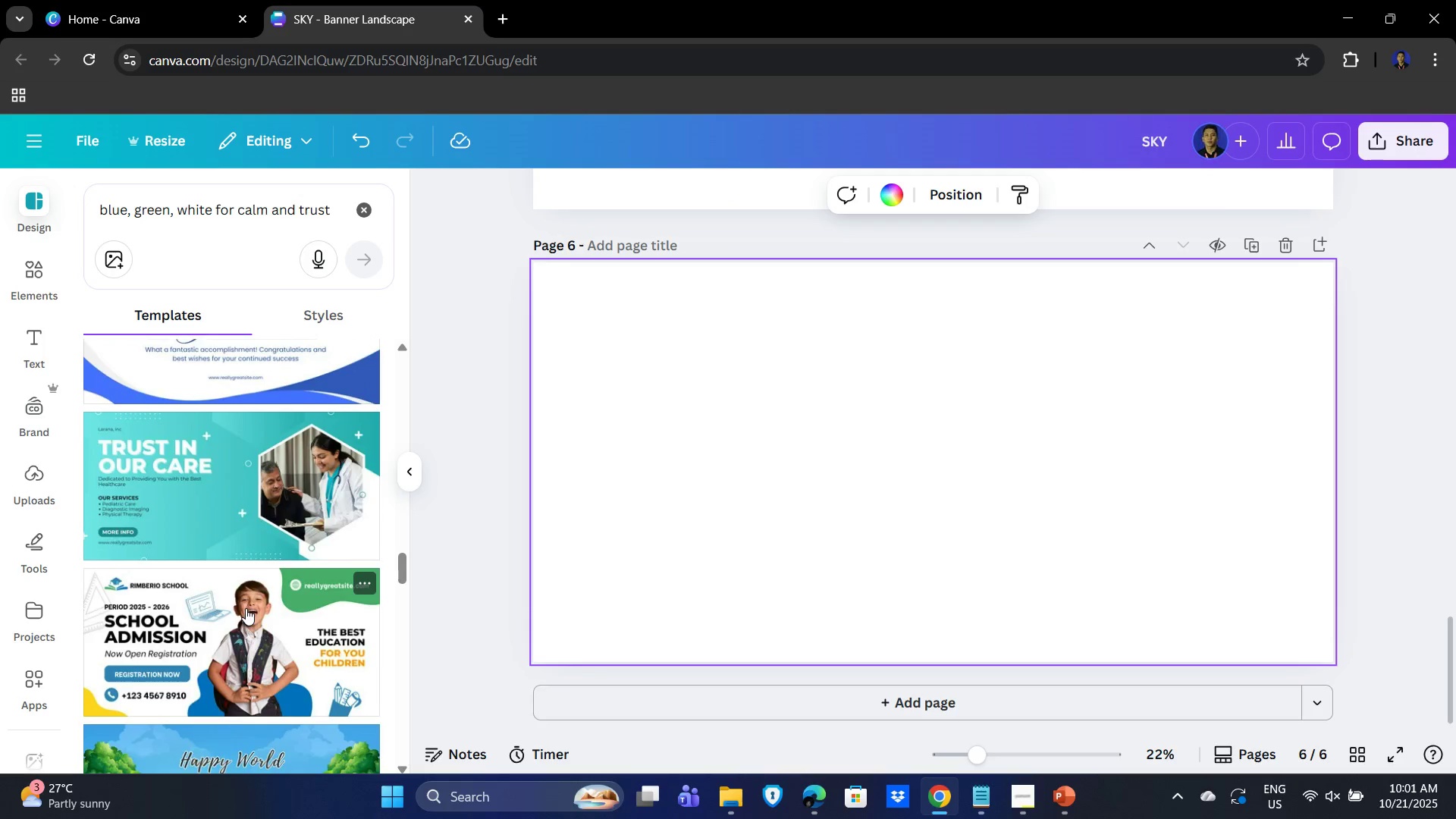 
scroll: coordinate [246, 608], scroll_direction: up, amount: 1.0
 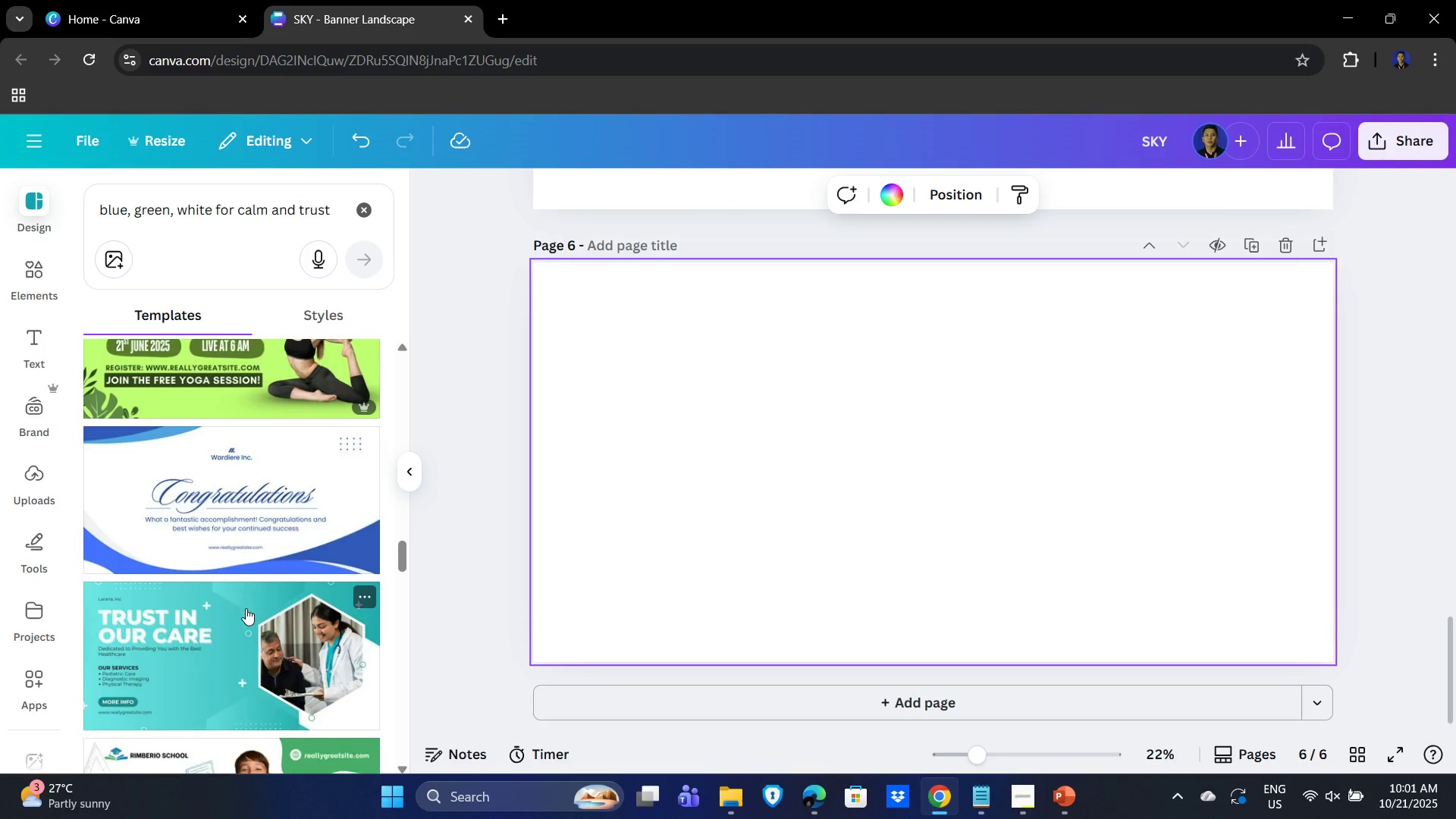 
scroll: coordinate [246, 608], scroll_direction: down, amount: 8.0
 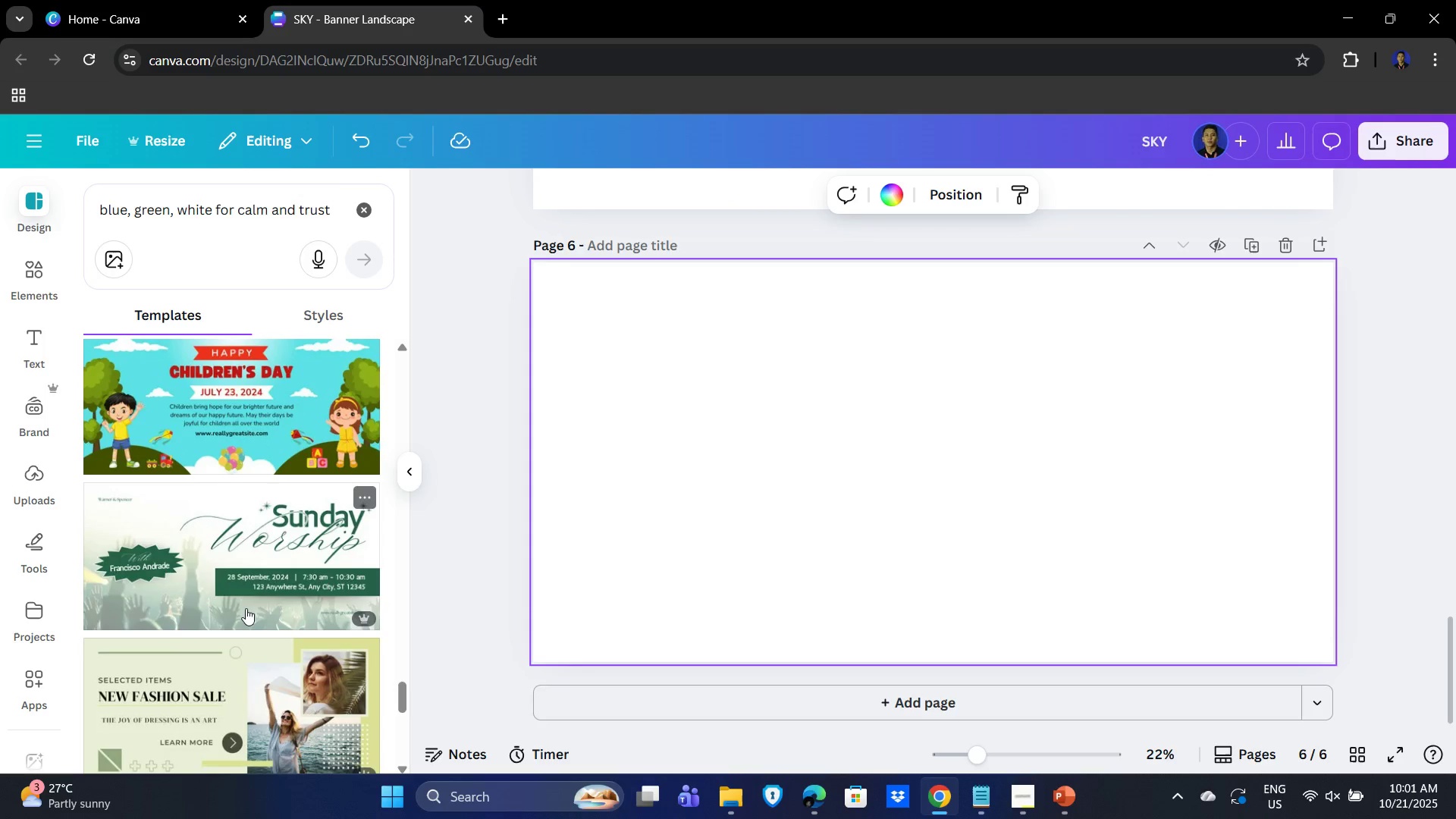 
scroll: coordinate [246, 608], scroll_direction: up, amount: 2.0
 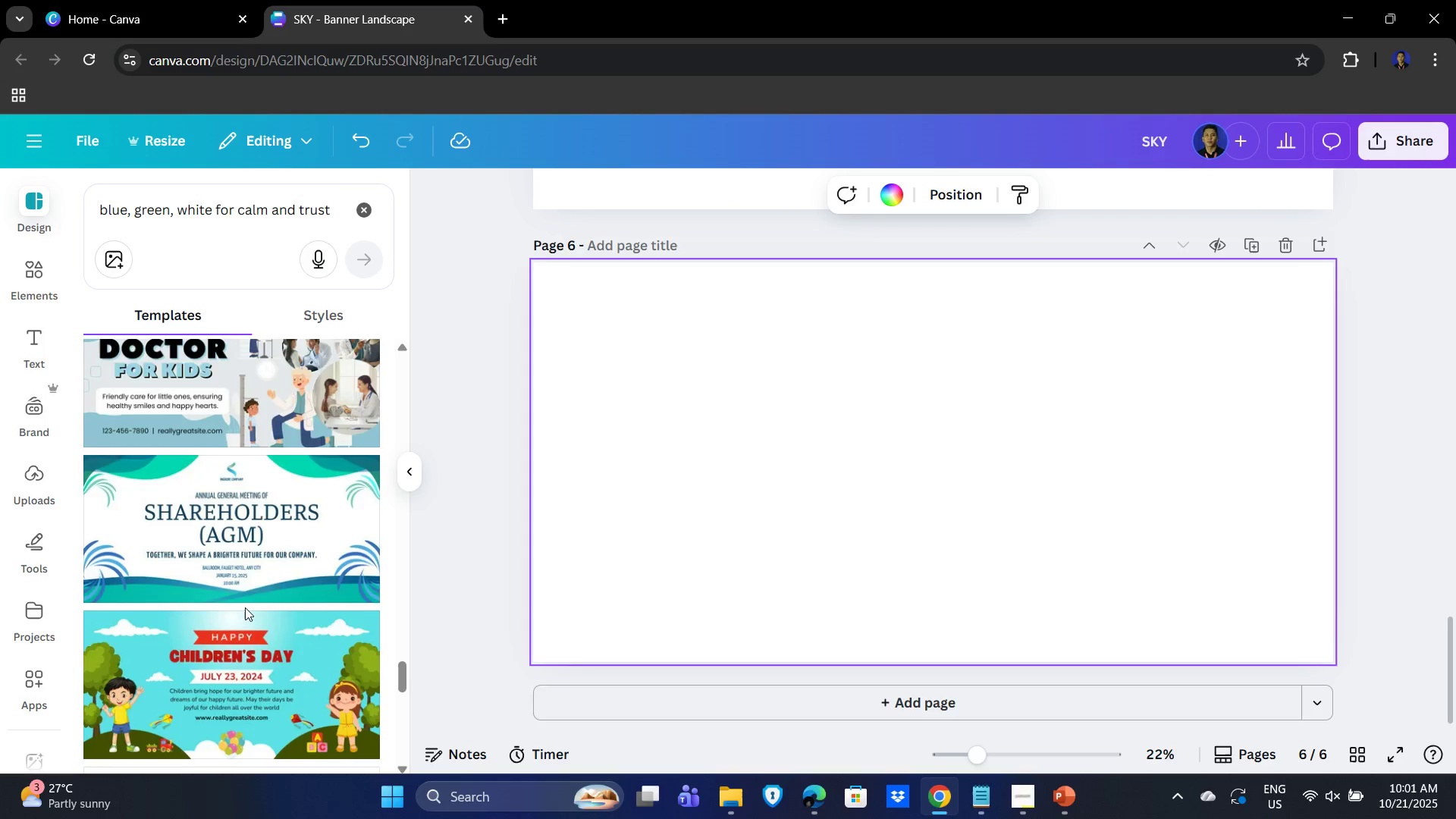 
scroll: coordinate [288, 579], scroll_direction: down, amount: 18.0
 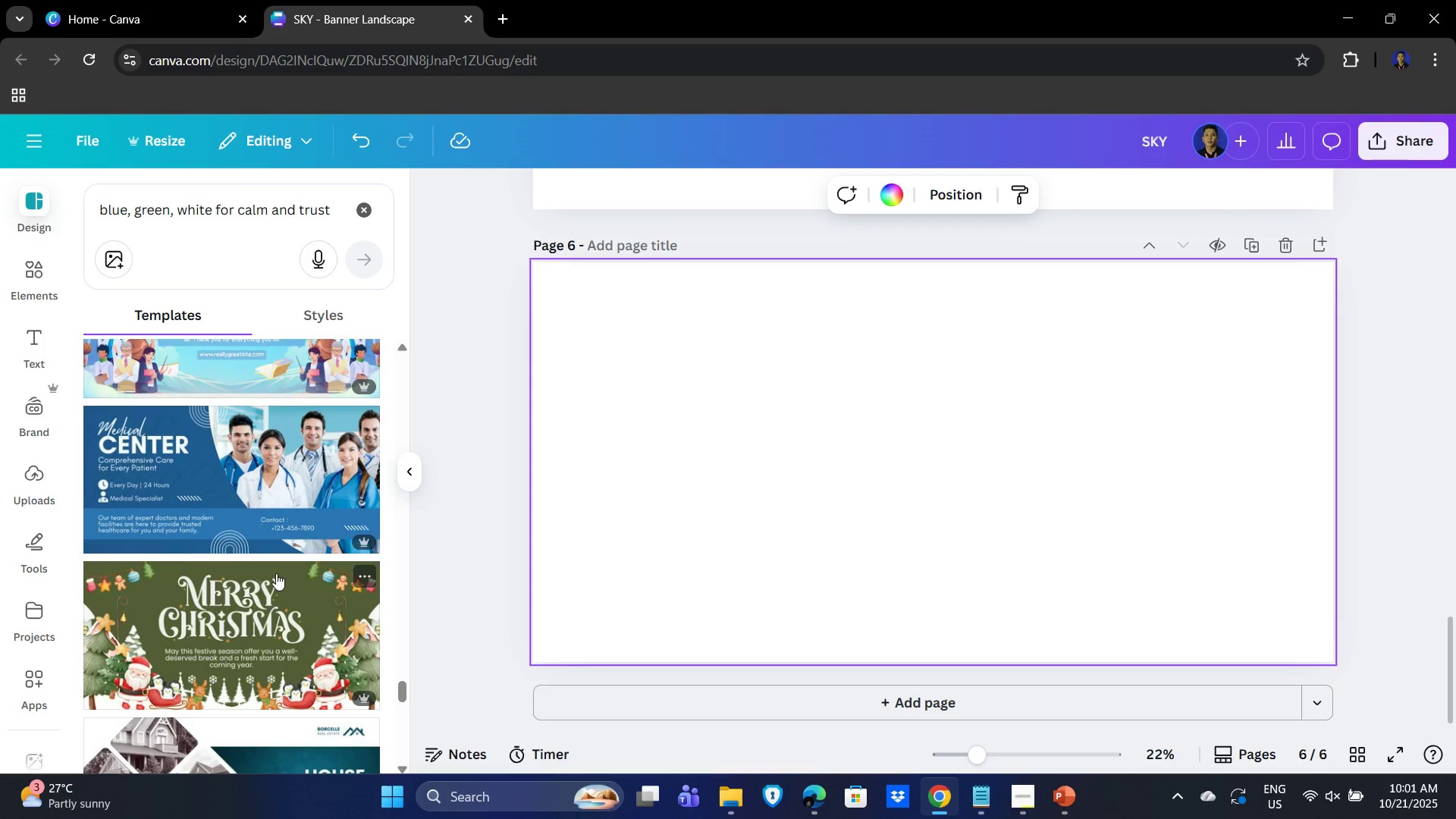 
scroll: coordinate [276, 573], scroll_direction: down, amount: 11.0
 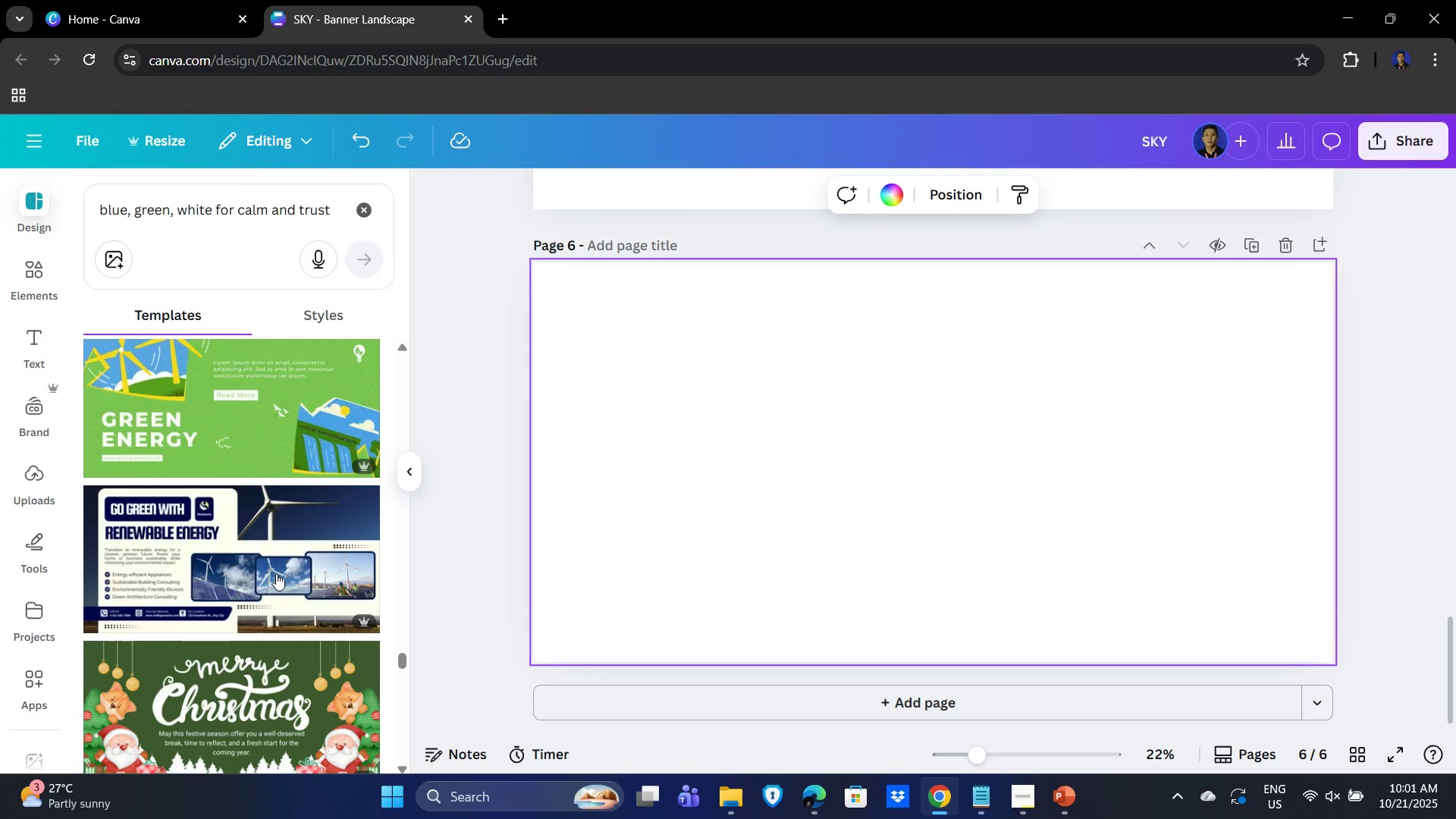 
scroll: coordinate [276, 573], scroll_direction: up, amount: 1.0
 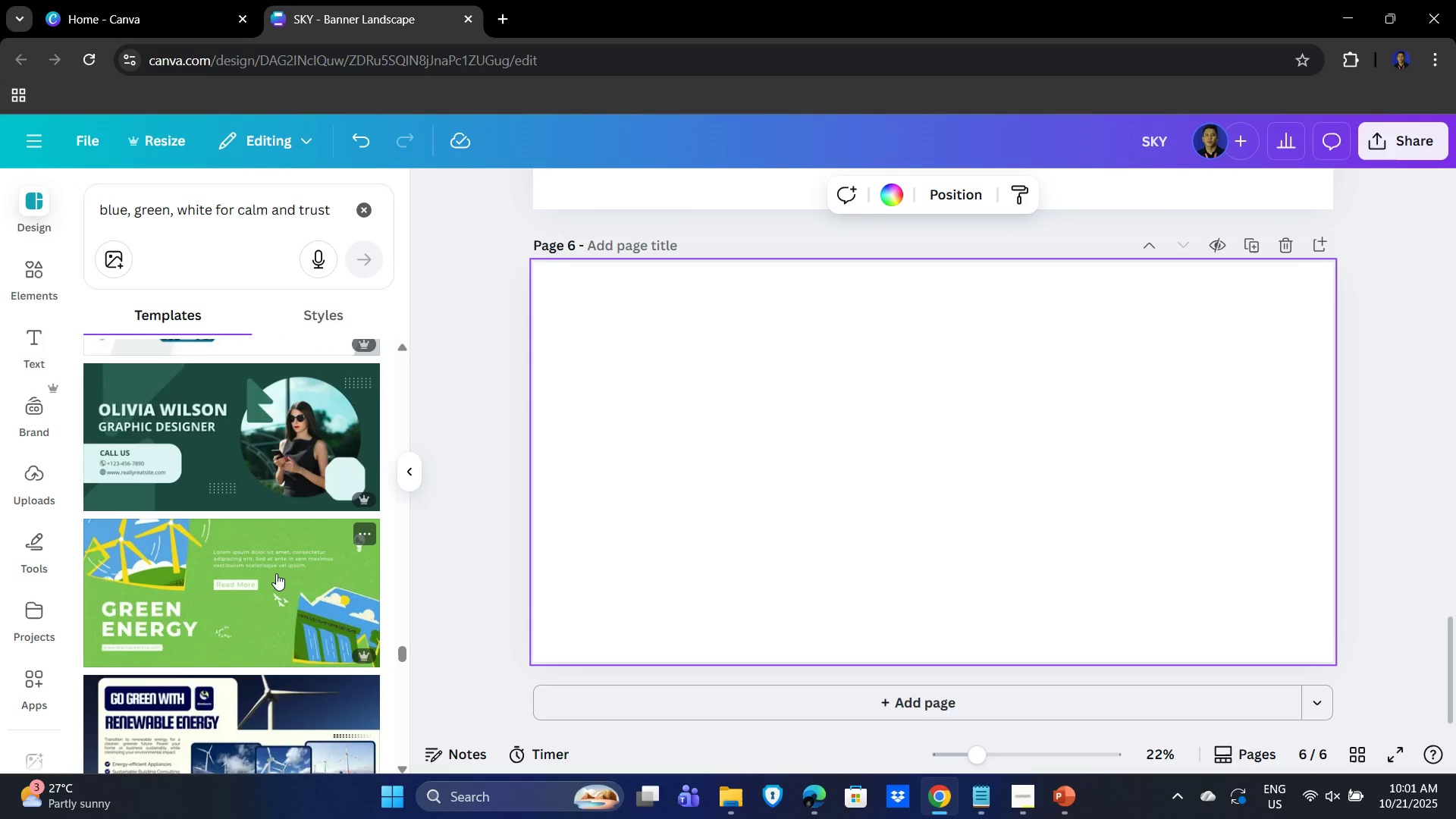 
scroll: coordinate [276, 573], scroll_direction: down, amount: 7.0
 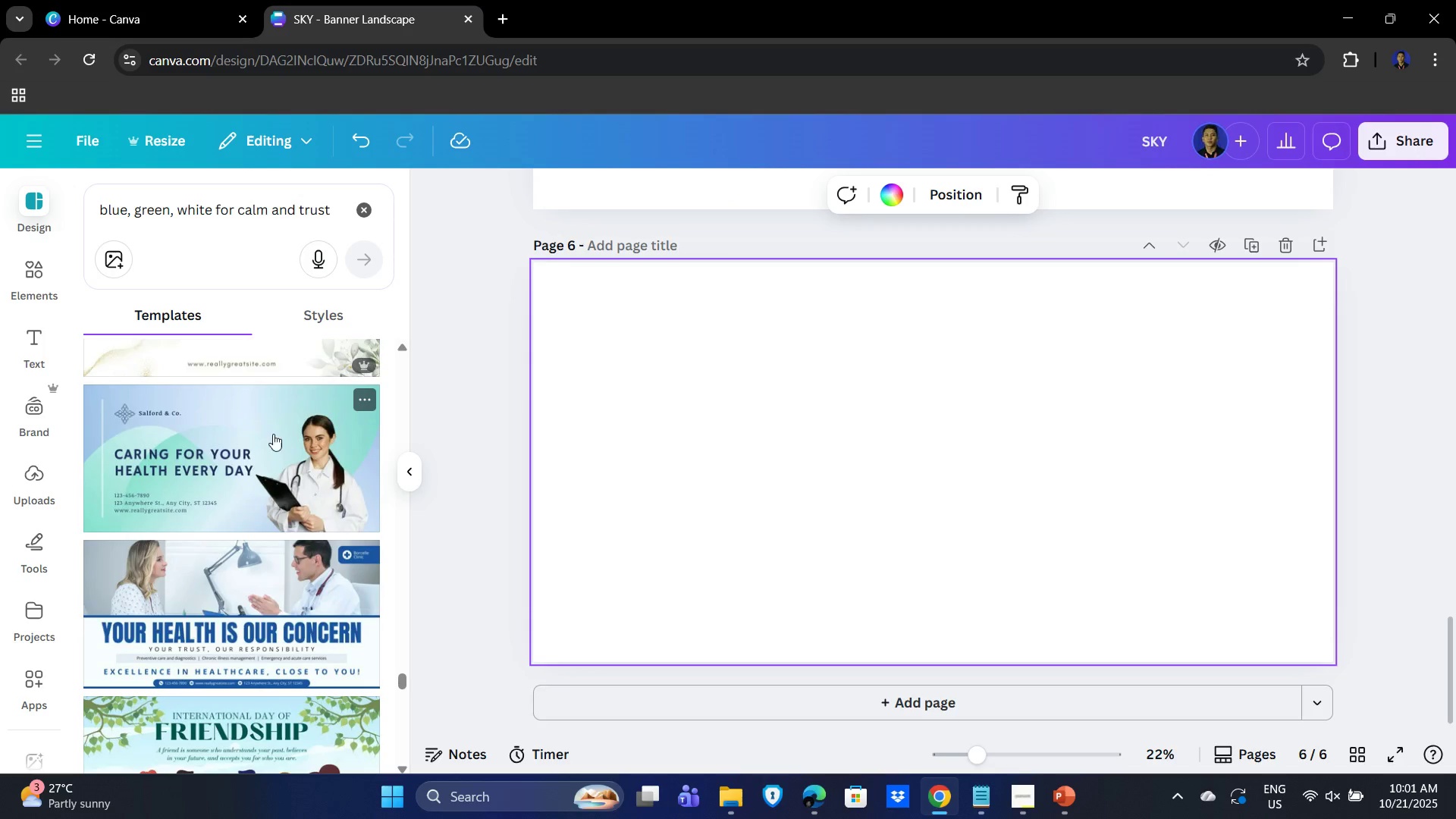 
left_click([243, 424])
 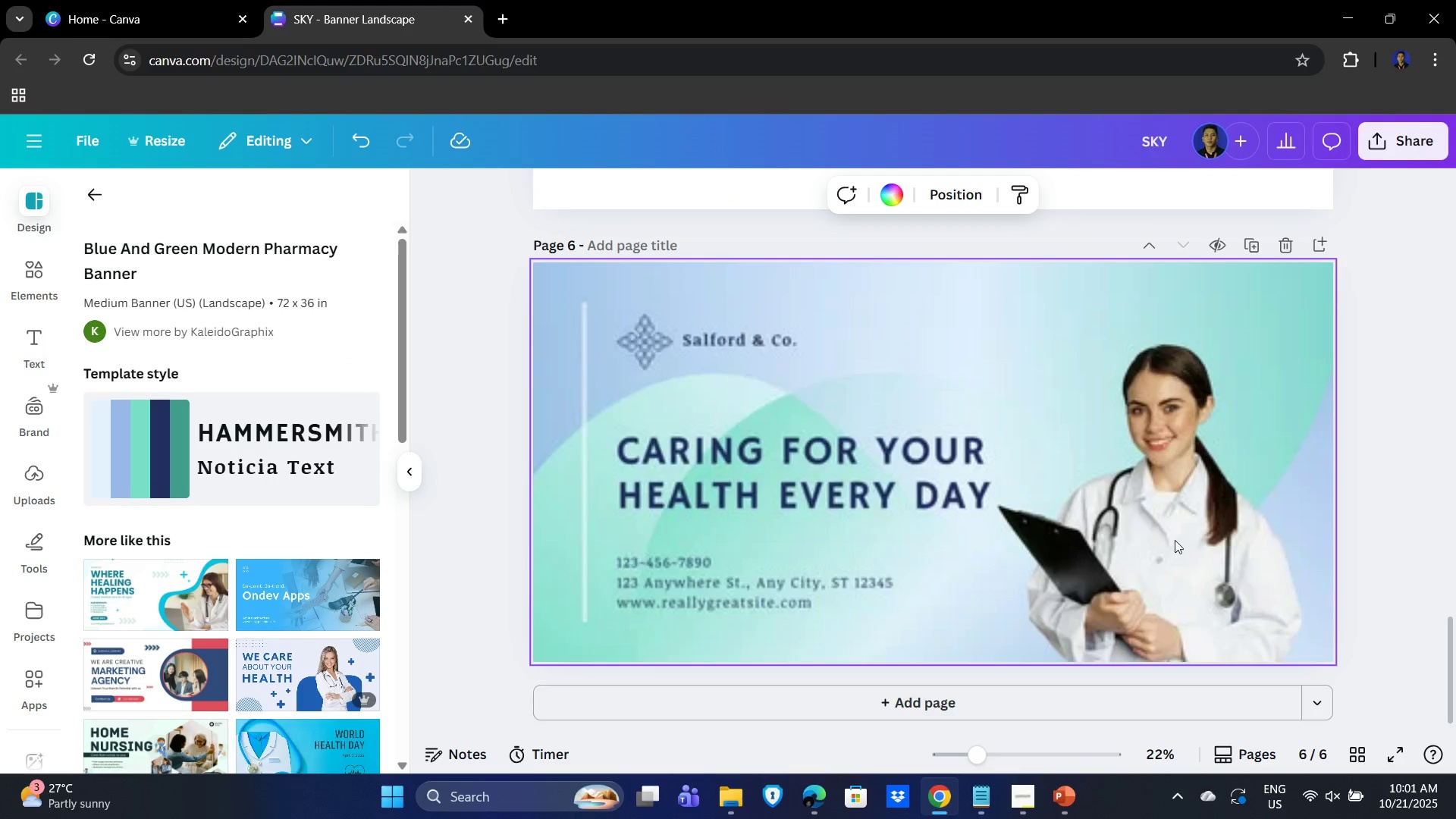 
left_click([1177, 538])
 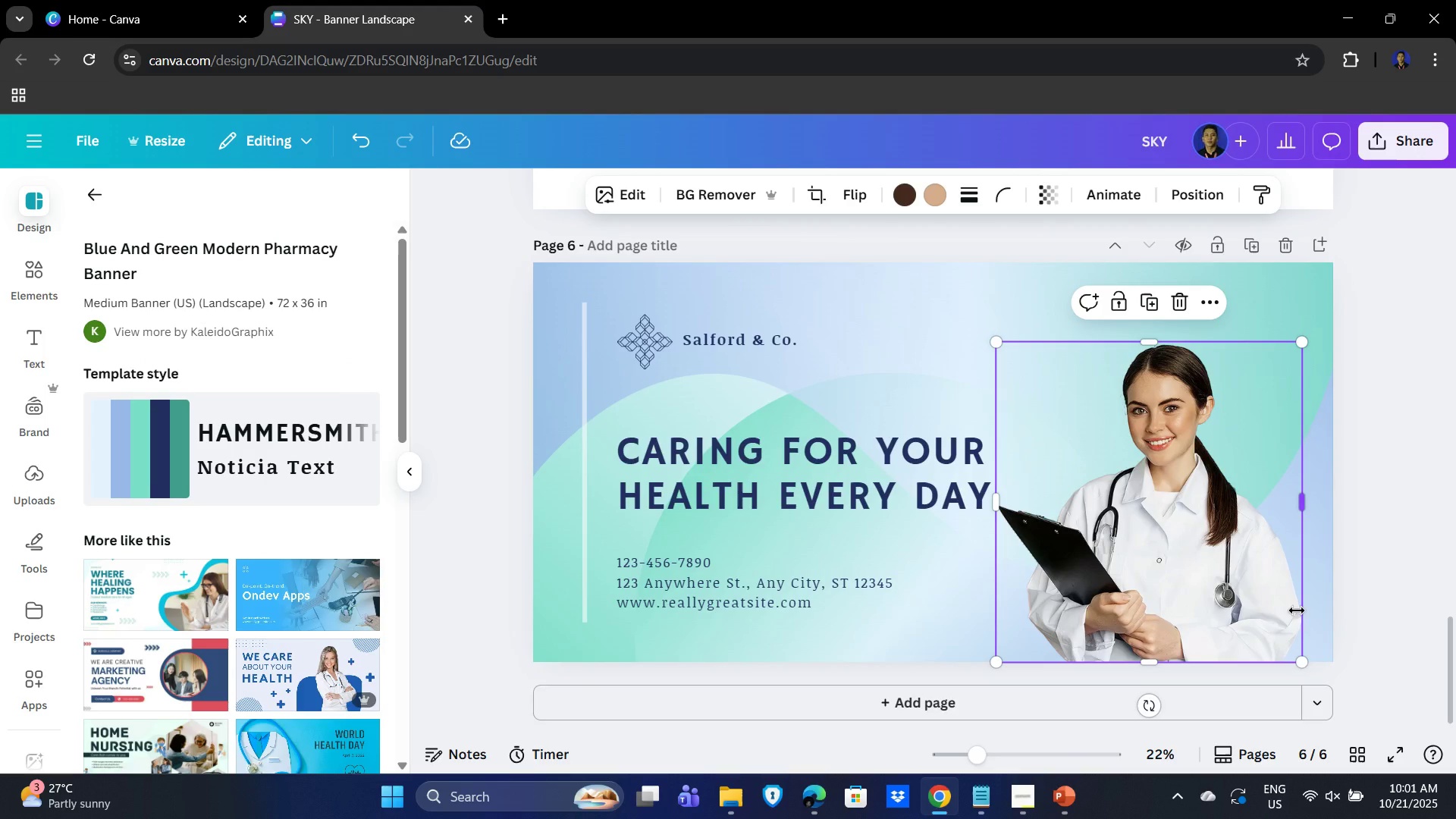 
key(Delete)
 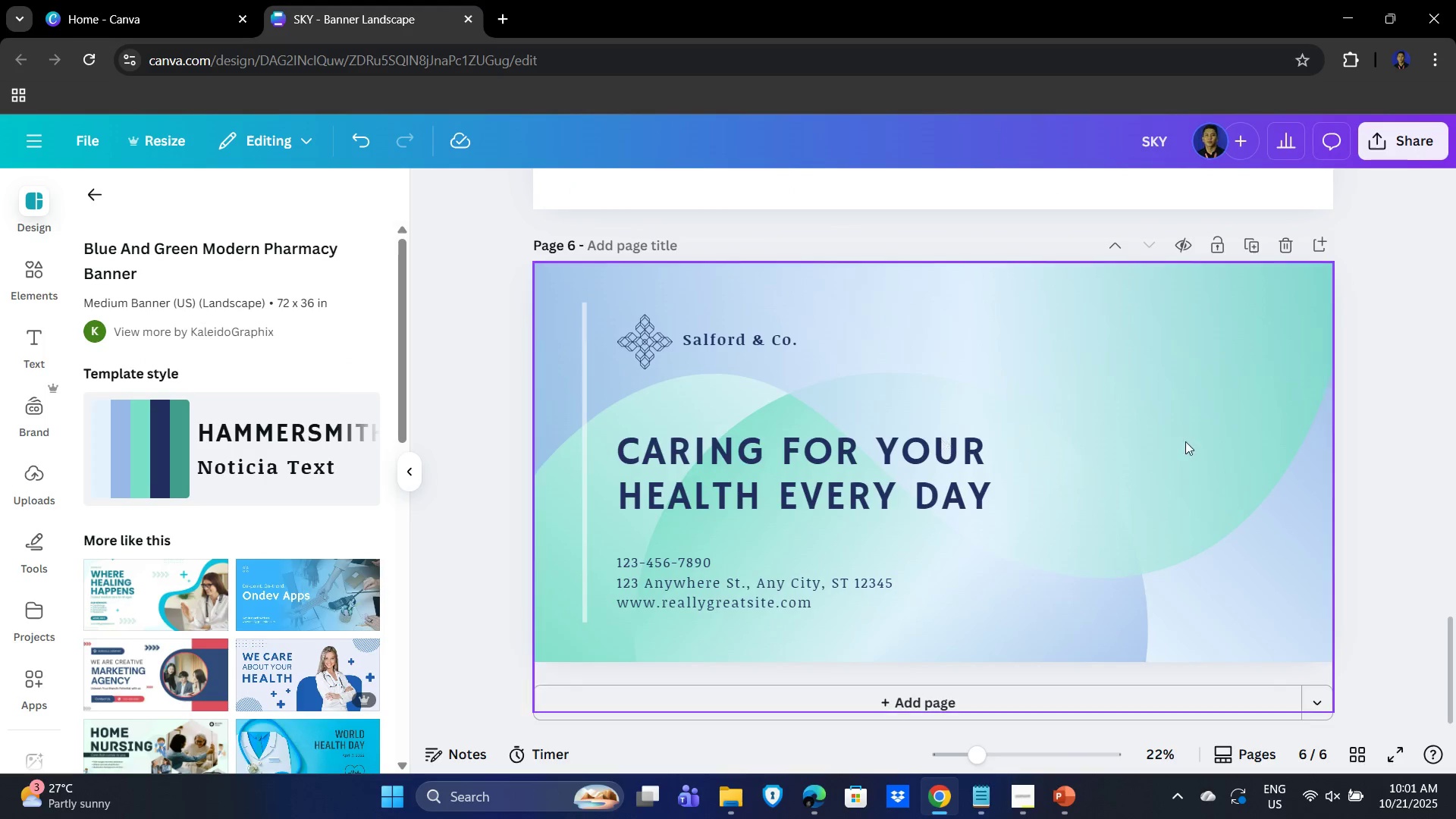 
left_click([1265, 433])
 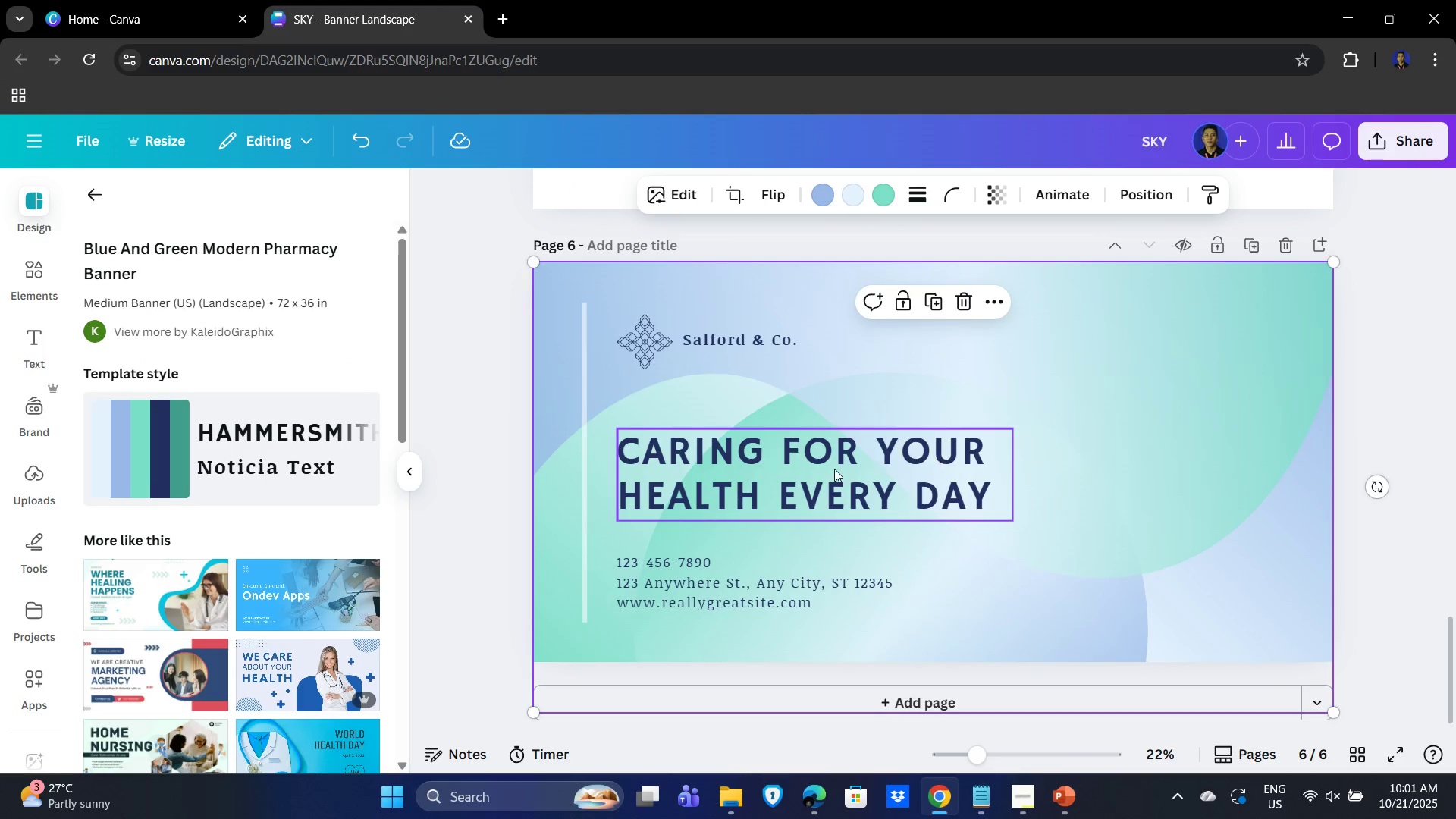 
left_click([834, 469])
 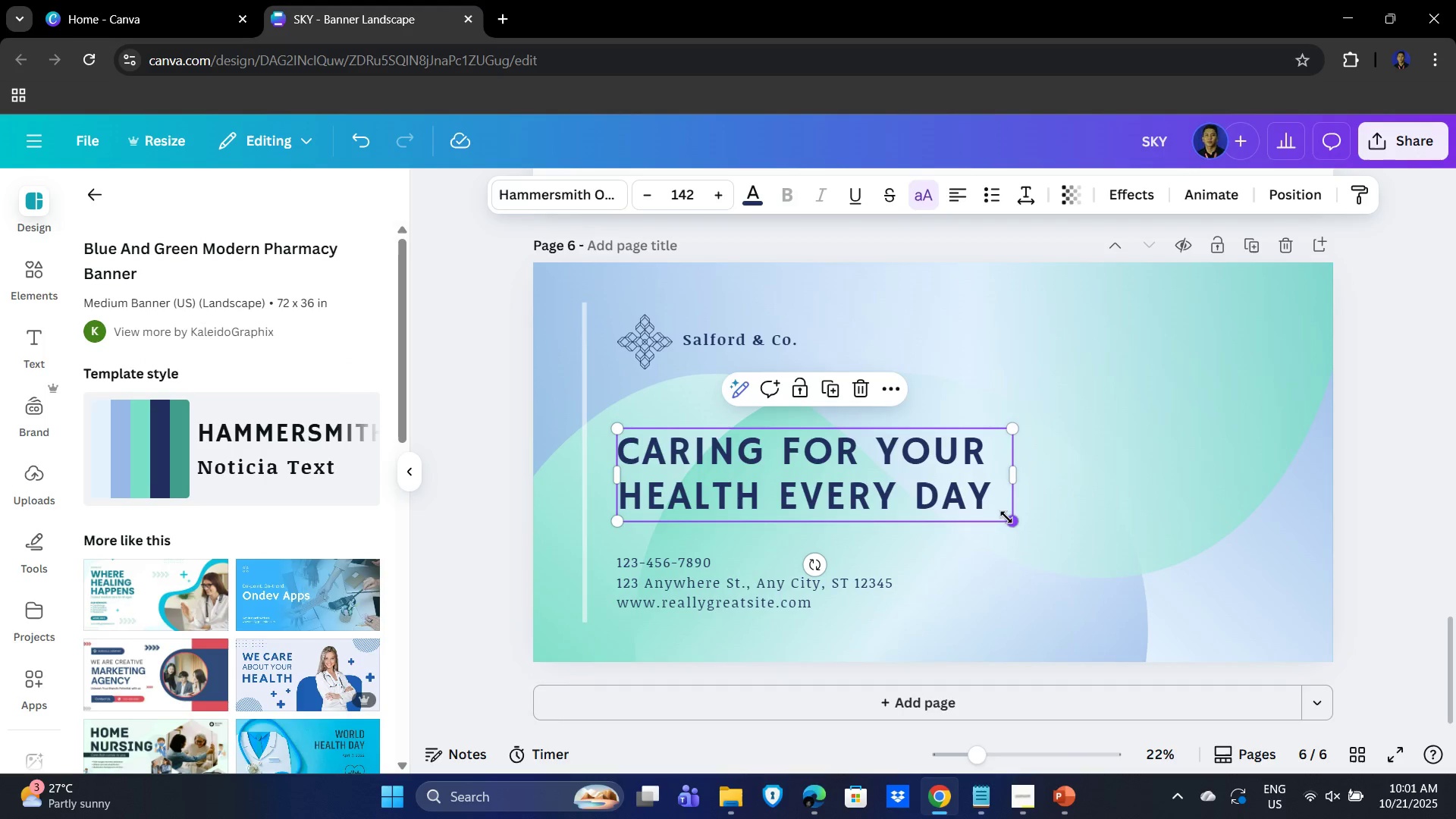 
key(Alt+Tab)
 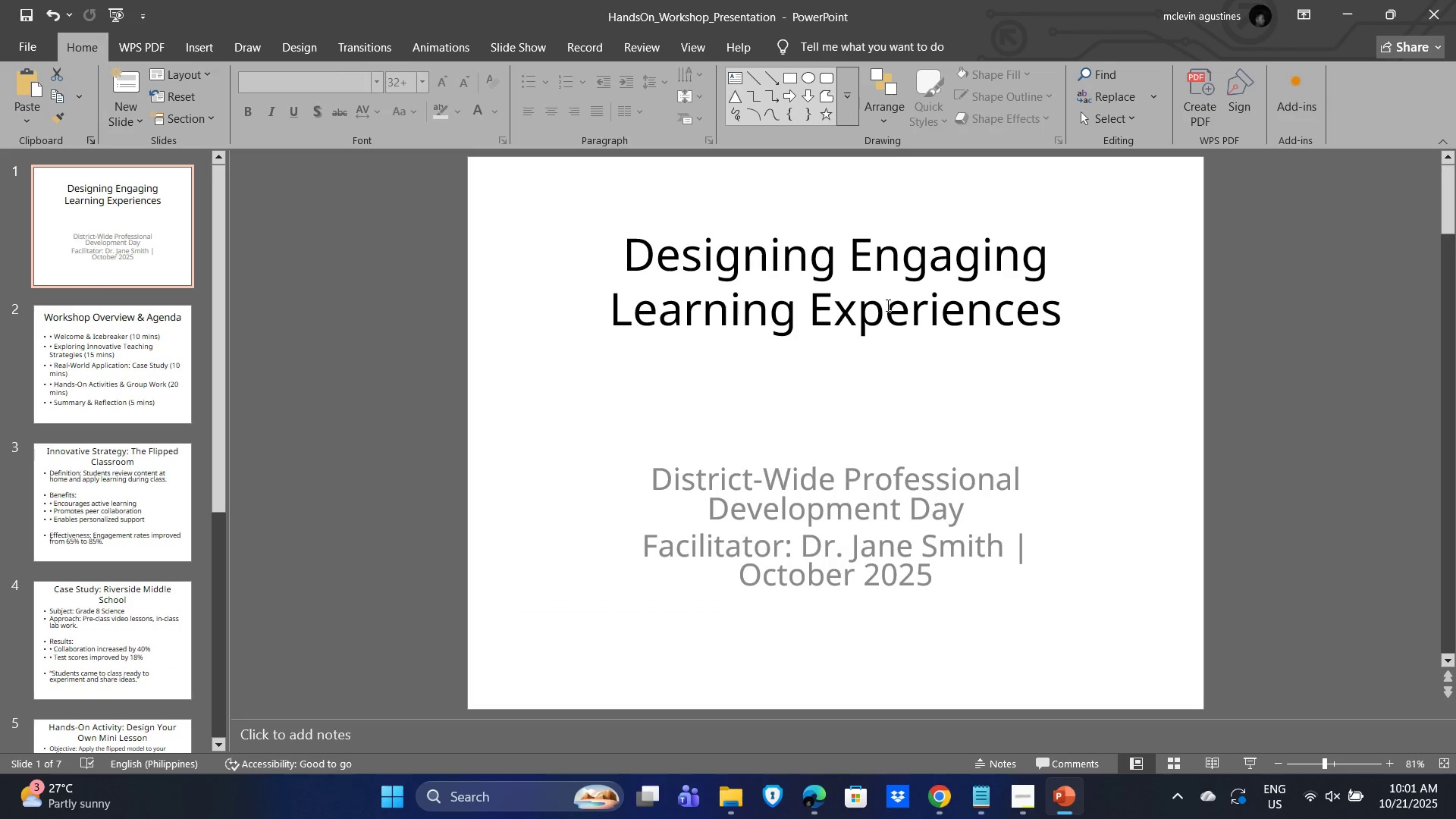 
left_click([886, 304])
 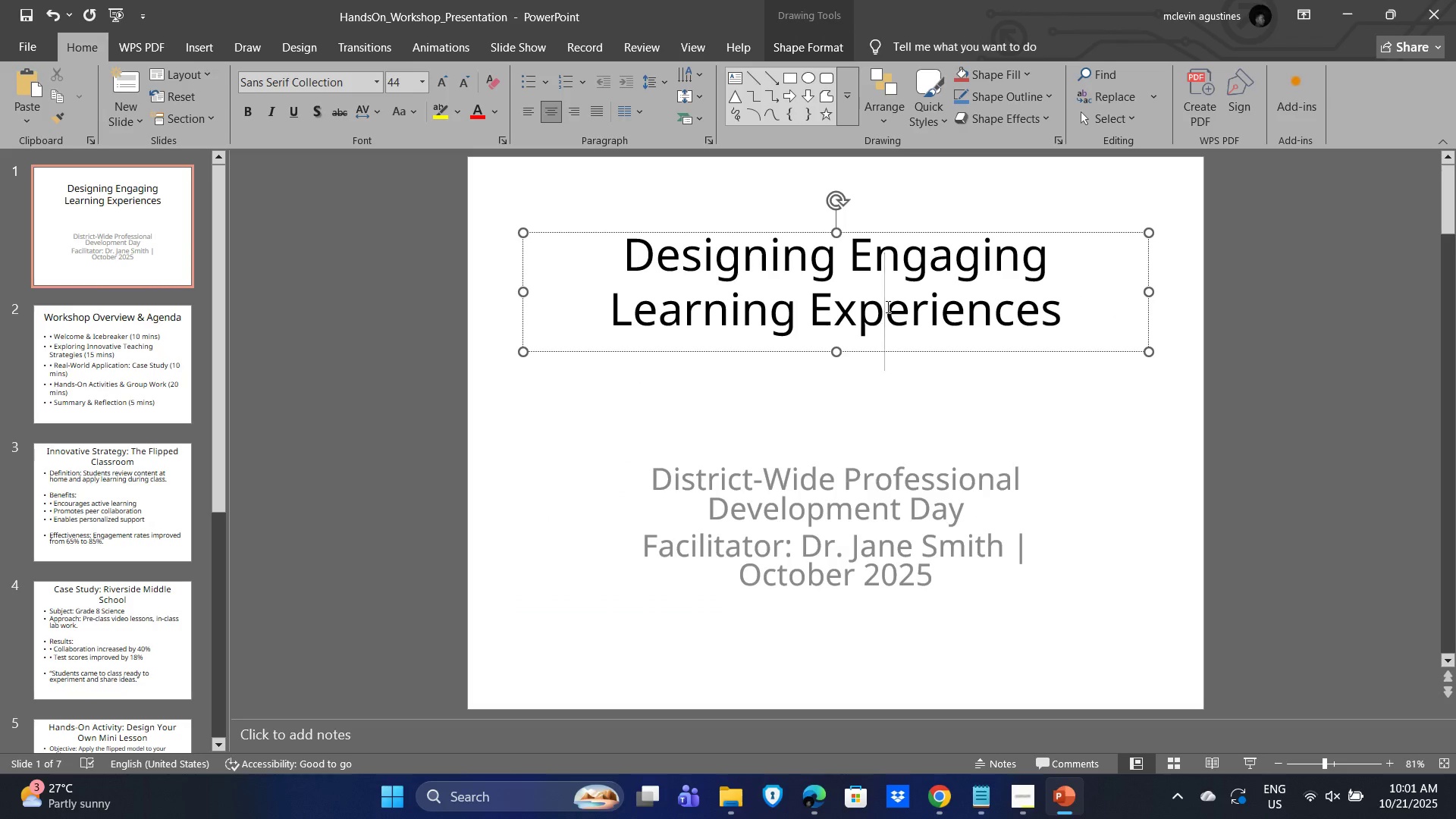 
key(Alt+AltLeft)
 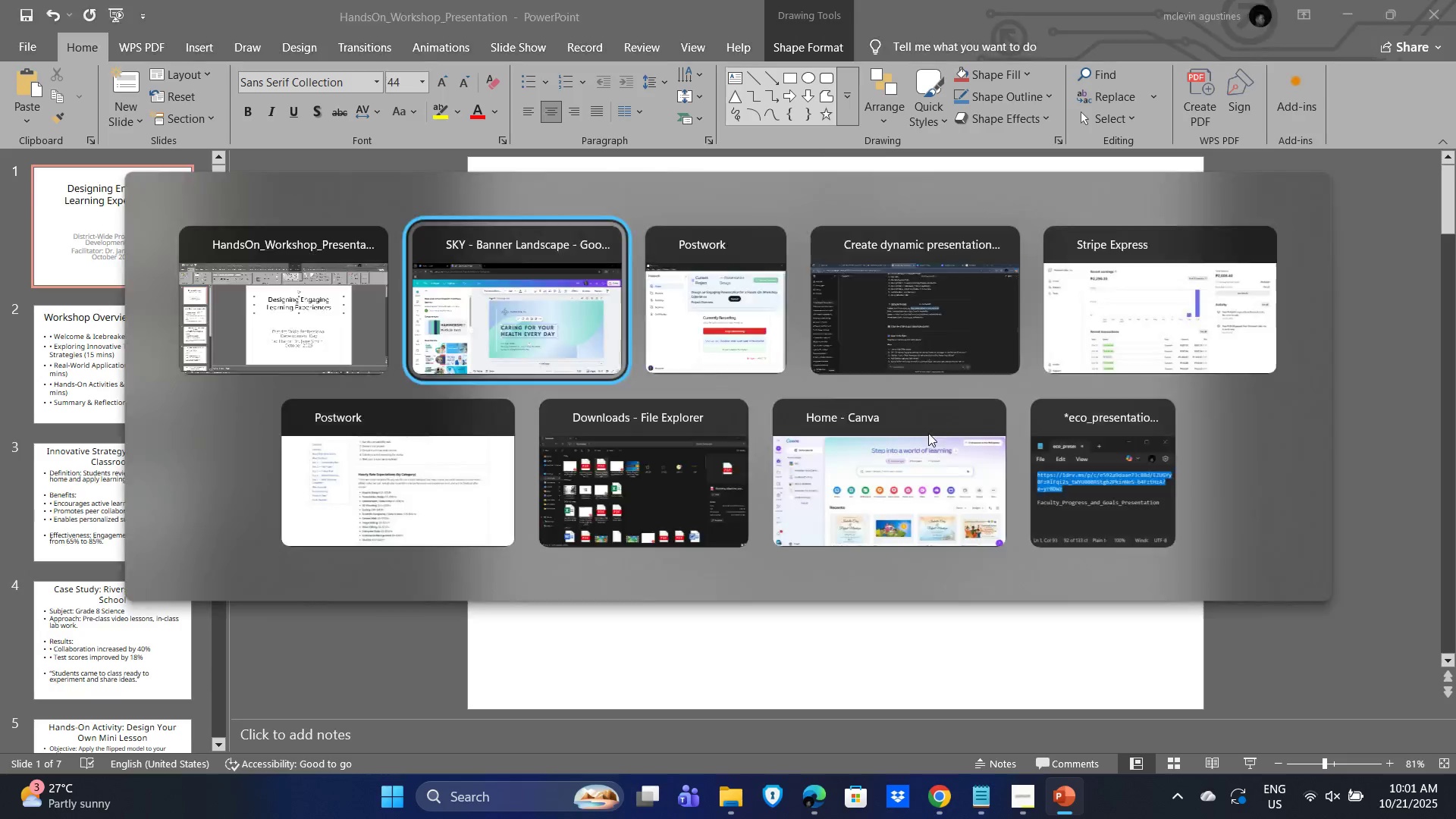 
key(Alt+Tab)
 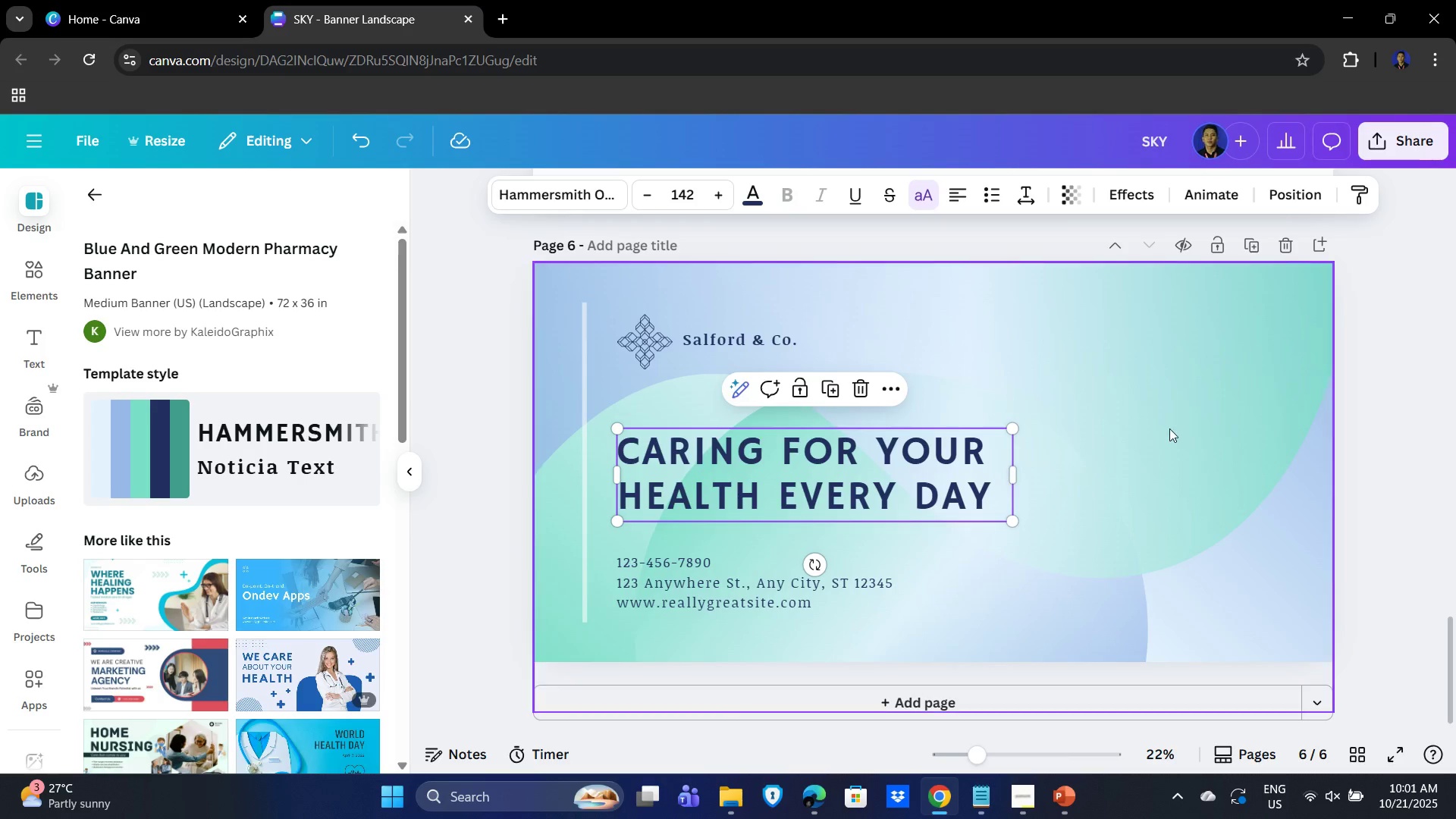 
left_click([1172, 427])
 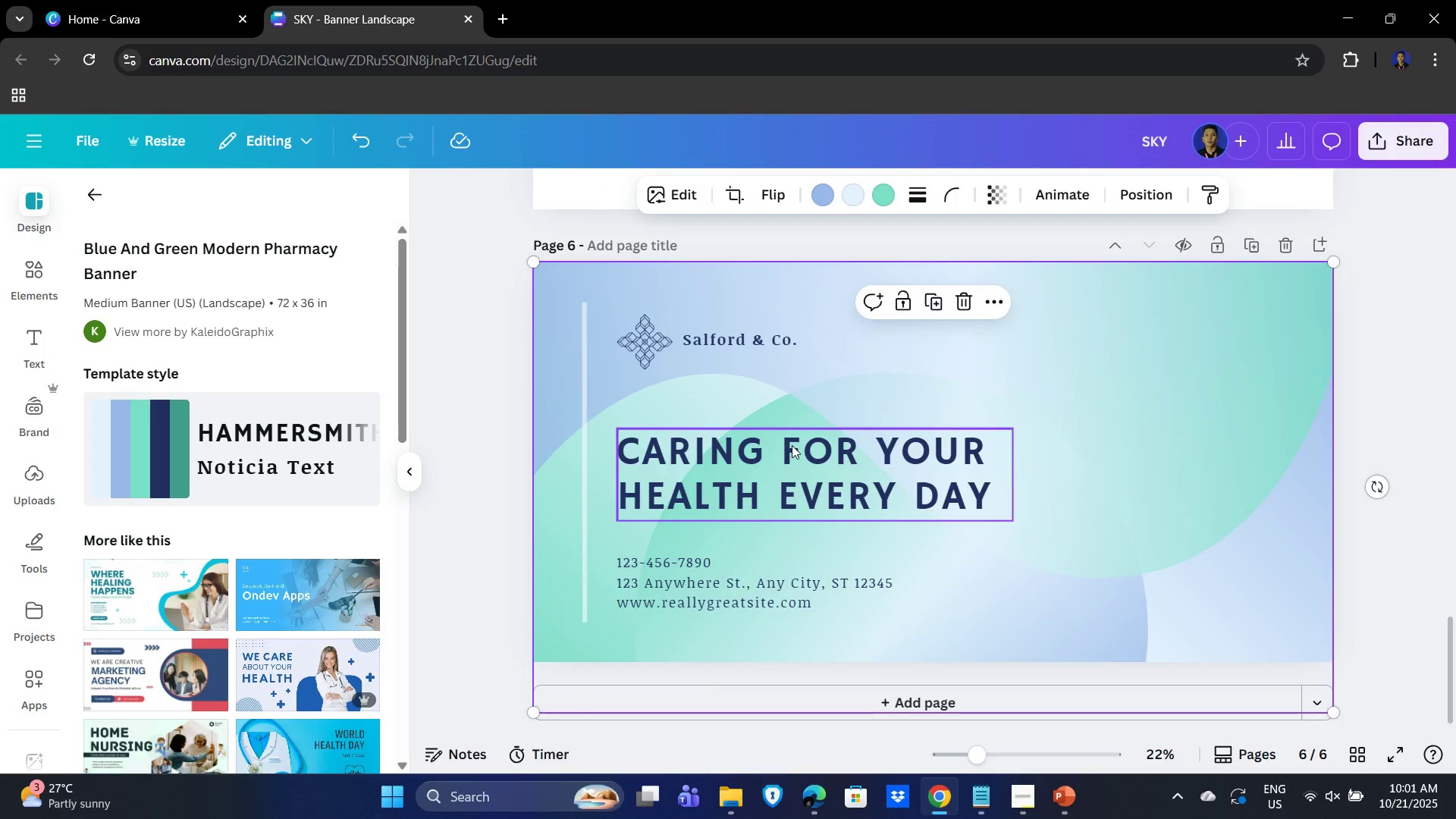 
double_click([792, 445])
 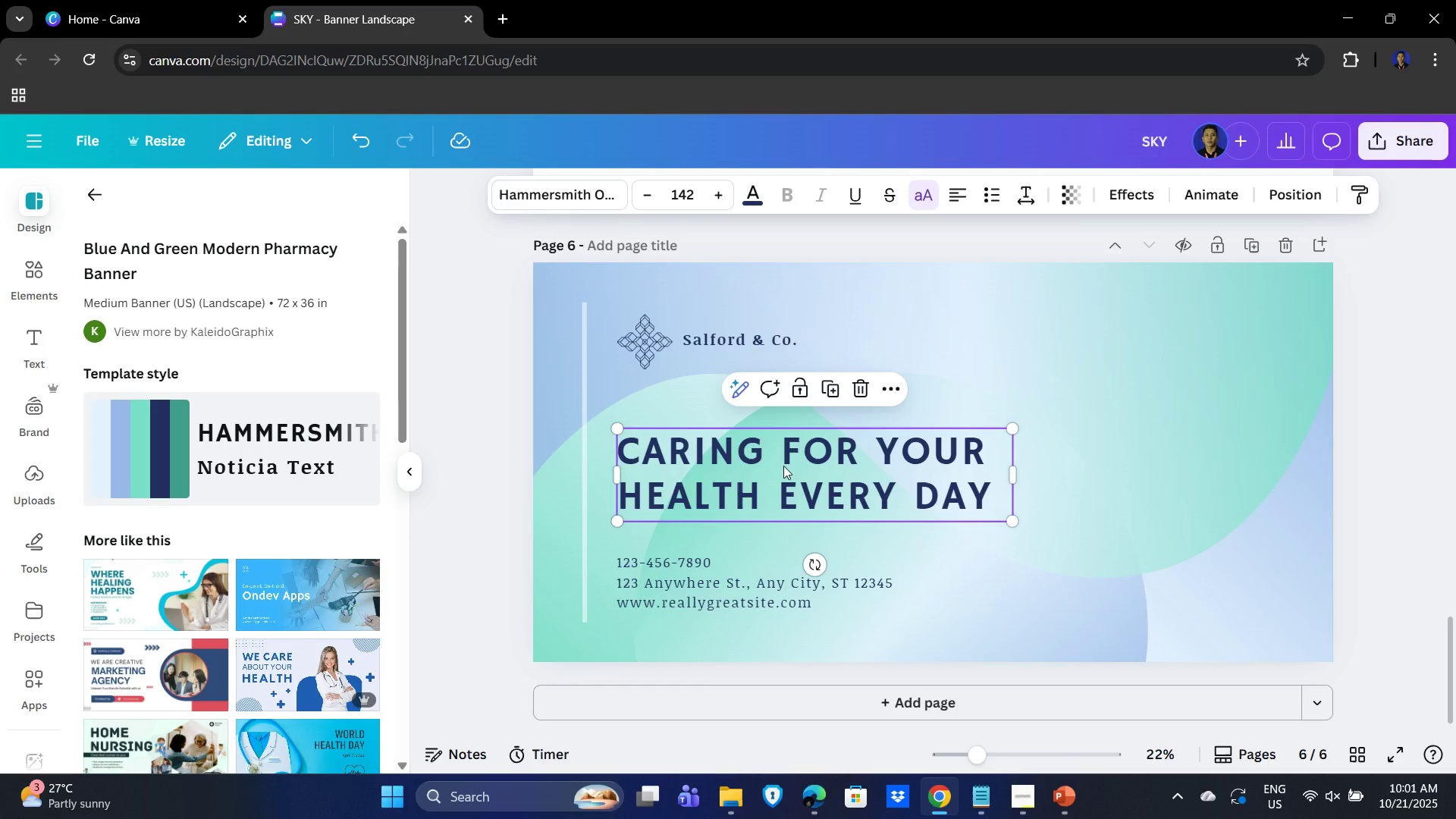 
key(Alt+AltLeft)
 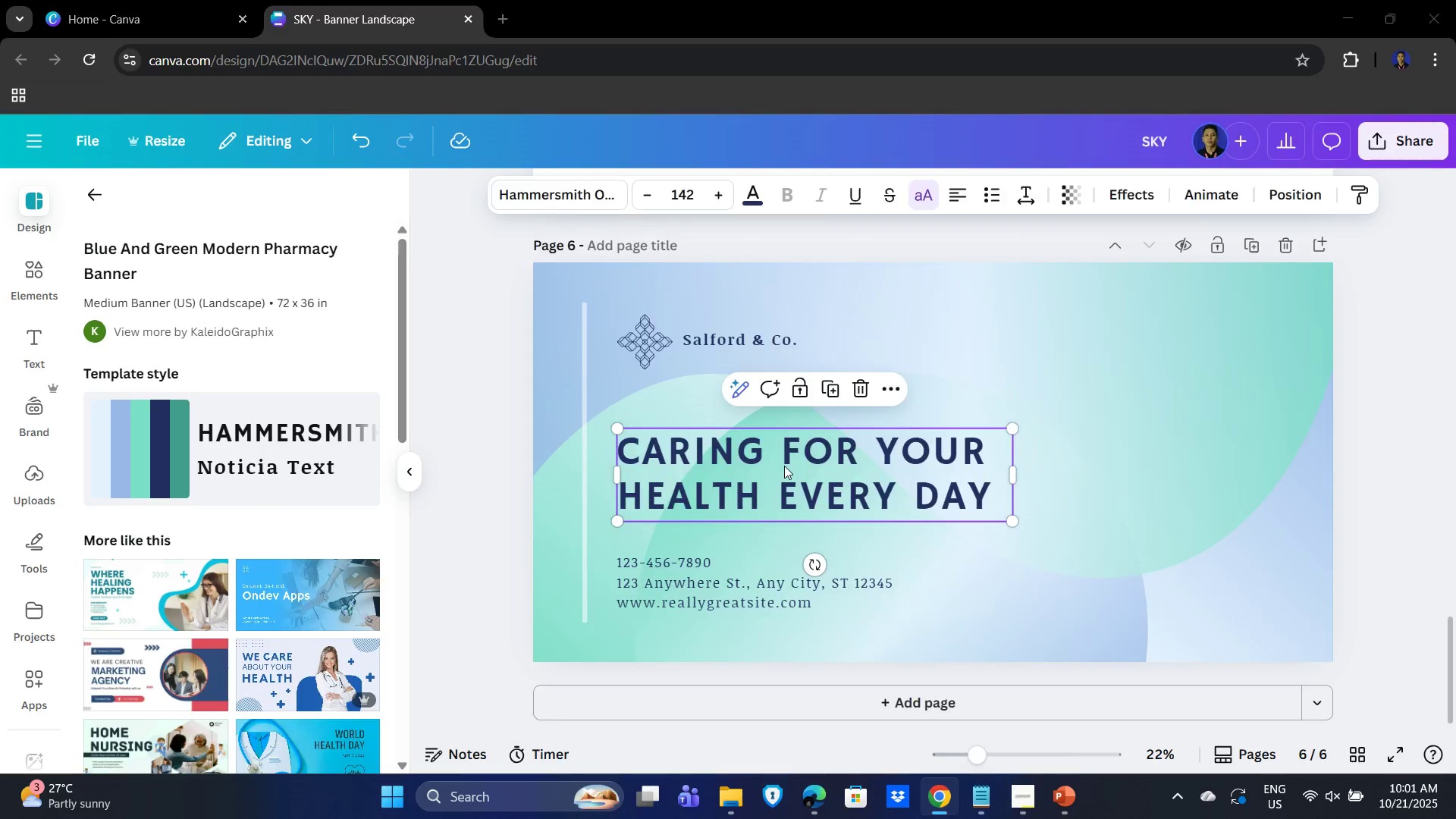 
key(Alt+Tab)
 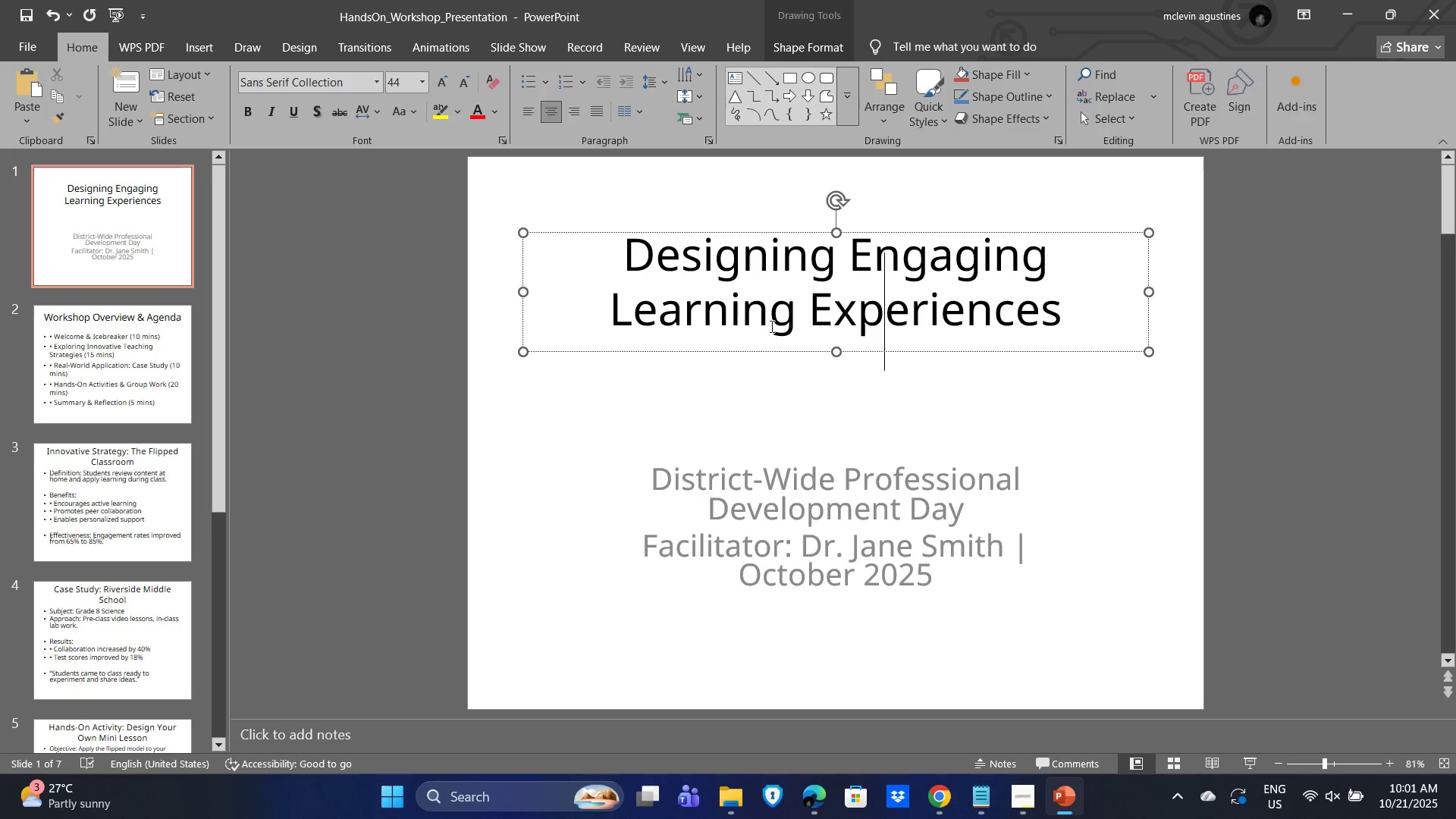 
left_click([770, 326])
 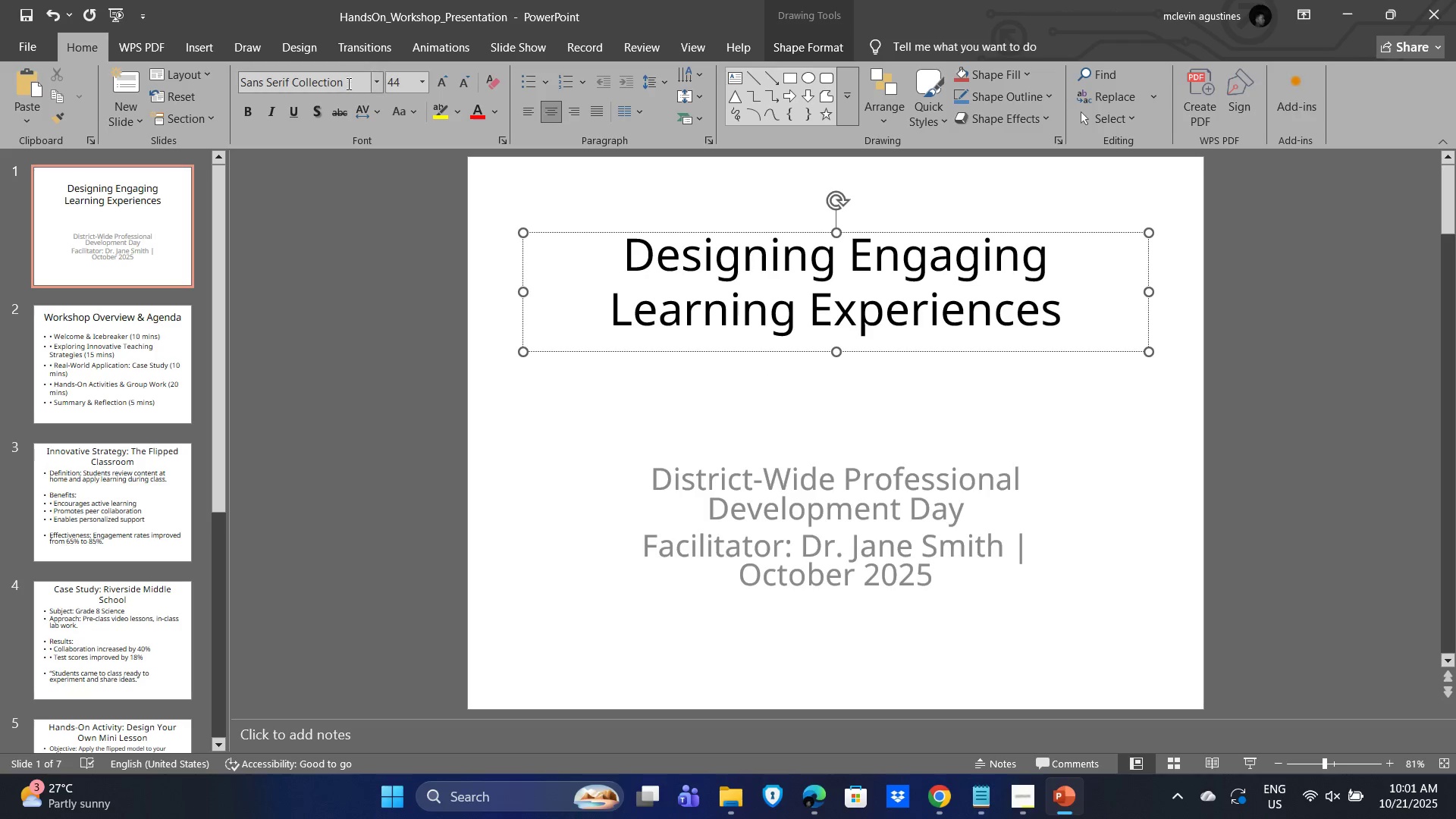 
left_click([349, 81])
 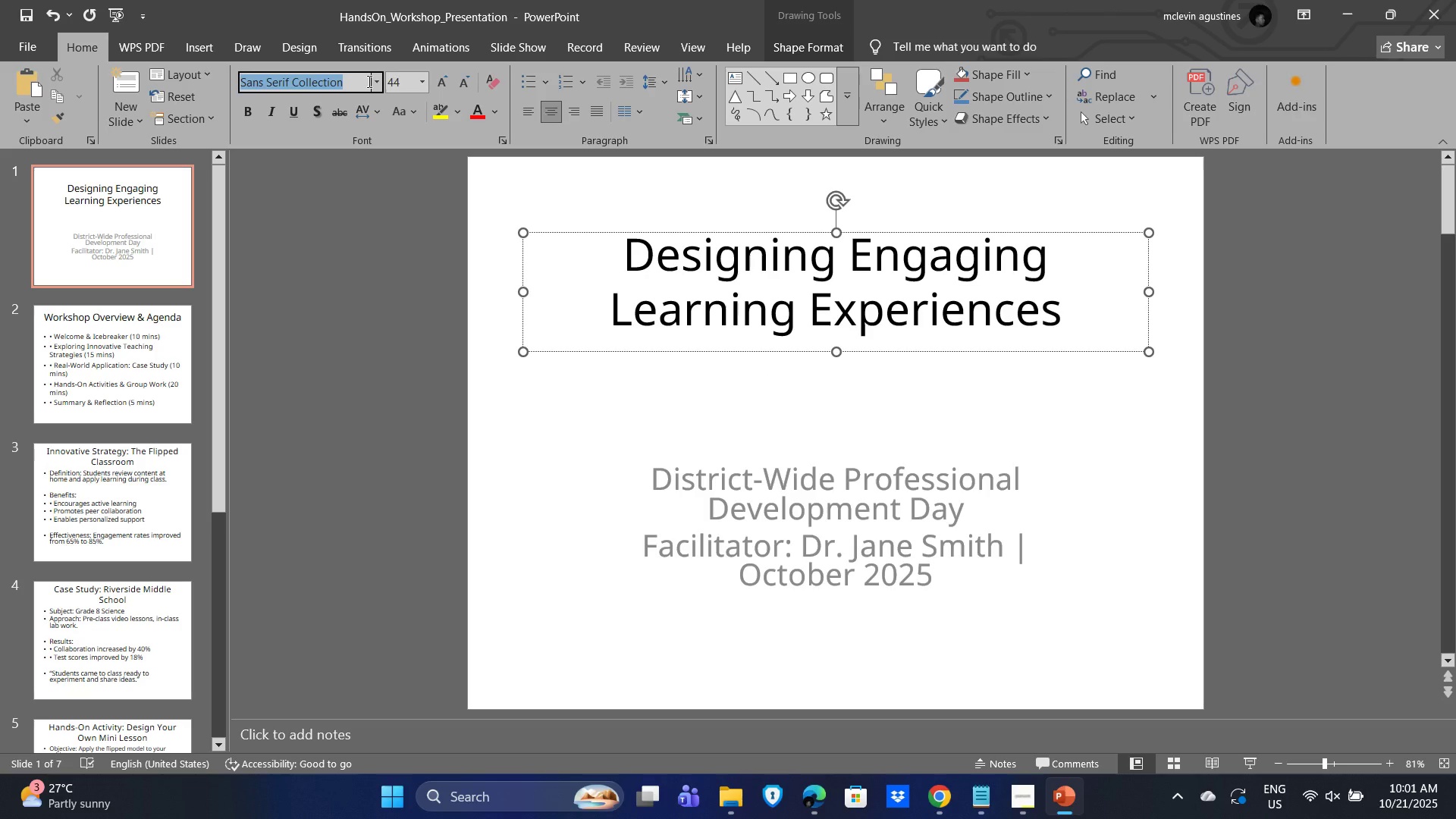 
type(hammersmith)
 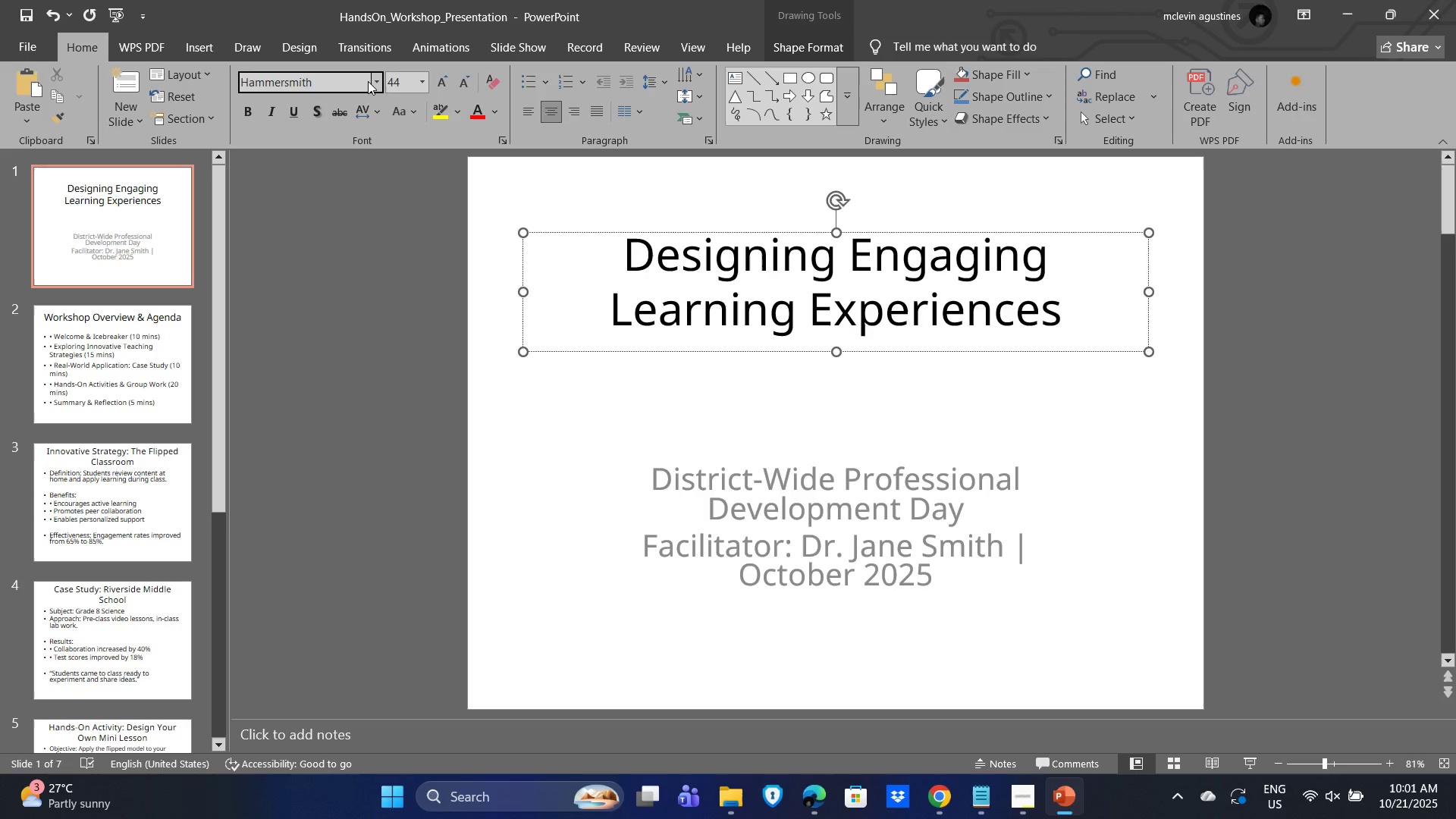 
hold_key(key=Backspace, duration=0.98)
 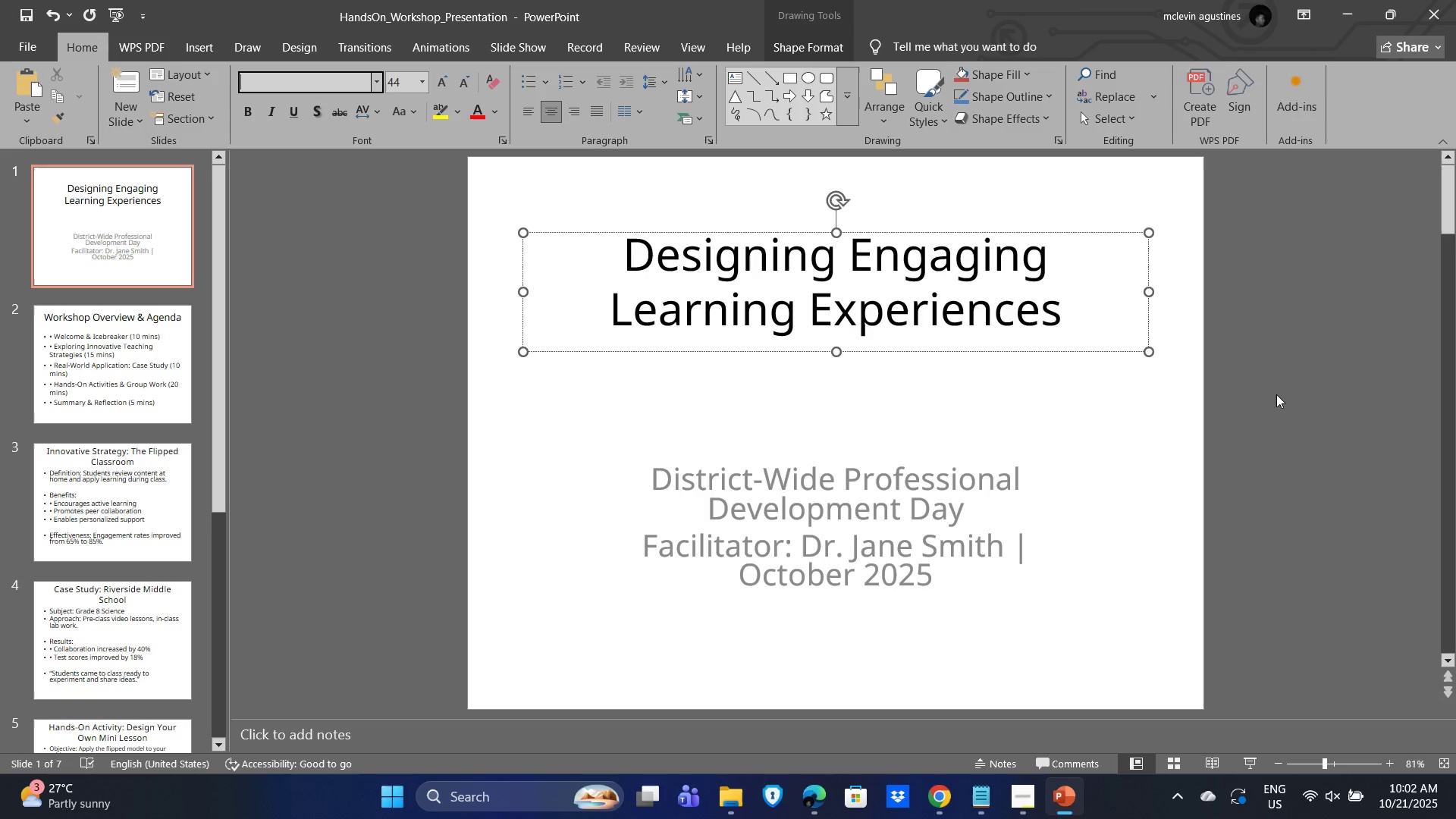 
left_click([1387, 334])
 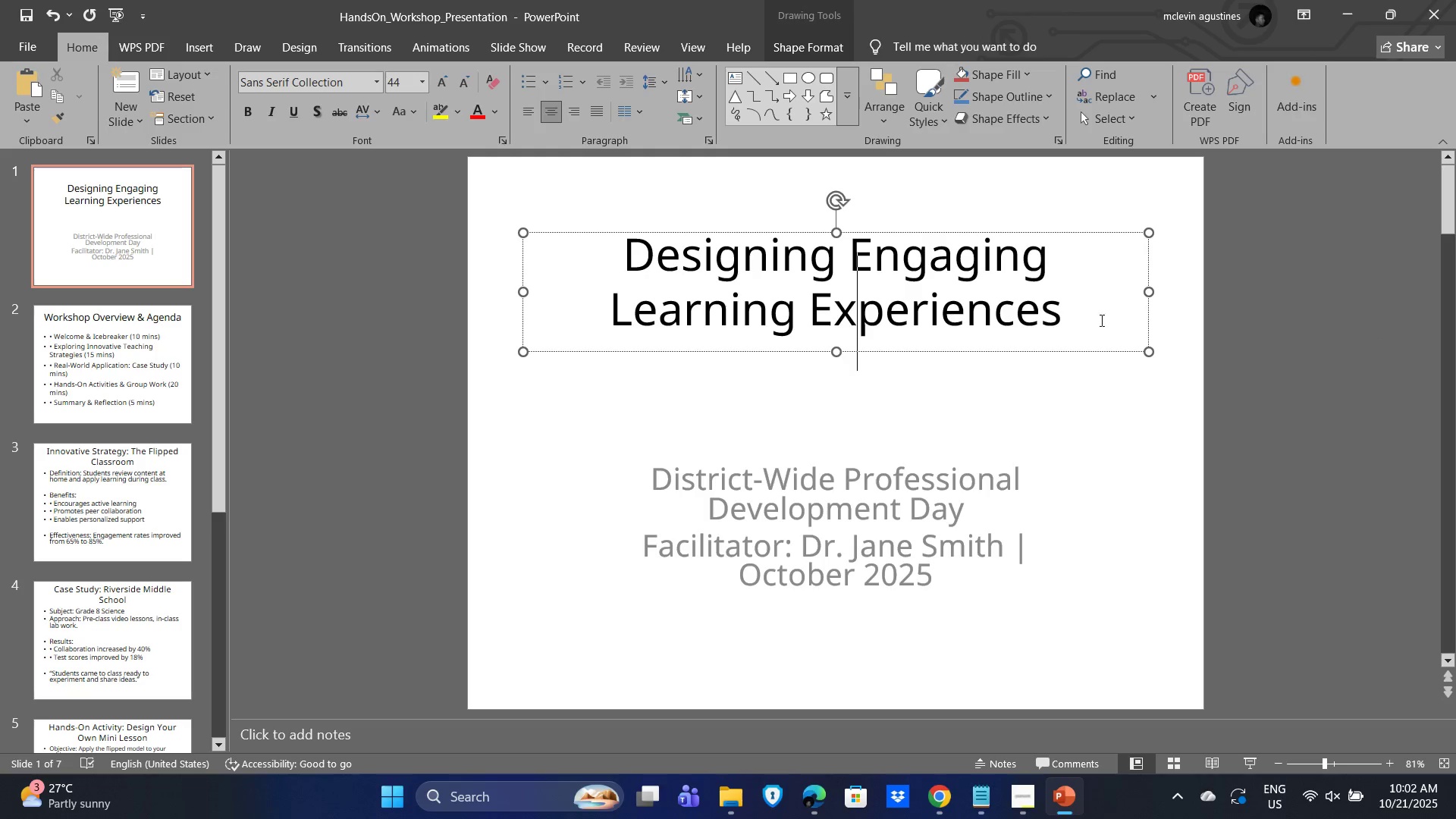 
left_click([1174, 320])
 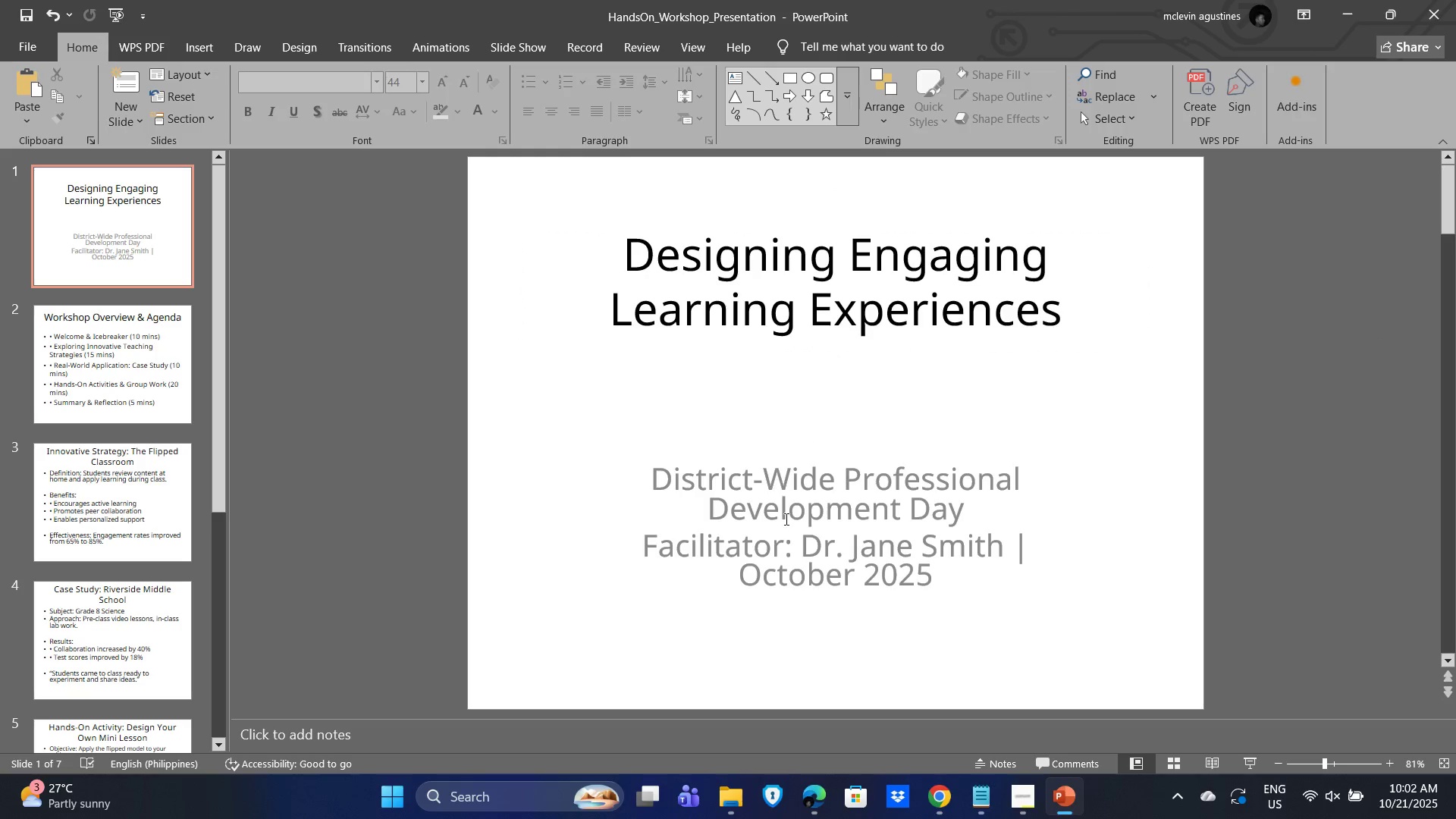 
key(Alt+AltLeft)
 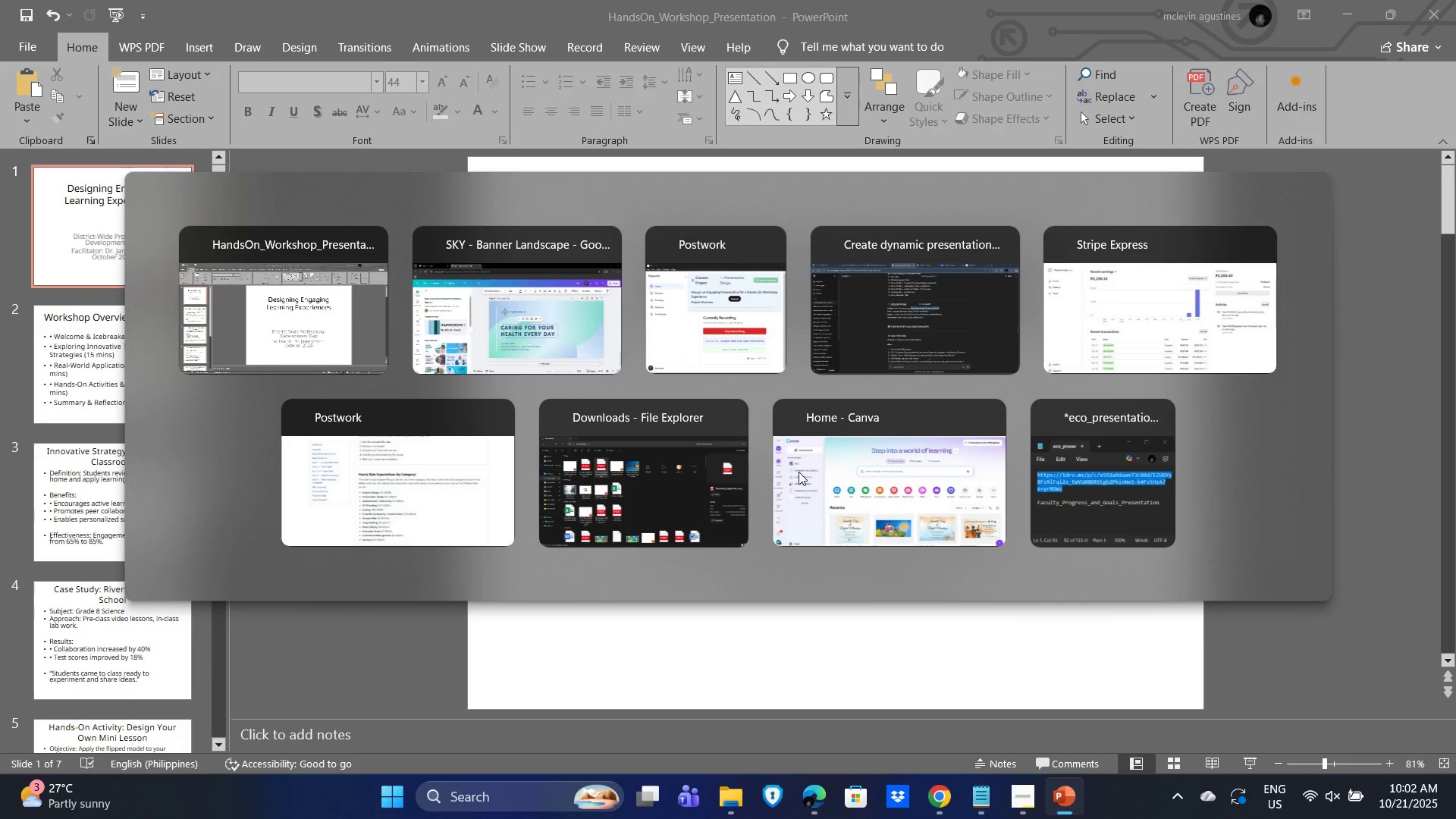 
key(Alt+Tab)
 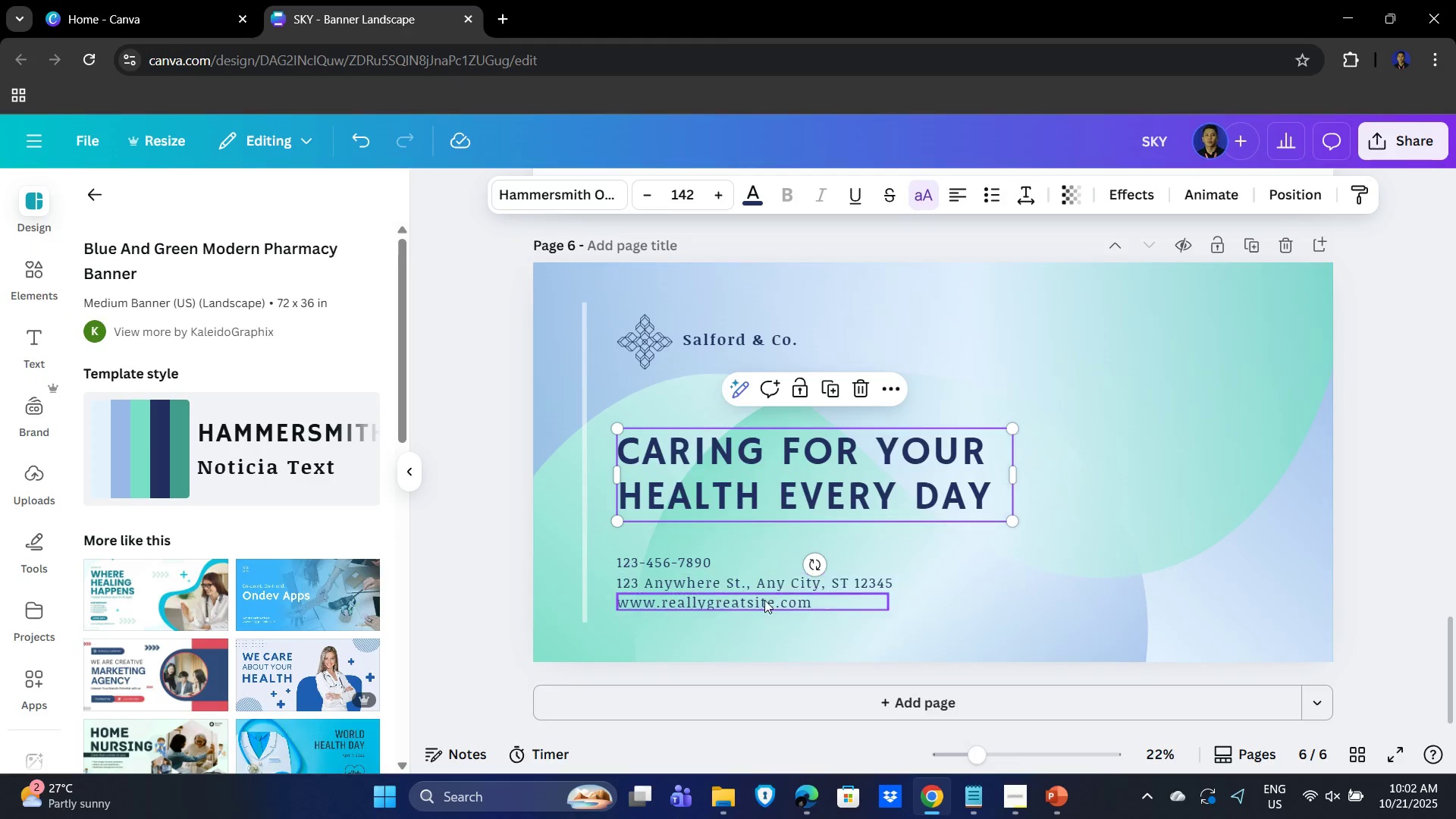 
double_click([850, 444])
 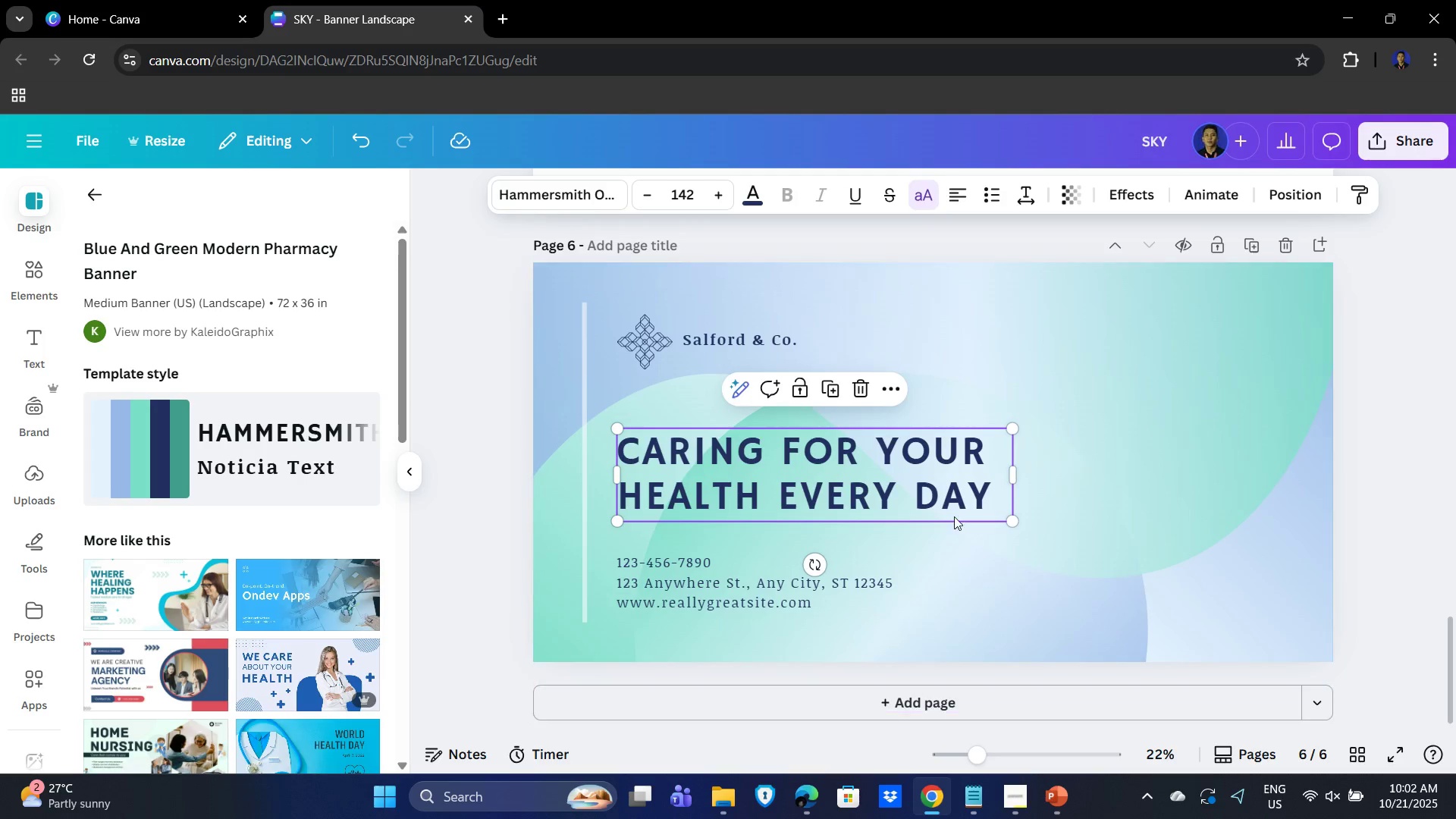 
key(Delete)
 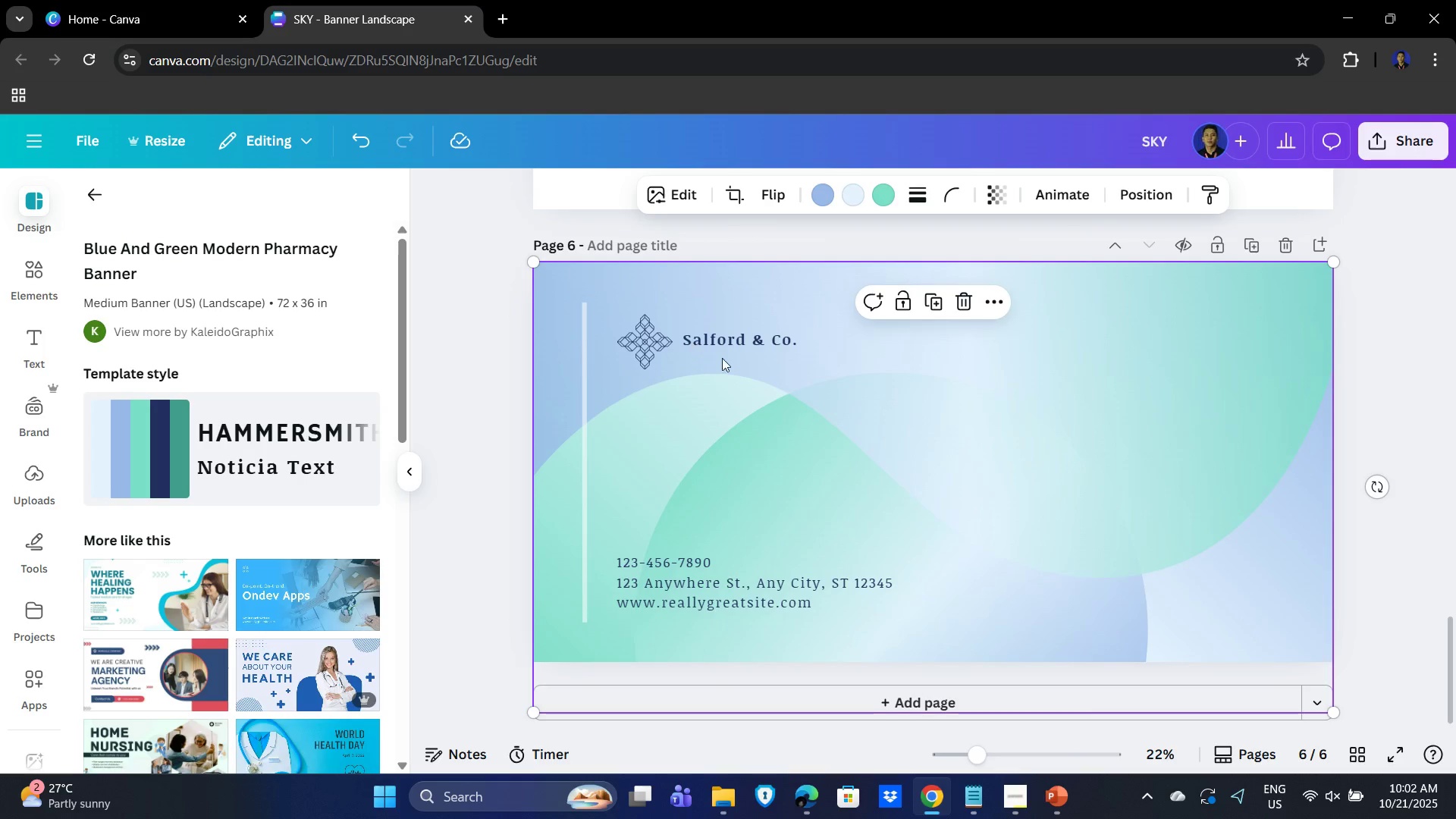 
double_click([730, 353])
 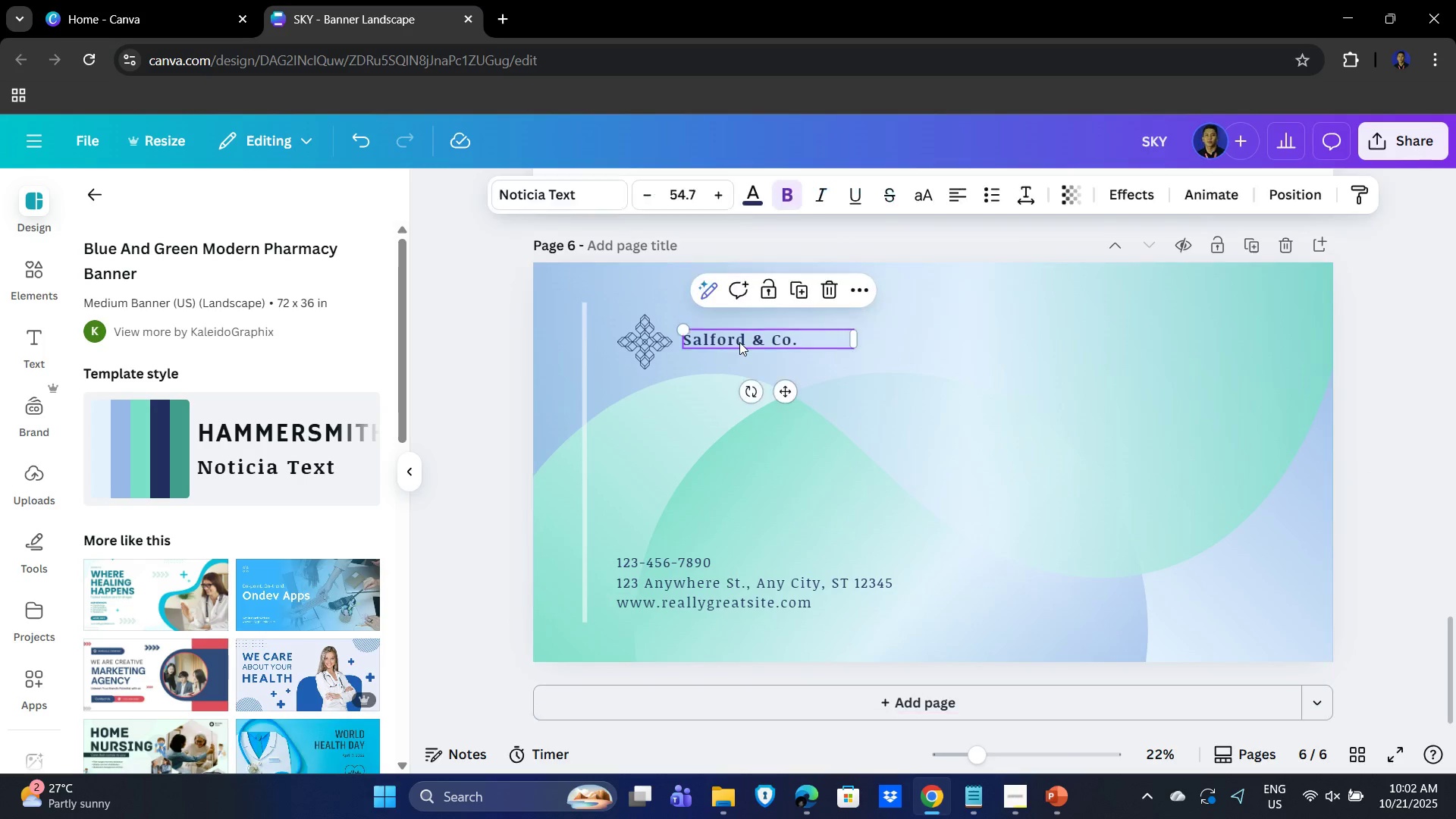 
triple_click([739, 342])
 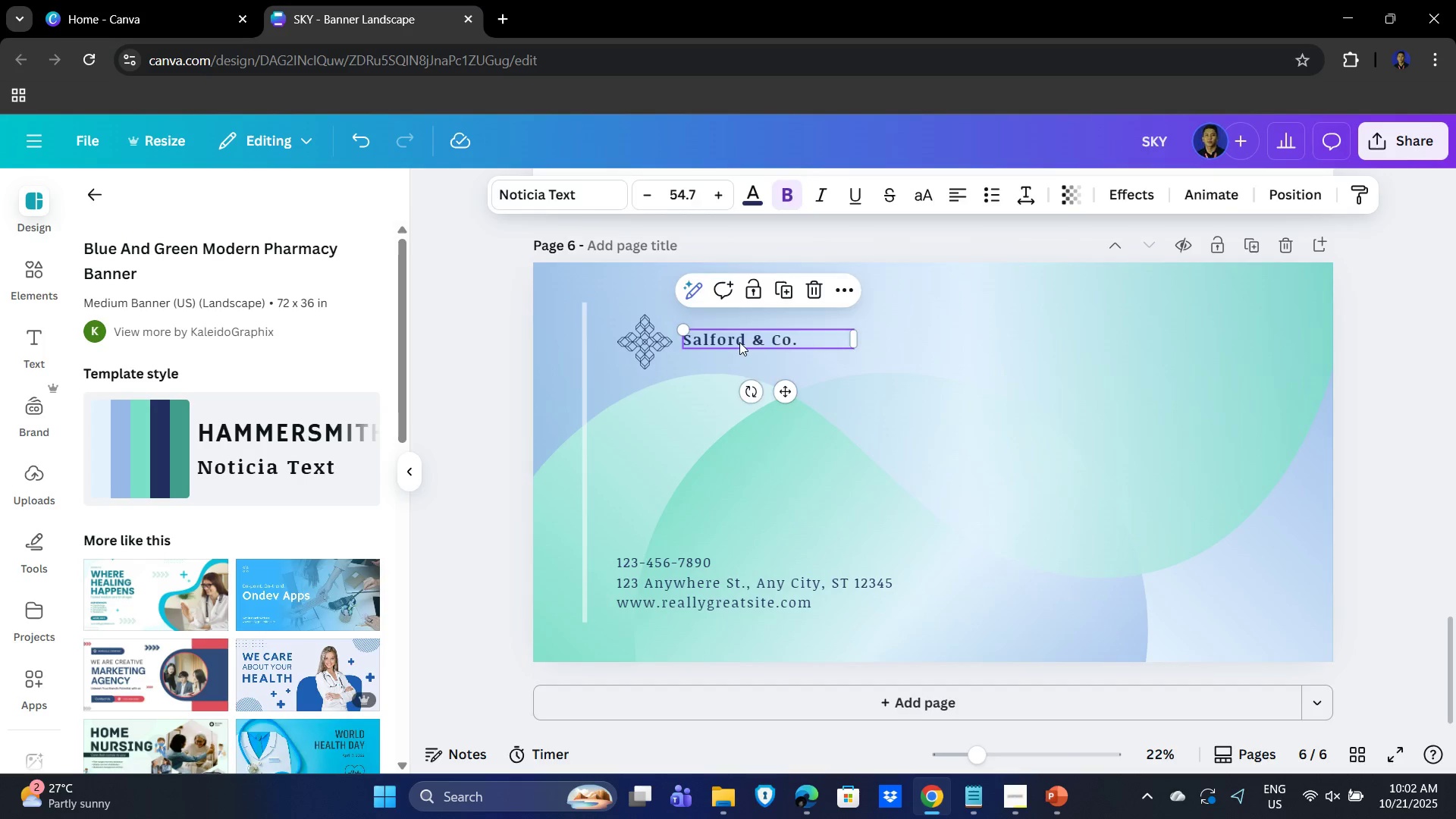 
key(Delete)
 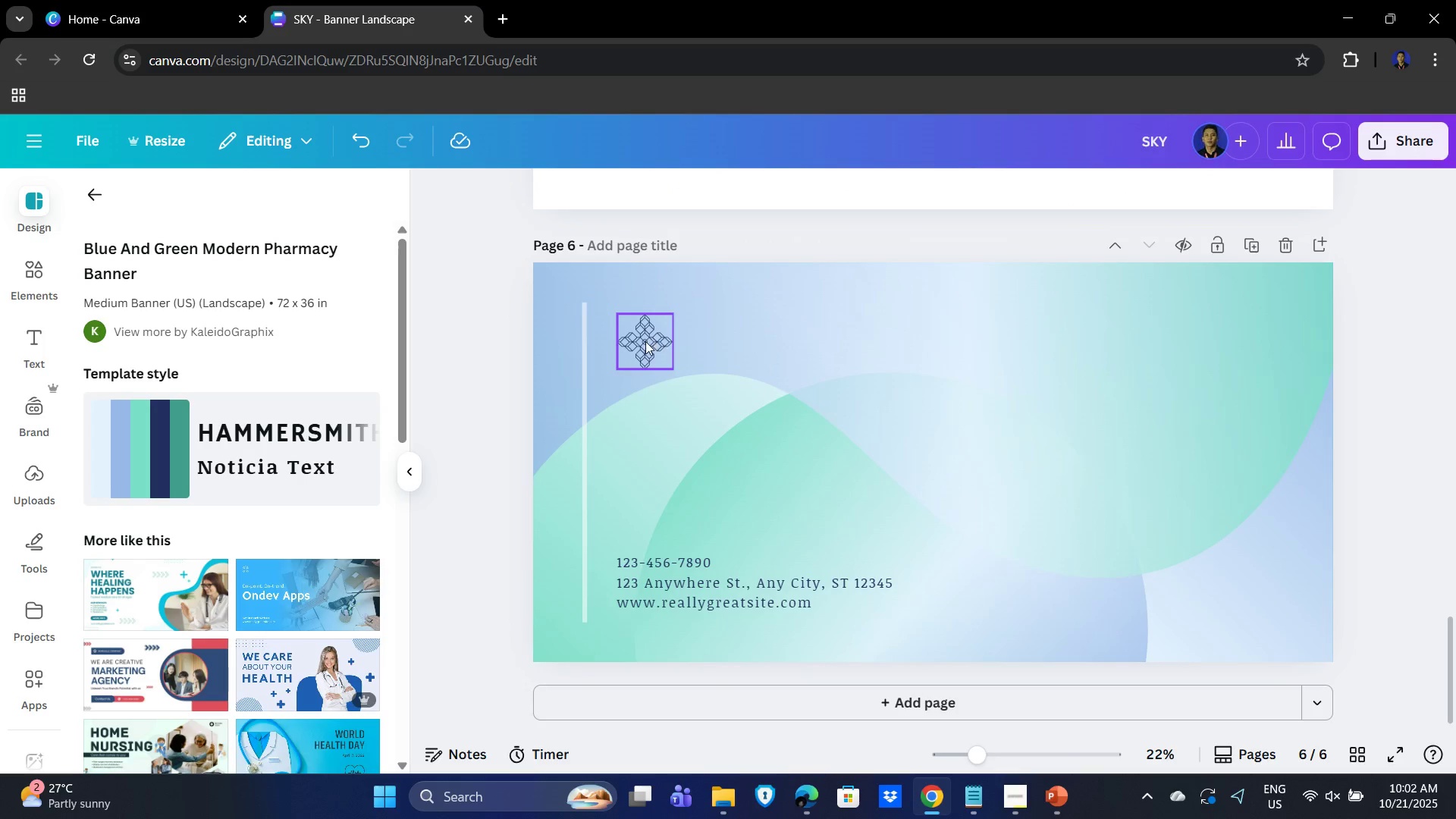 
left_click([645, 341])
 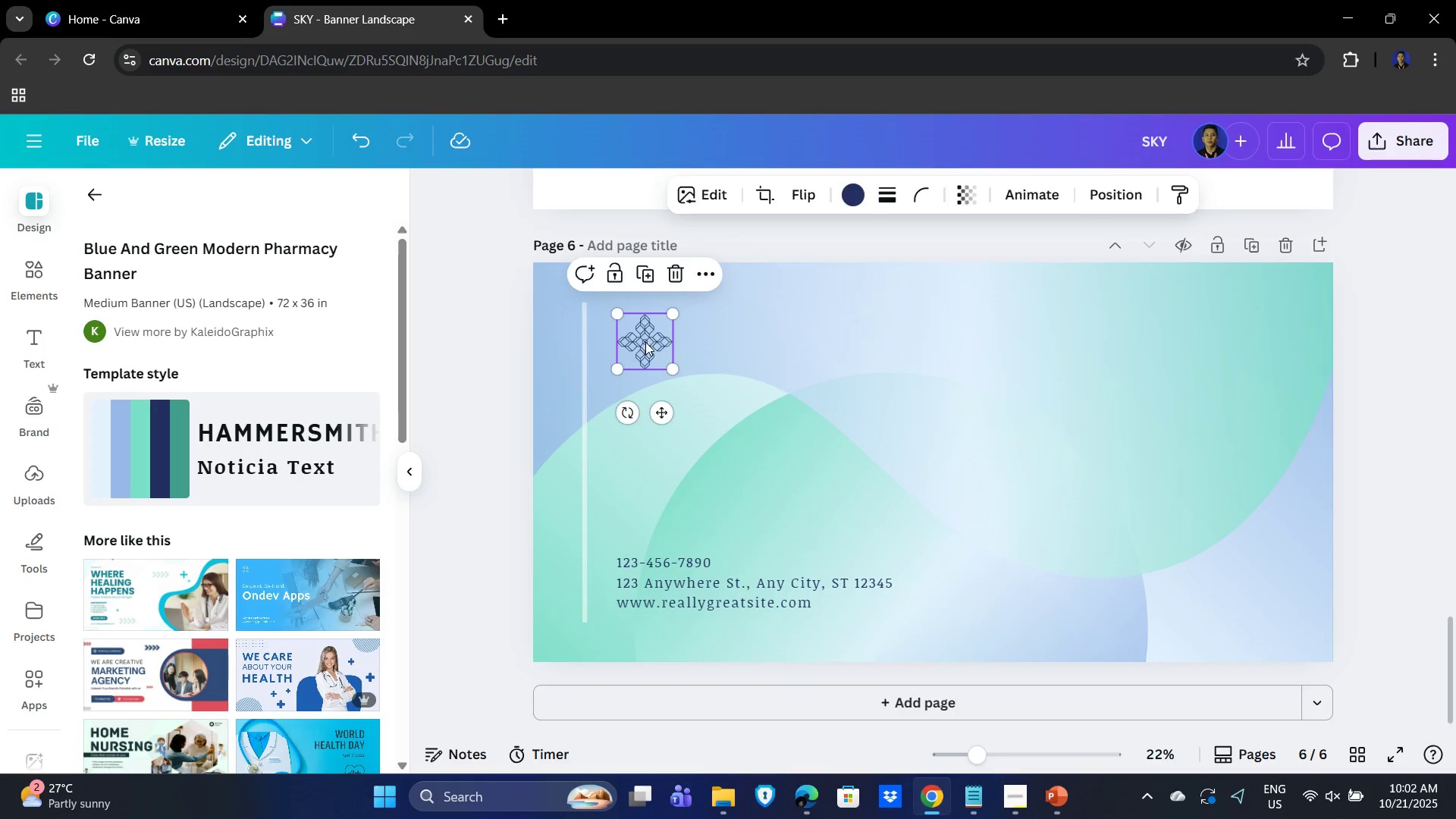 
key(Delete)
 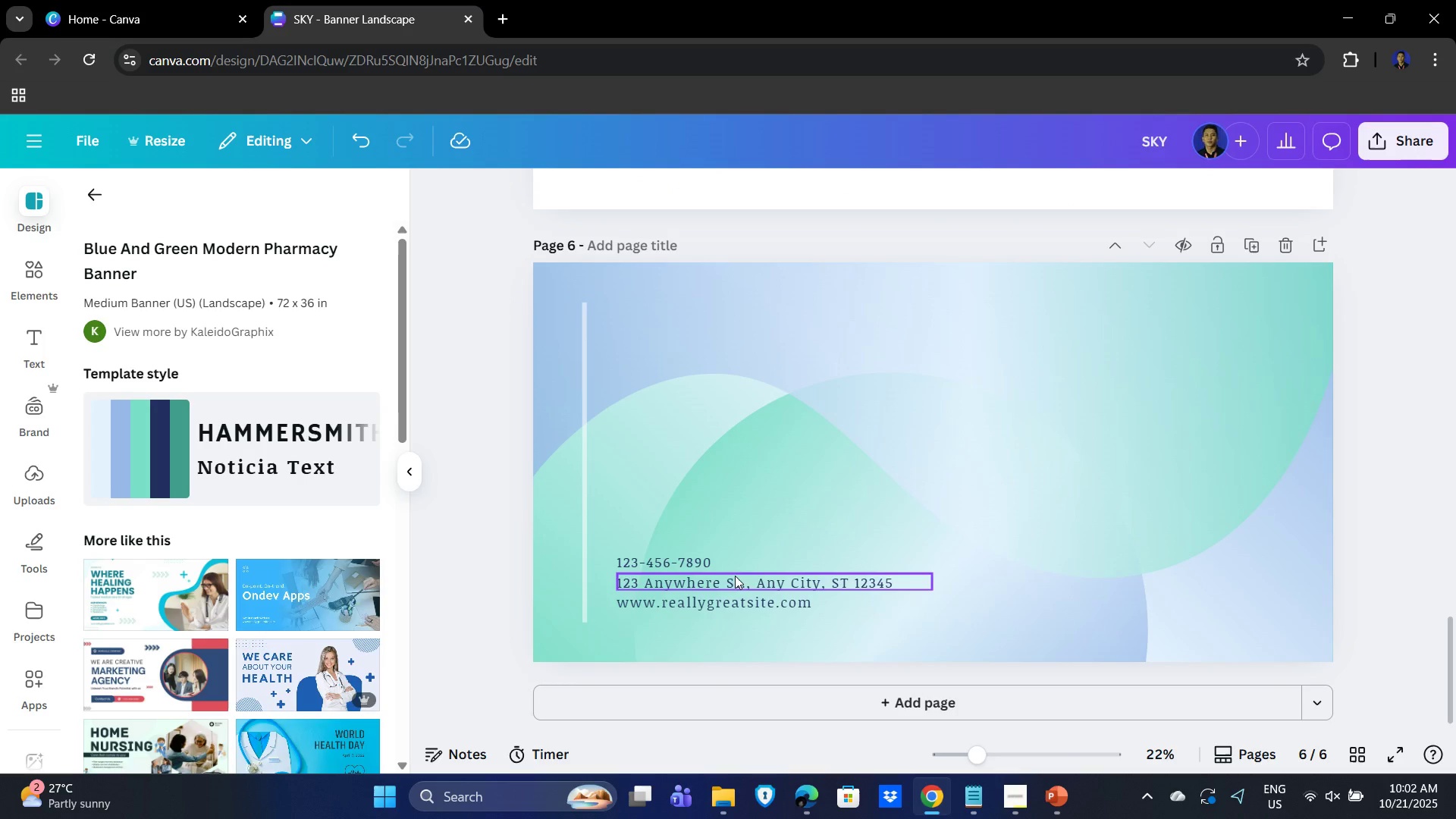 
left_click([726, 566])
 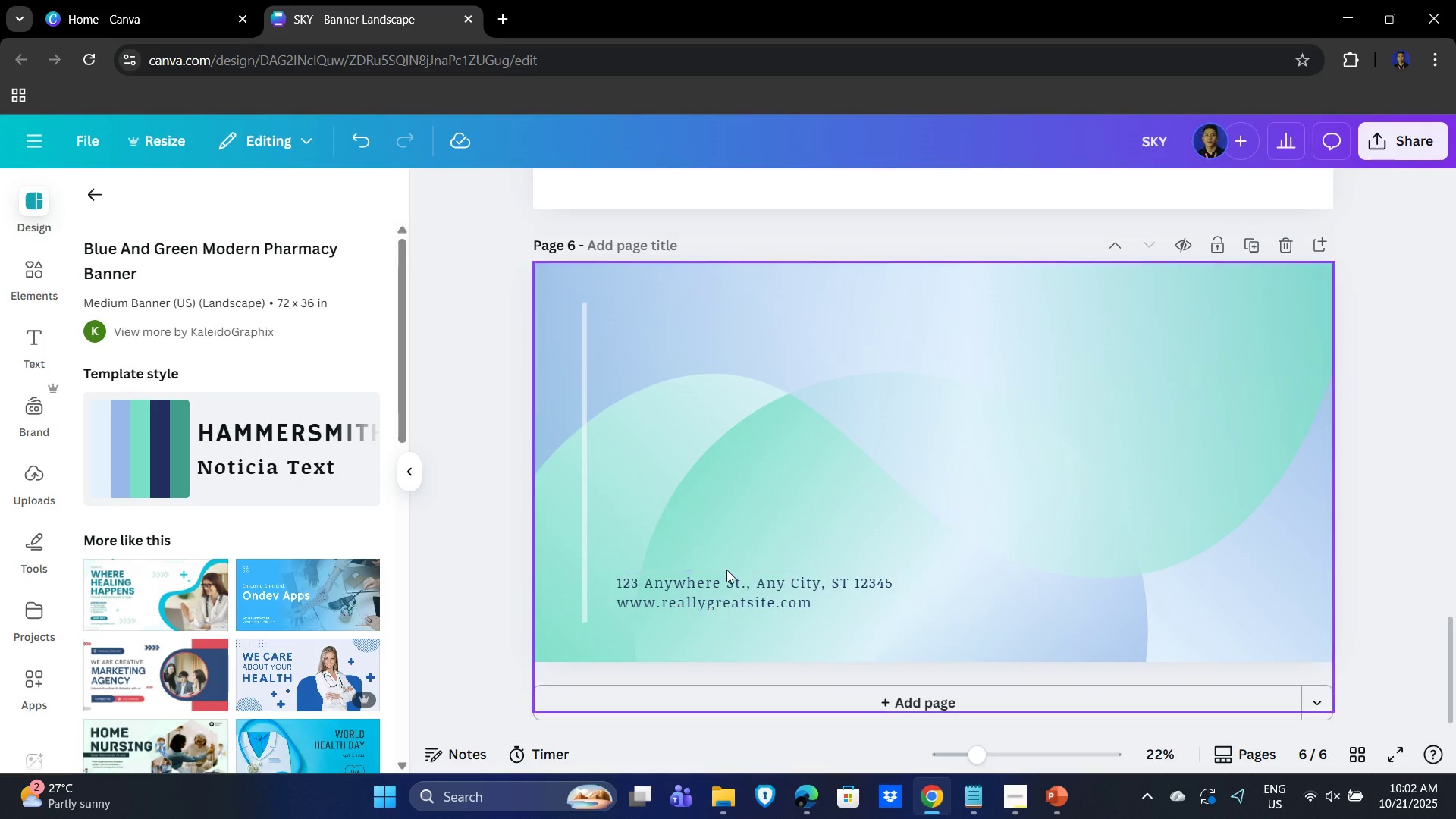 
key(Delete)
 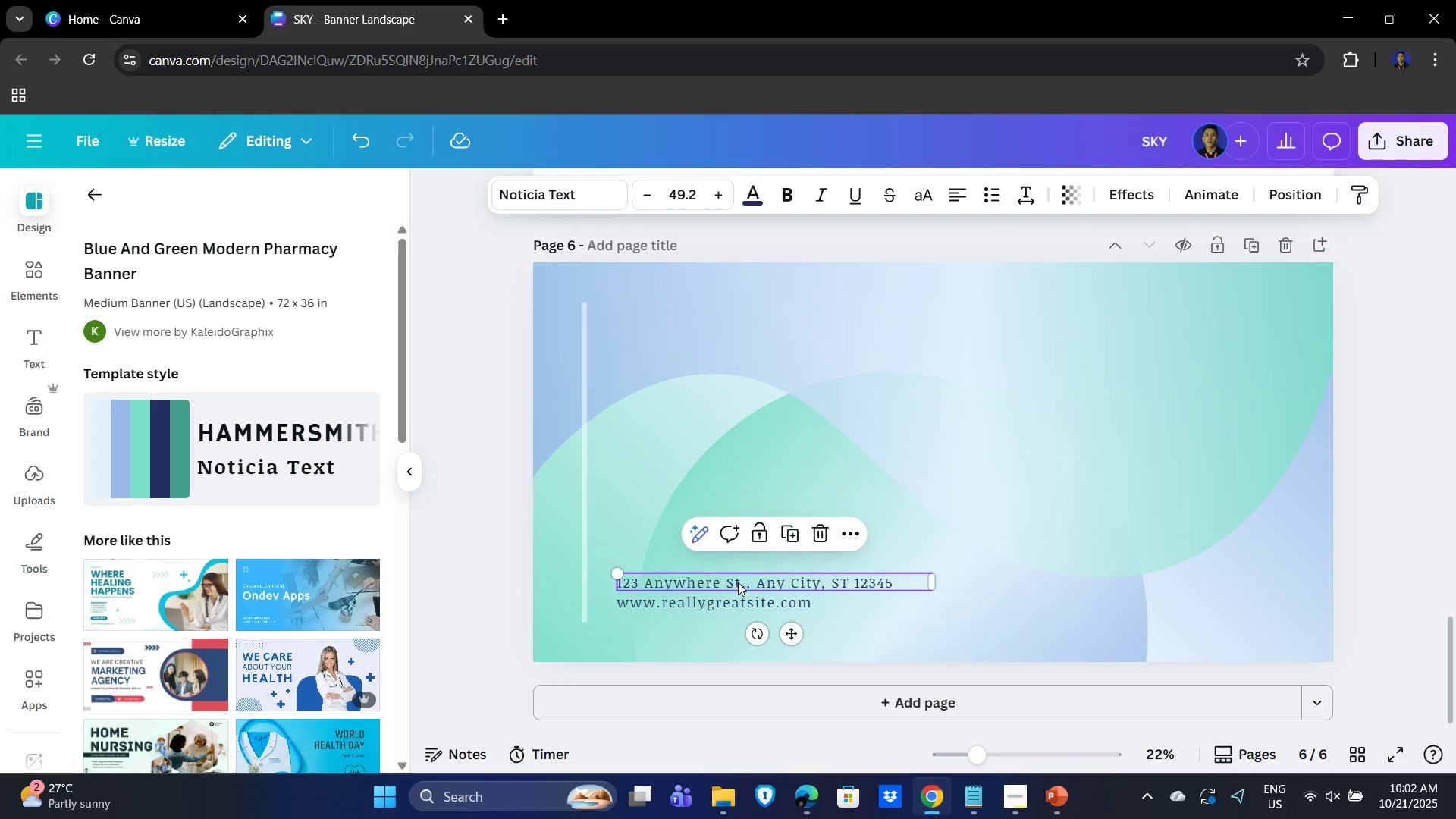 
key(Delete)
 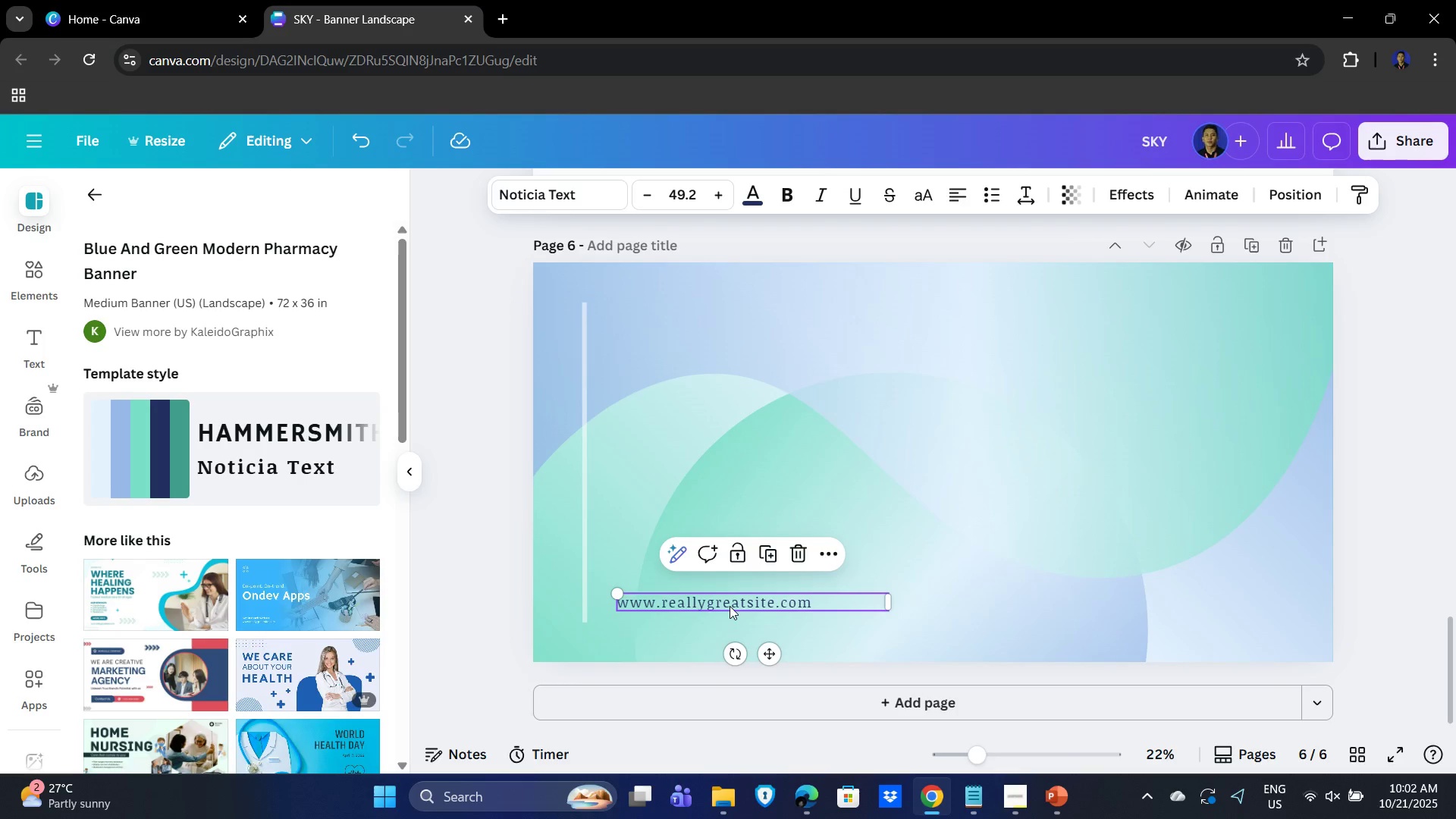 
left_click([730, 606])
 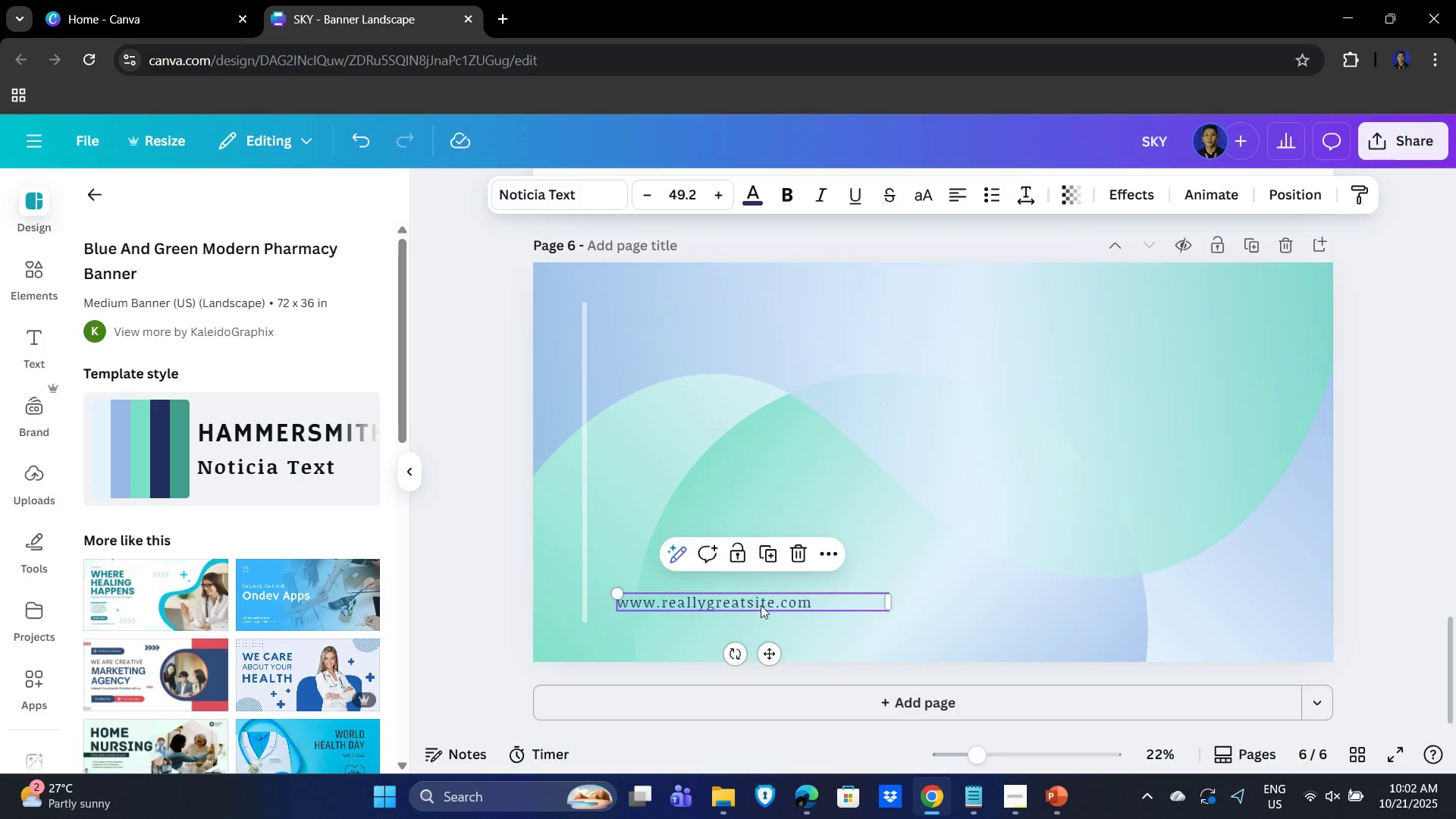 
key(Delete)
 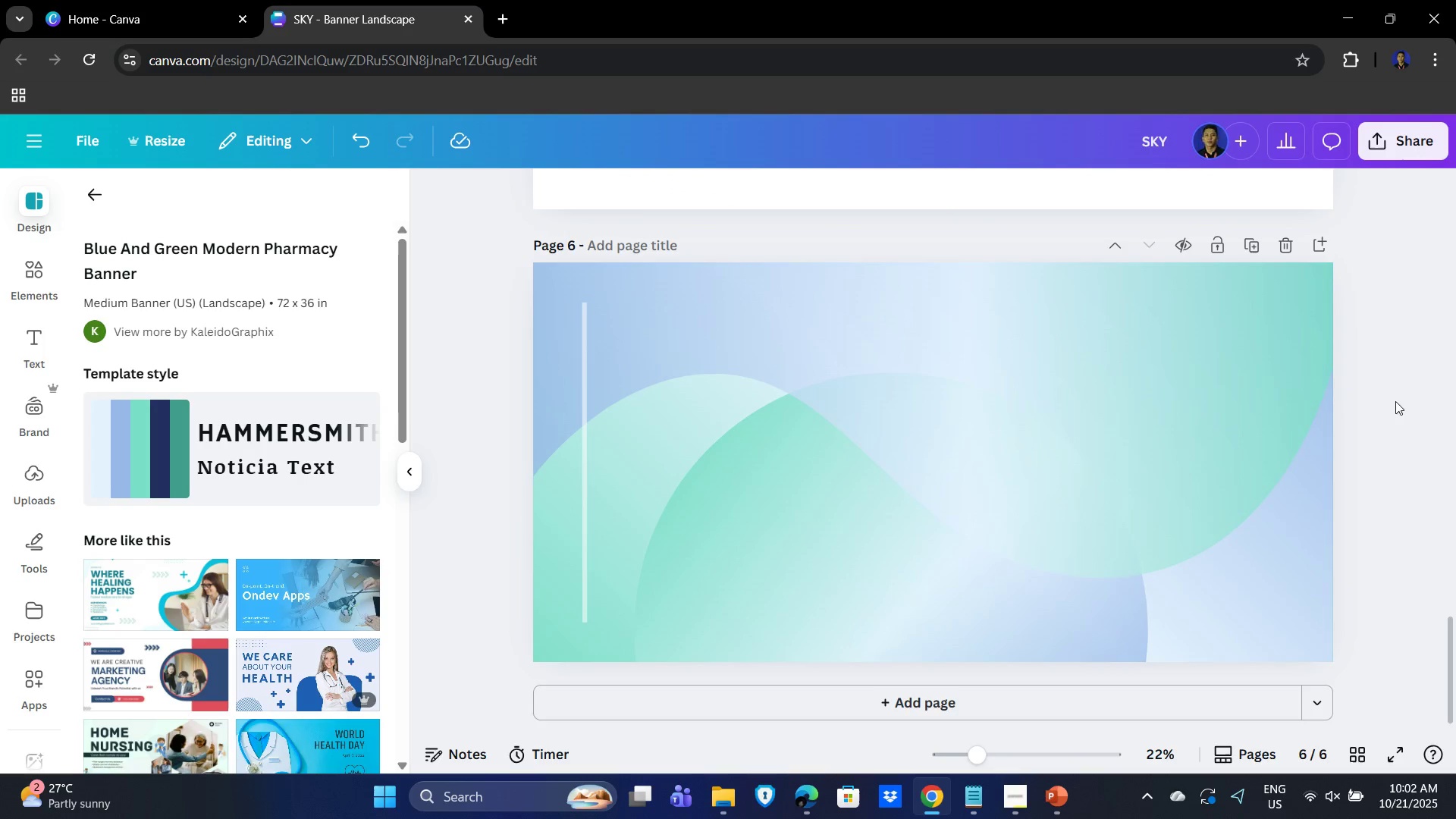 
key(Alt+AltLeft)
 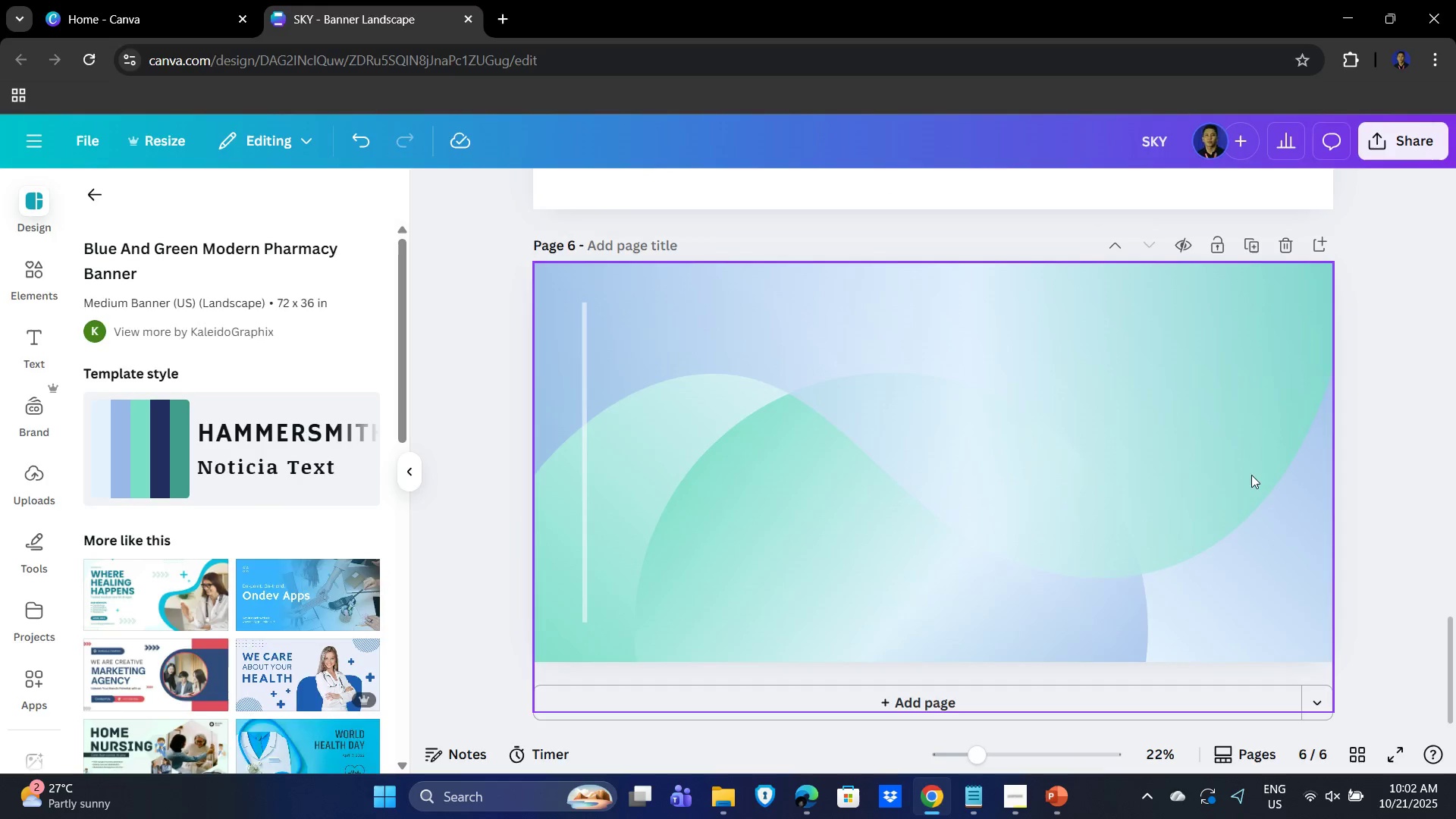 
key(Alt+Tab)
 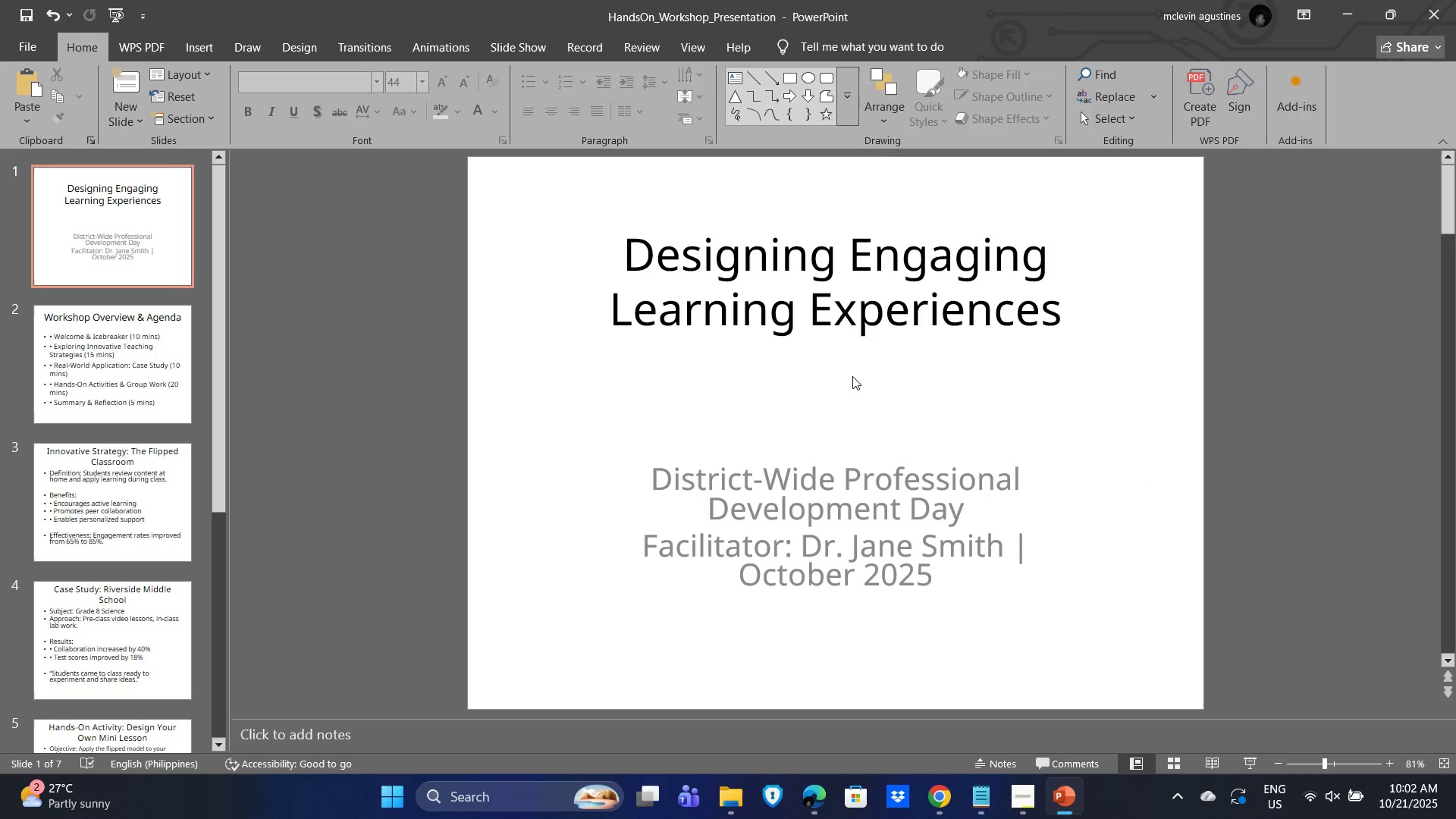 
hold_key(key=AltLeft, duration=1.04)
 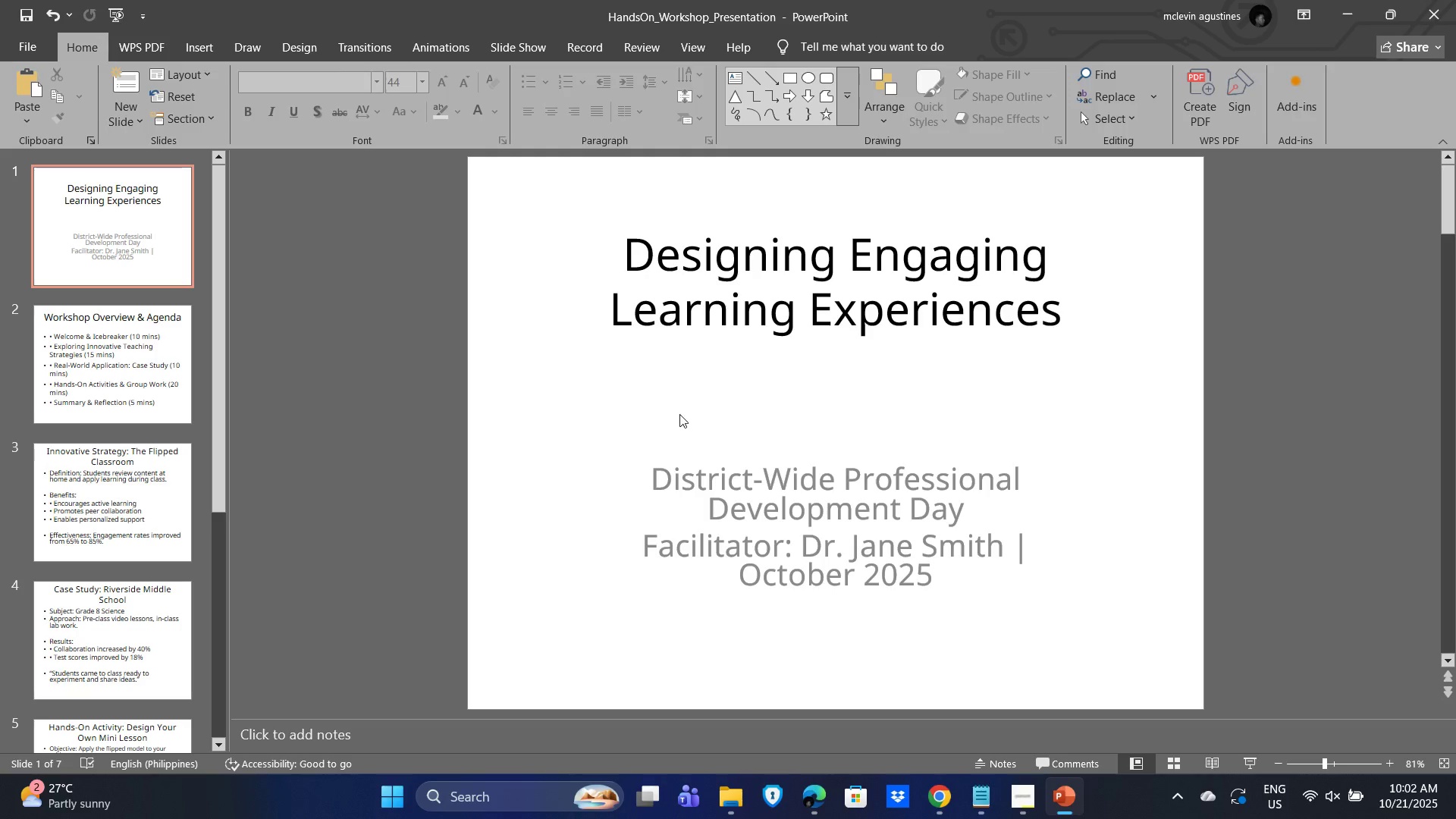 
hold_key(key=Tab, duration=0.76)
 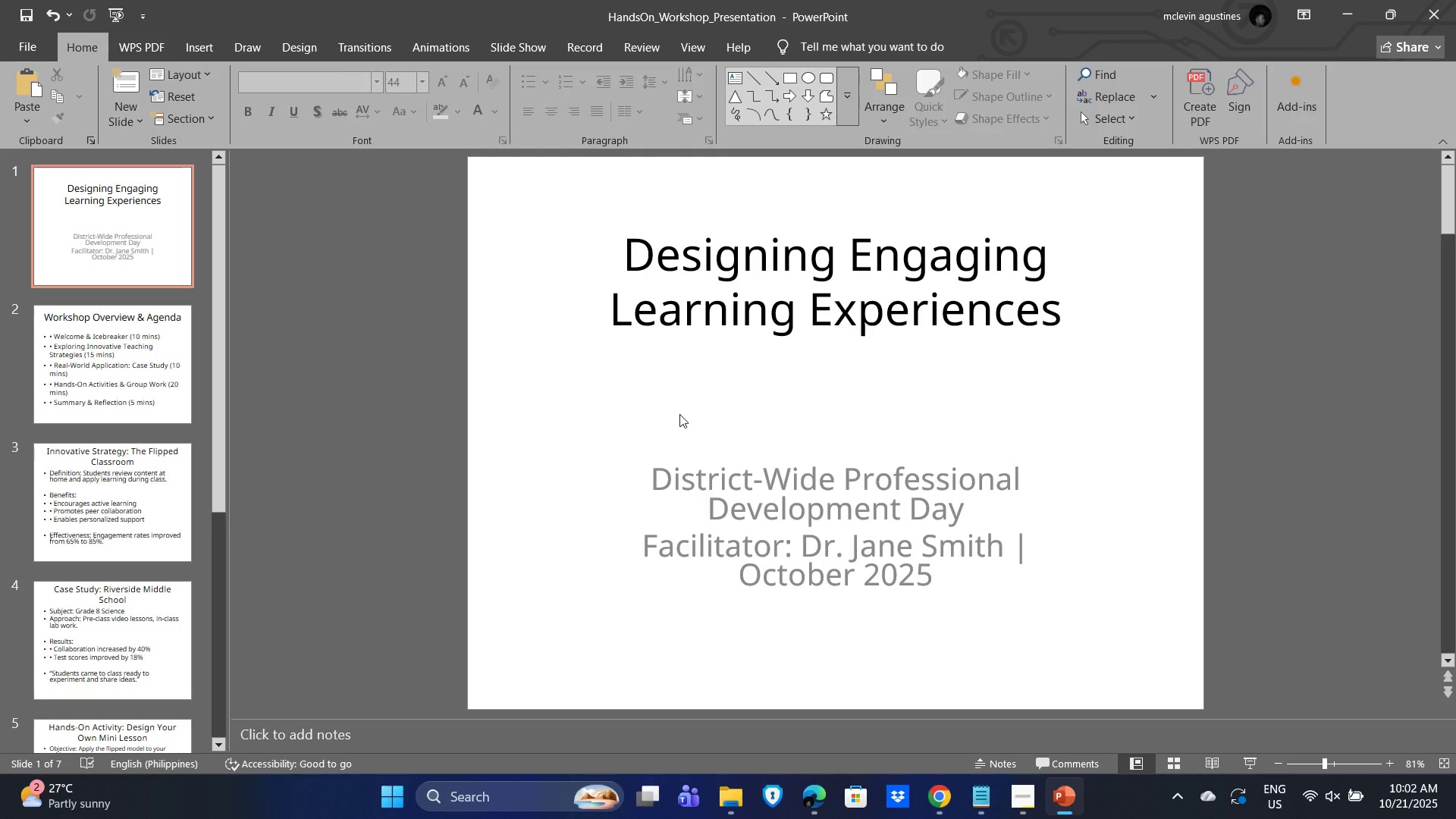 
key(Control+ControlLeft)
 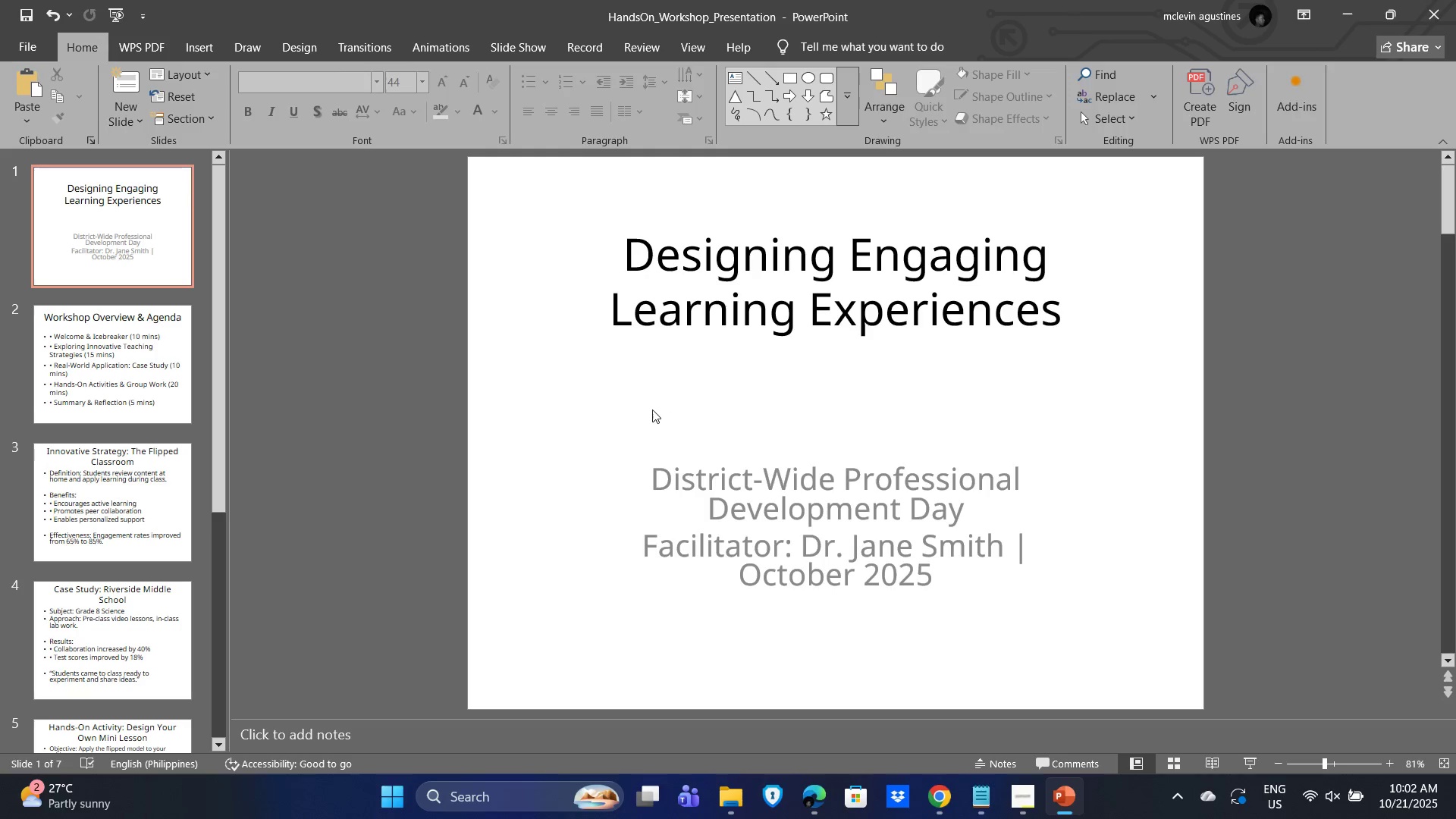 
key(Alt+AltLeft)
 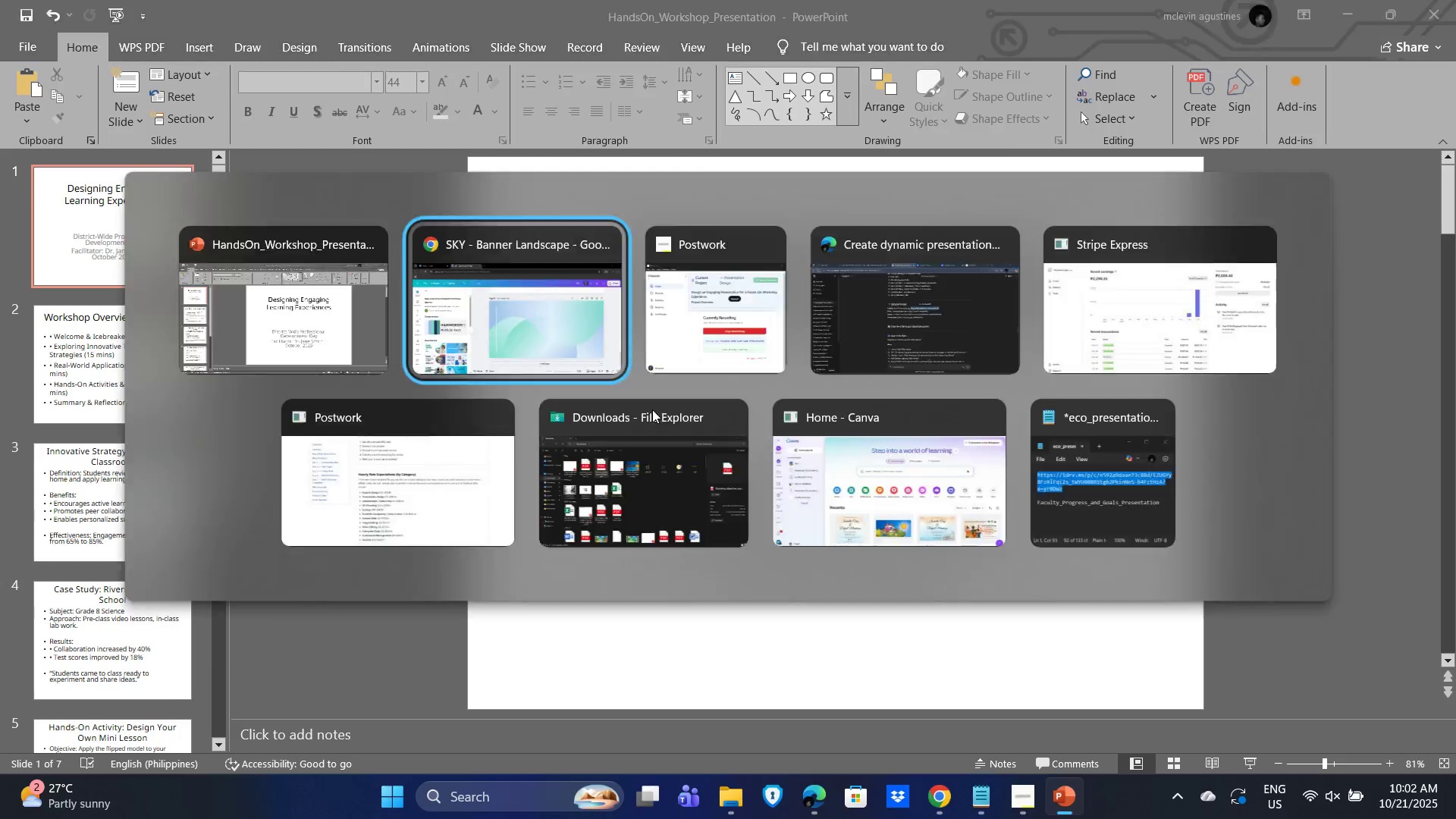 
key(Alt+Tab)
 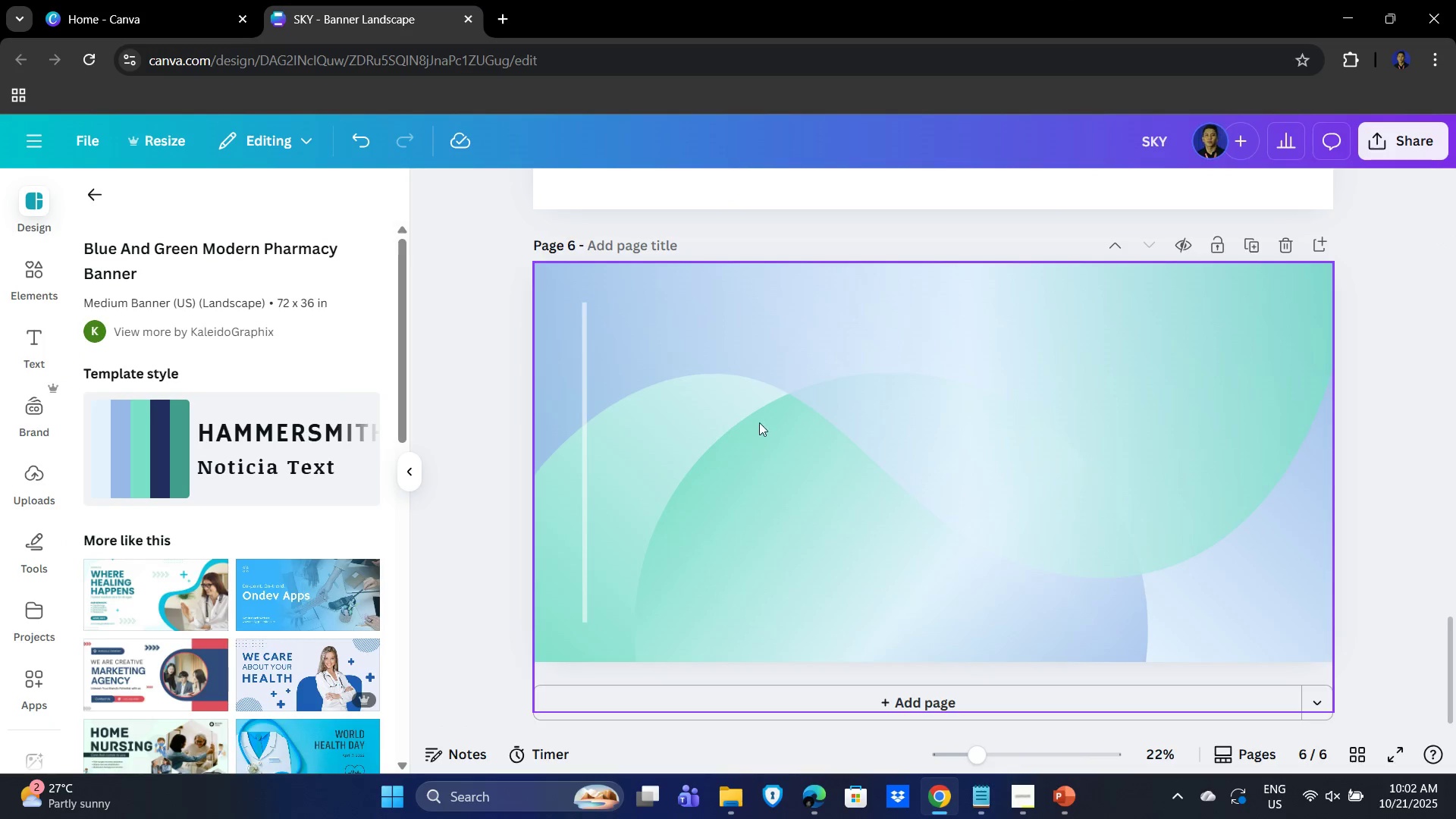 
left_click([759, 422])
 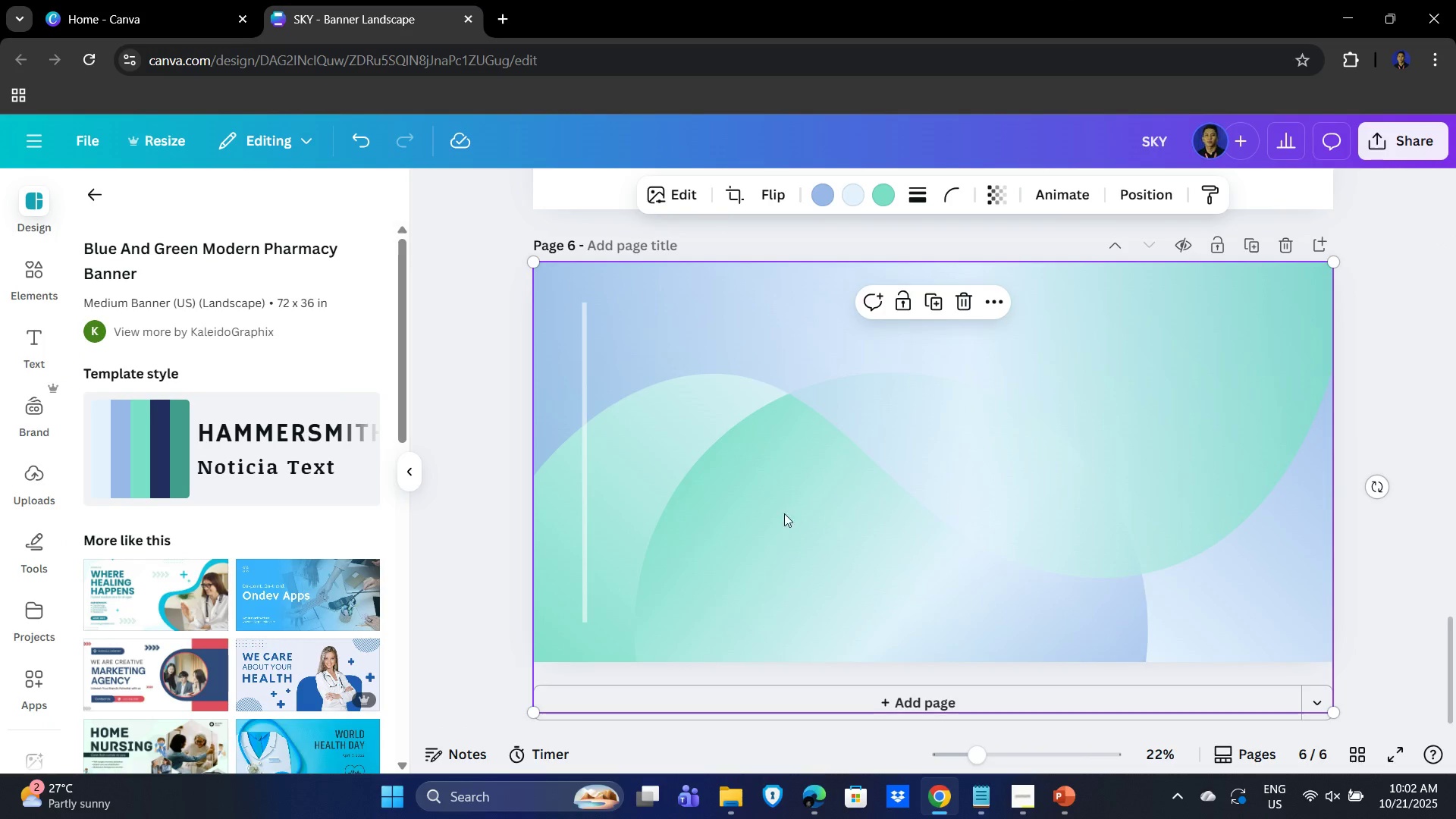 
scroll: coordinate [780, 508], scroll_direction: down, amount: 1.0
 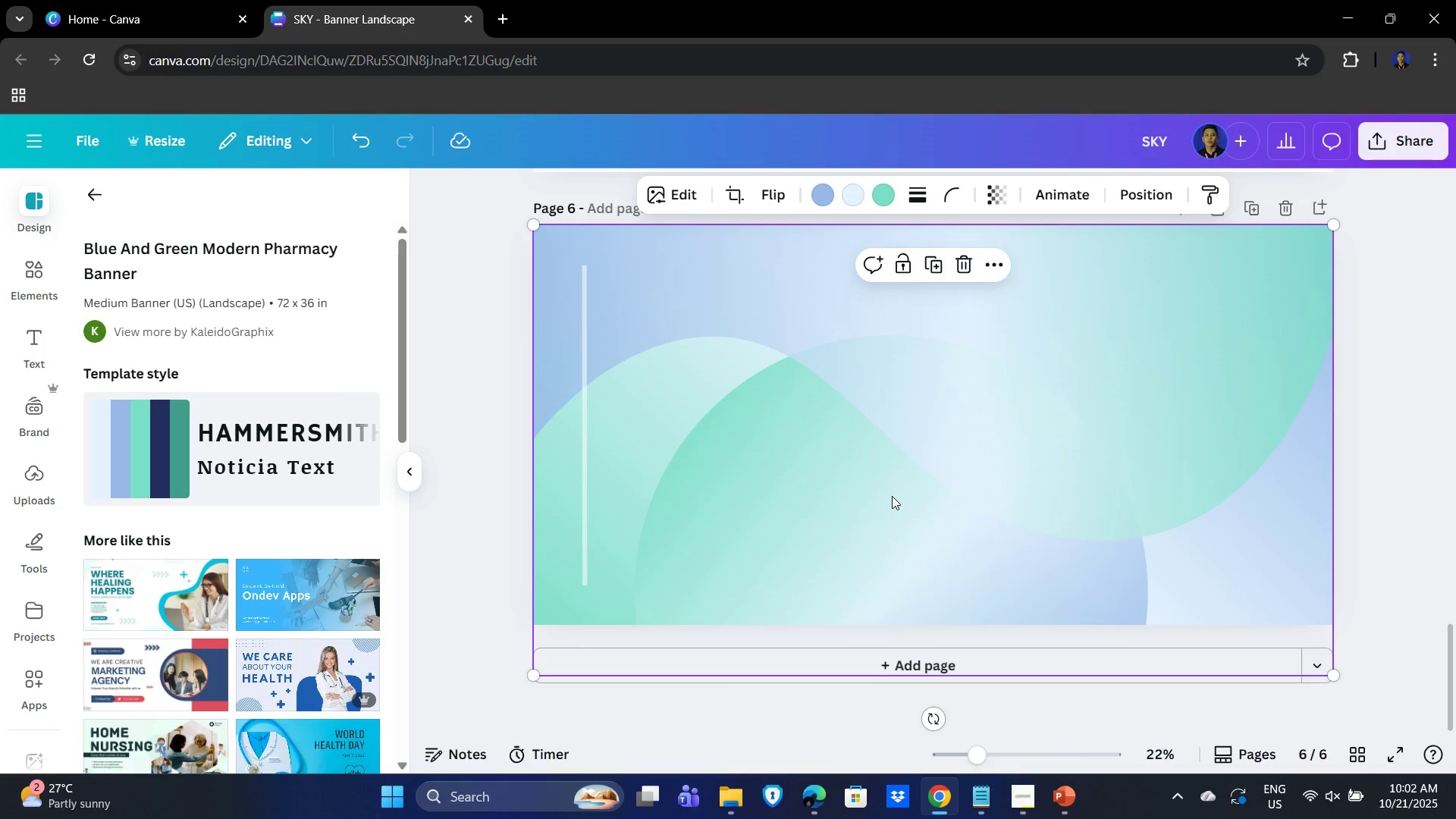 
hold_key(key=ControlLeft, duration=1.52)
 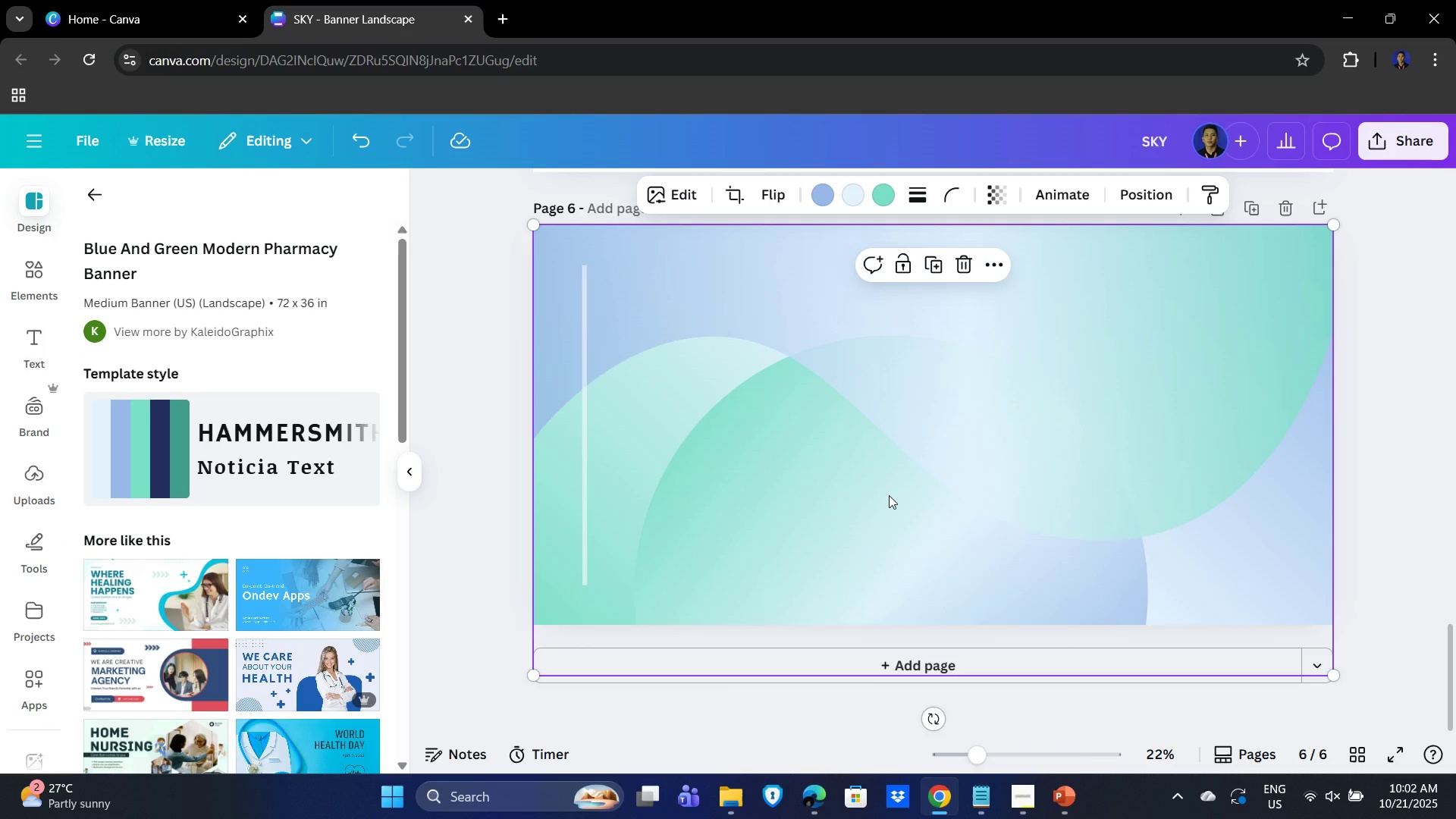 
hold_key(key=ControlLeft, duration=0.34)
 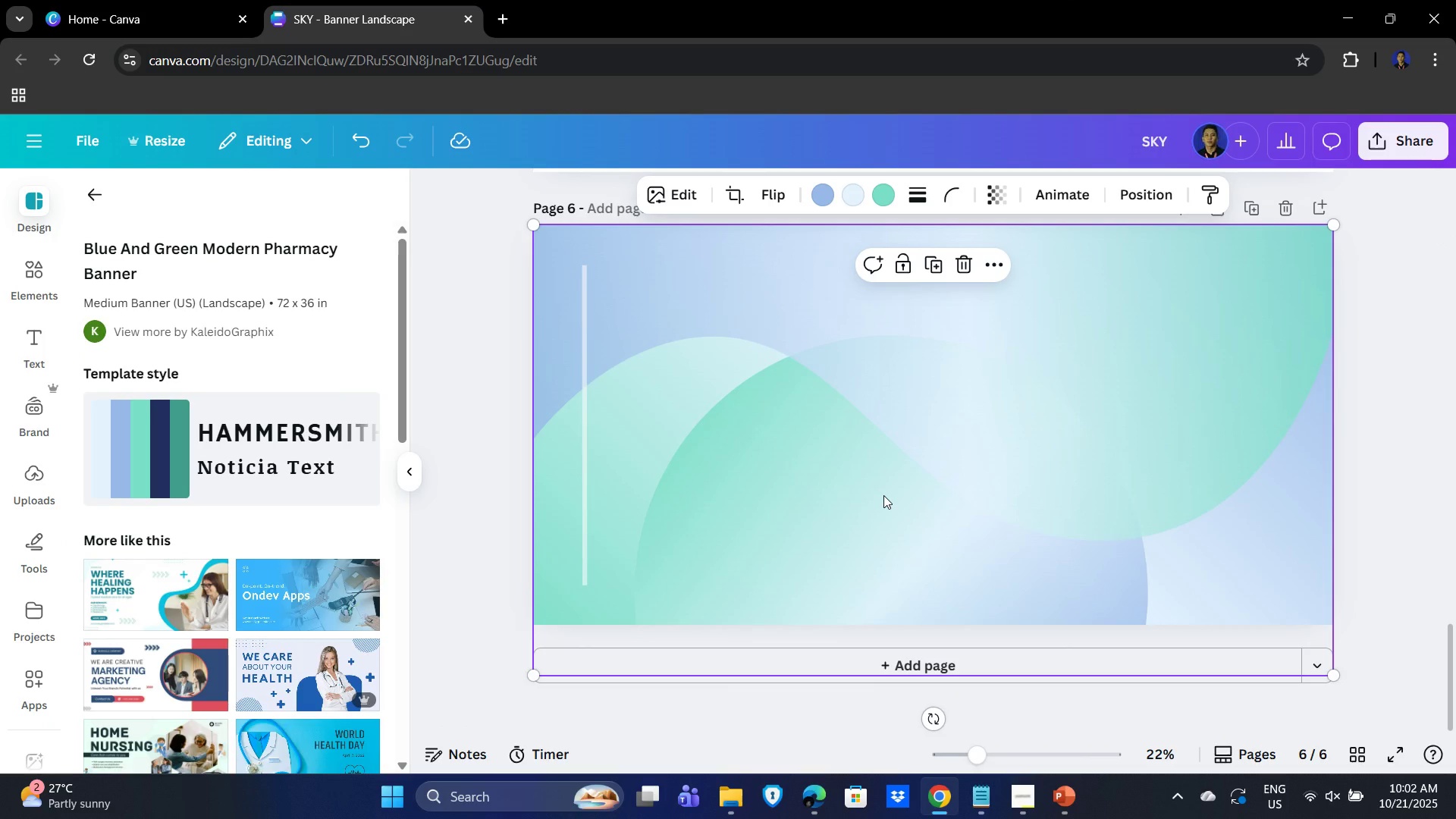 
key(Control+Z)
 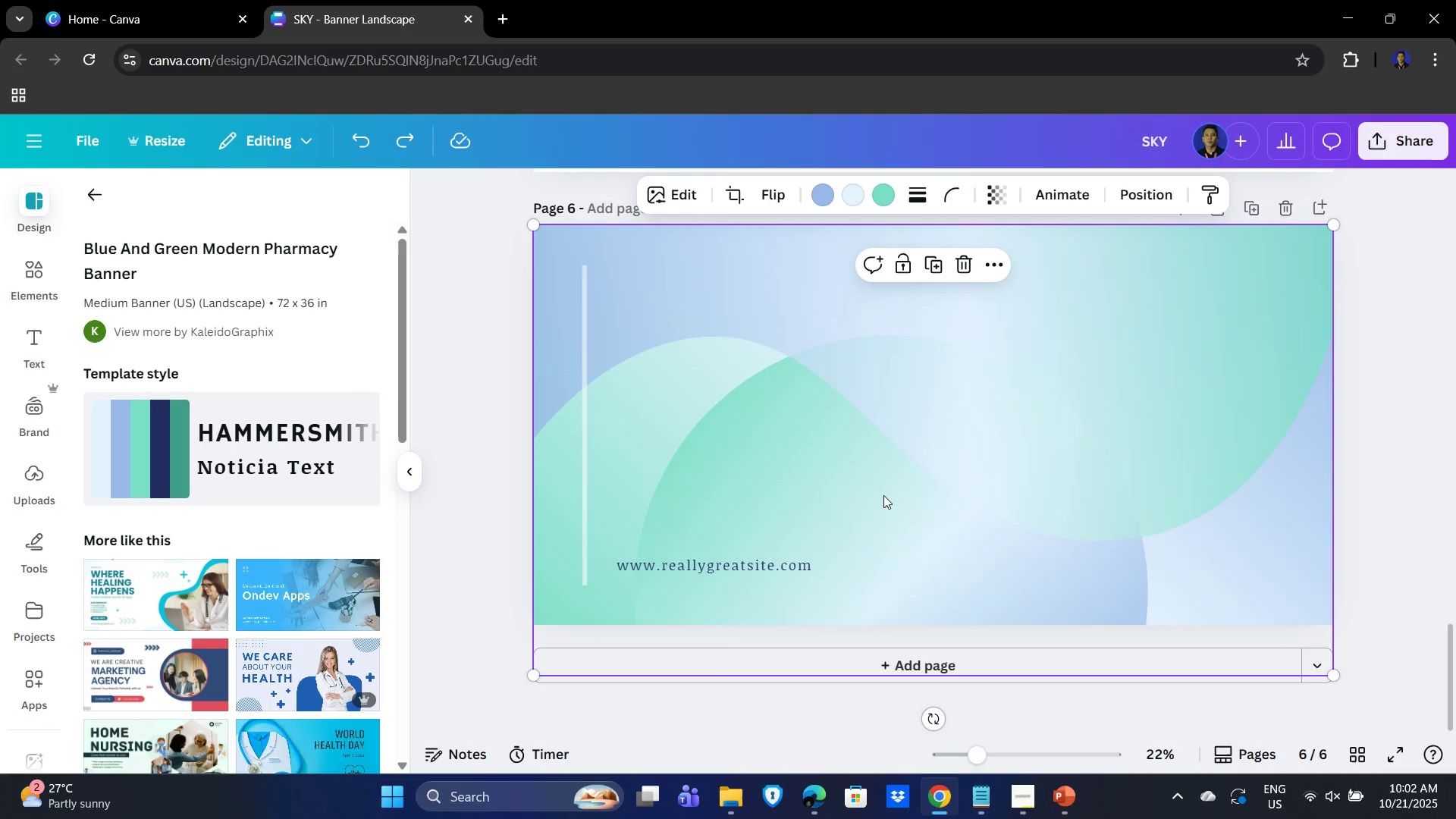 
key(Control+Z)
 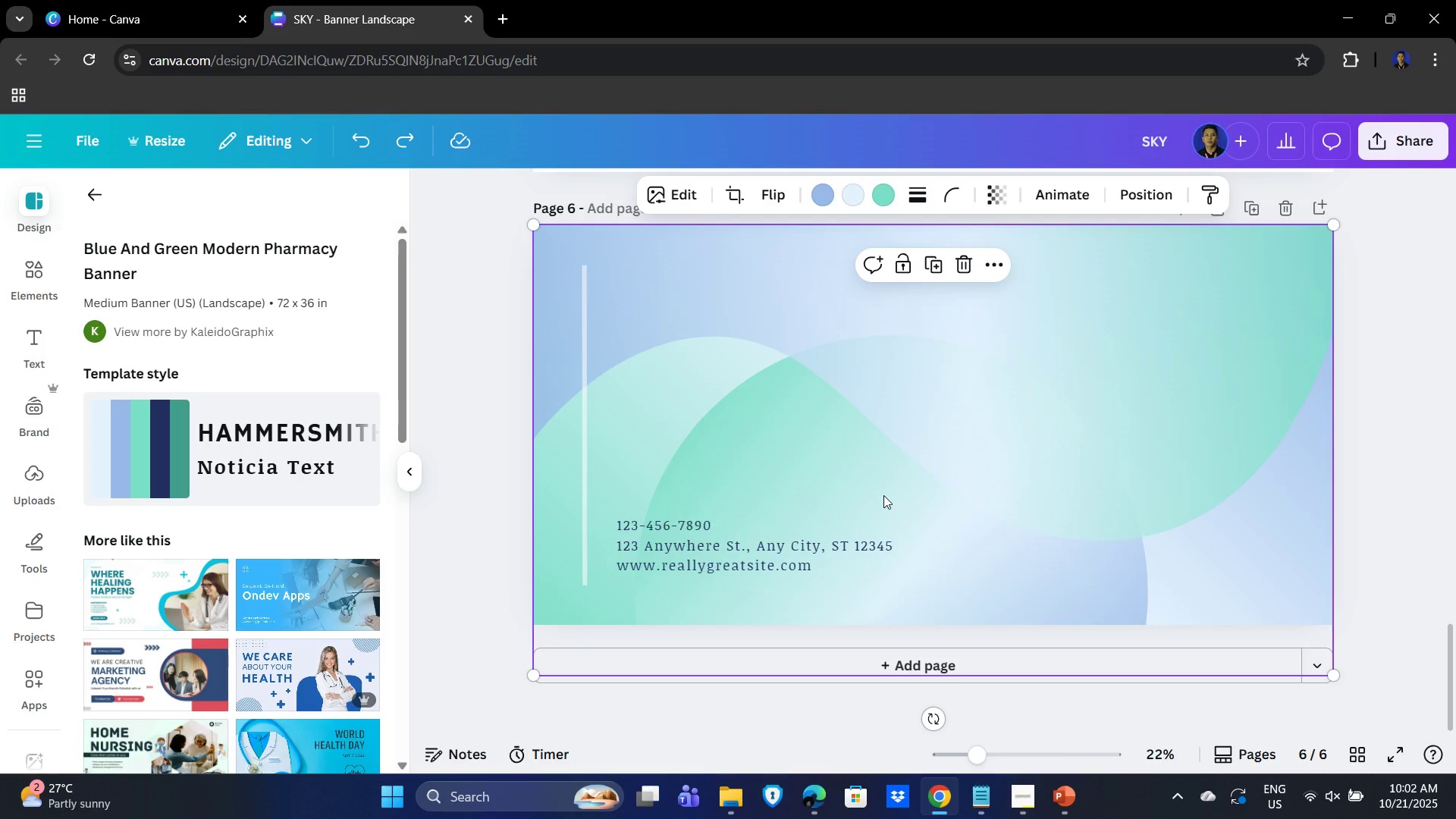 
key(Control+Z)
 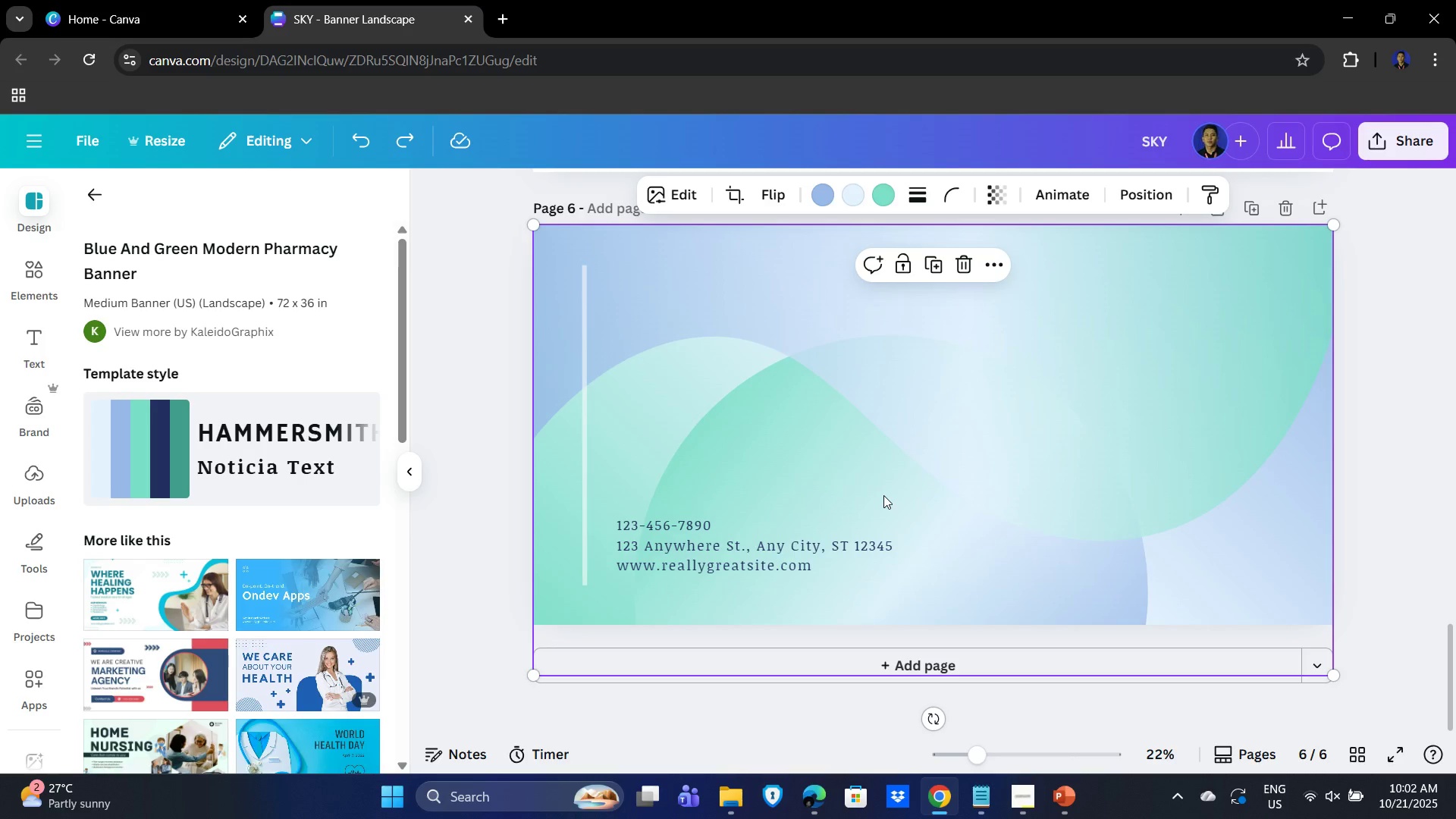 
key(Control+Z)
 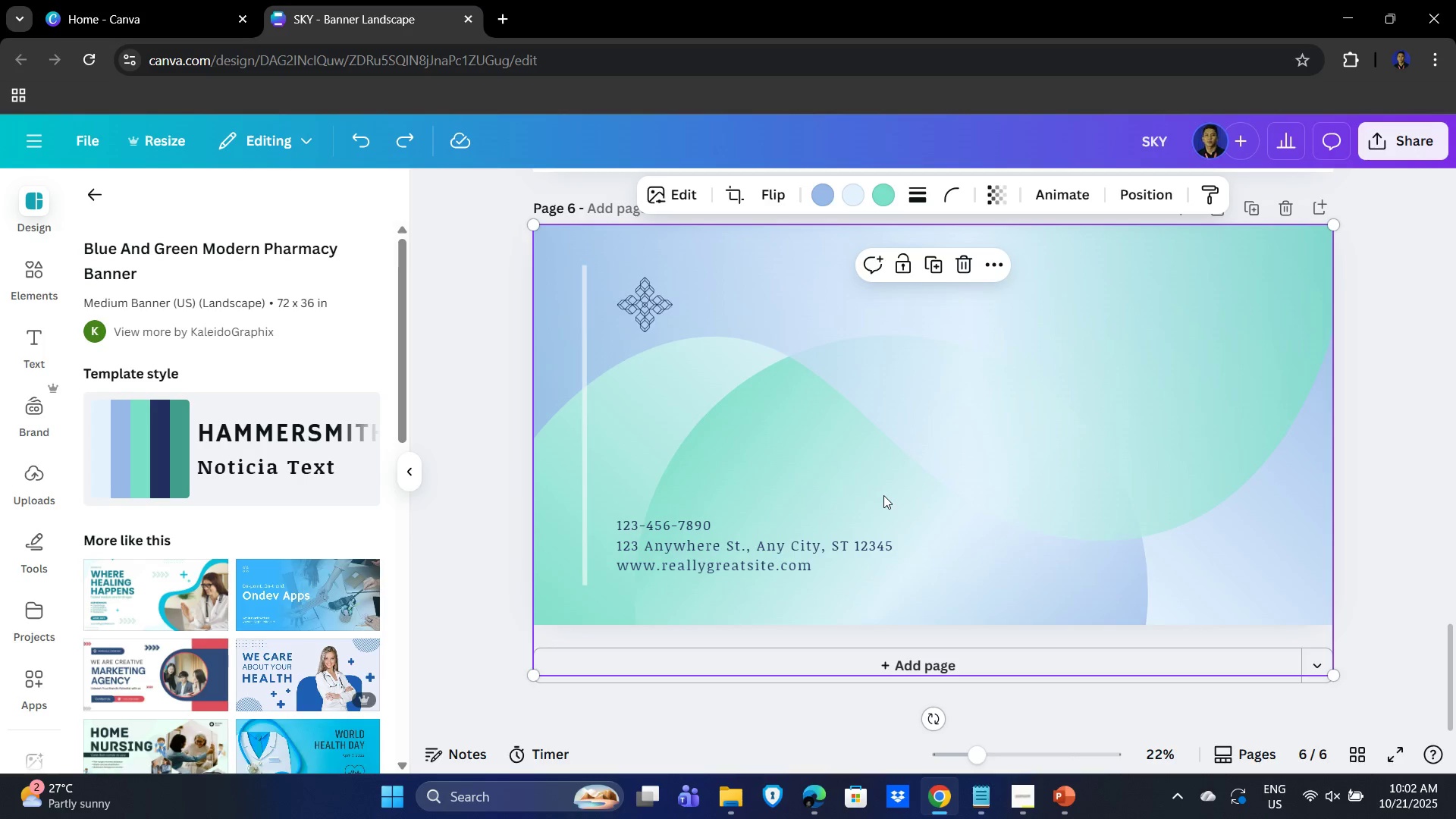 
key(Control+Z)
 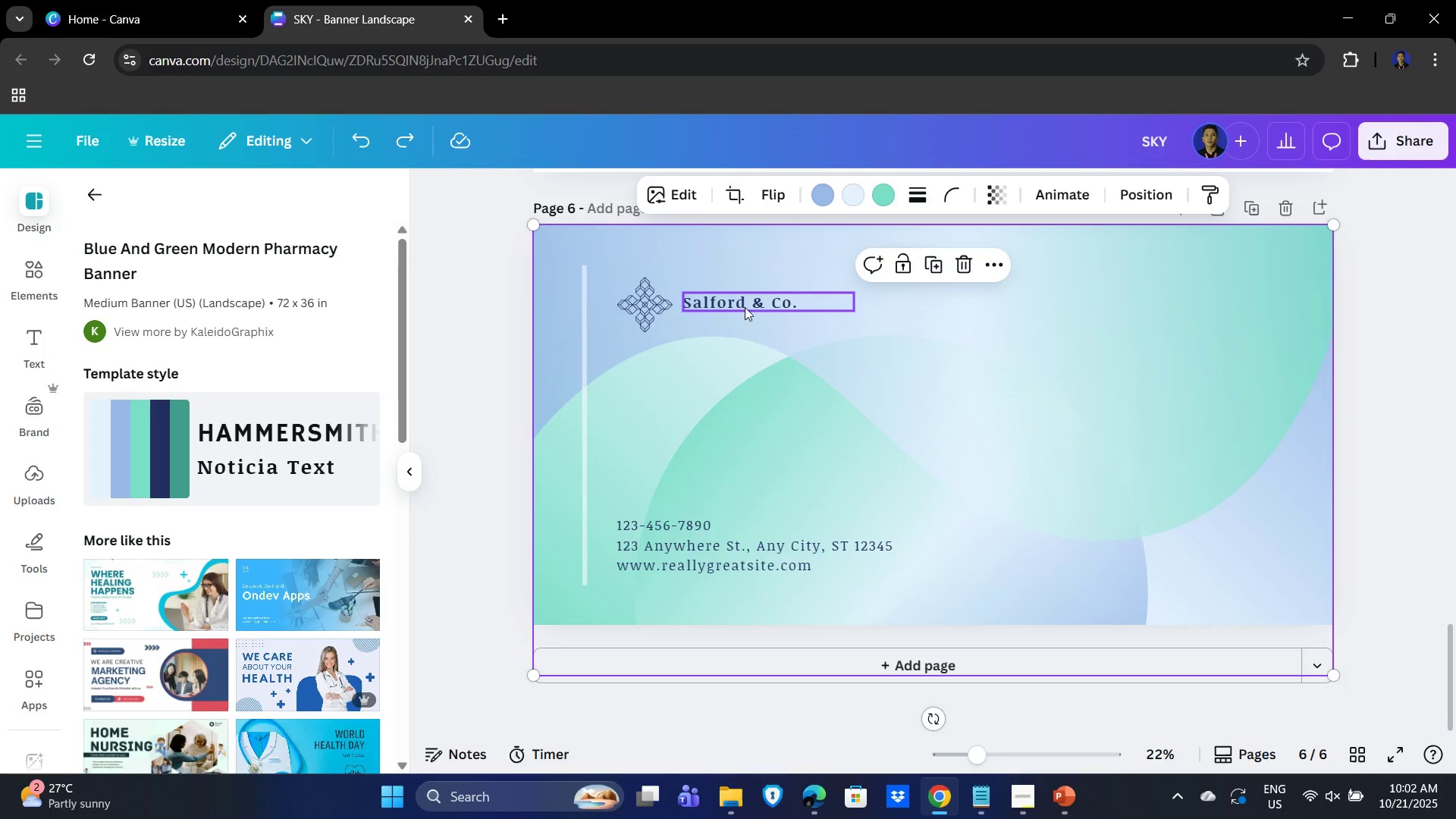 
left_click([752, 297])
 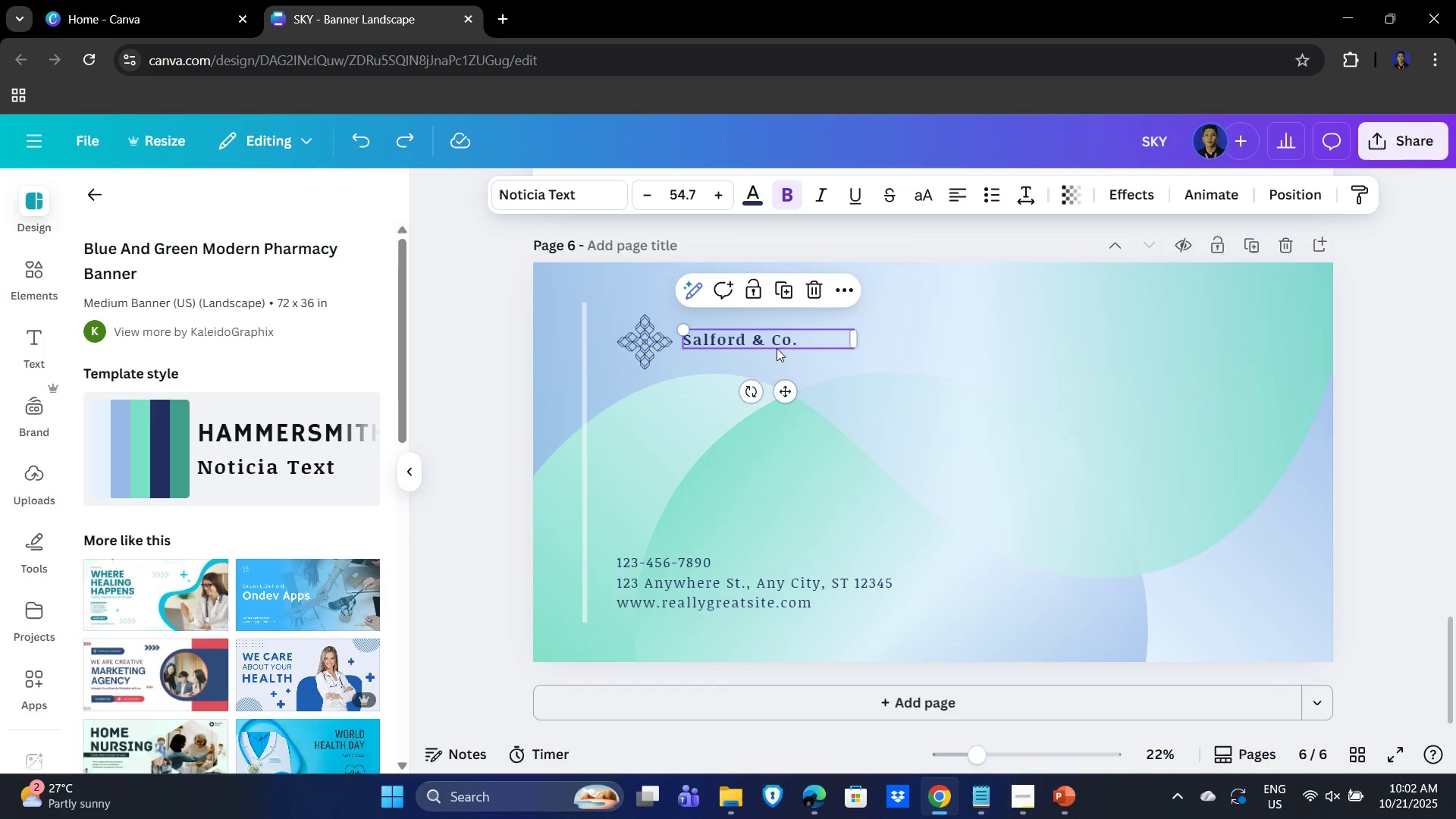 
key(Control+Delete)
 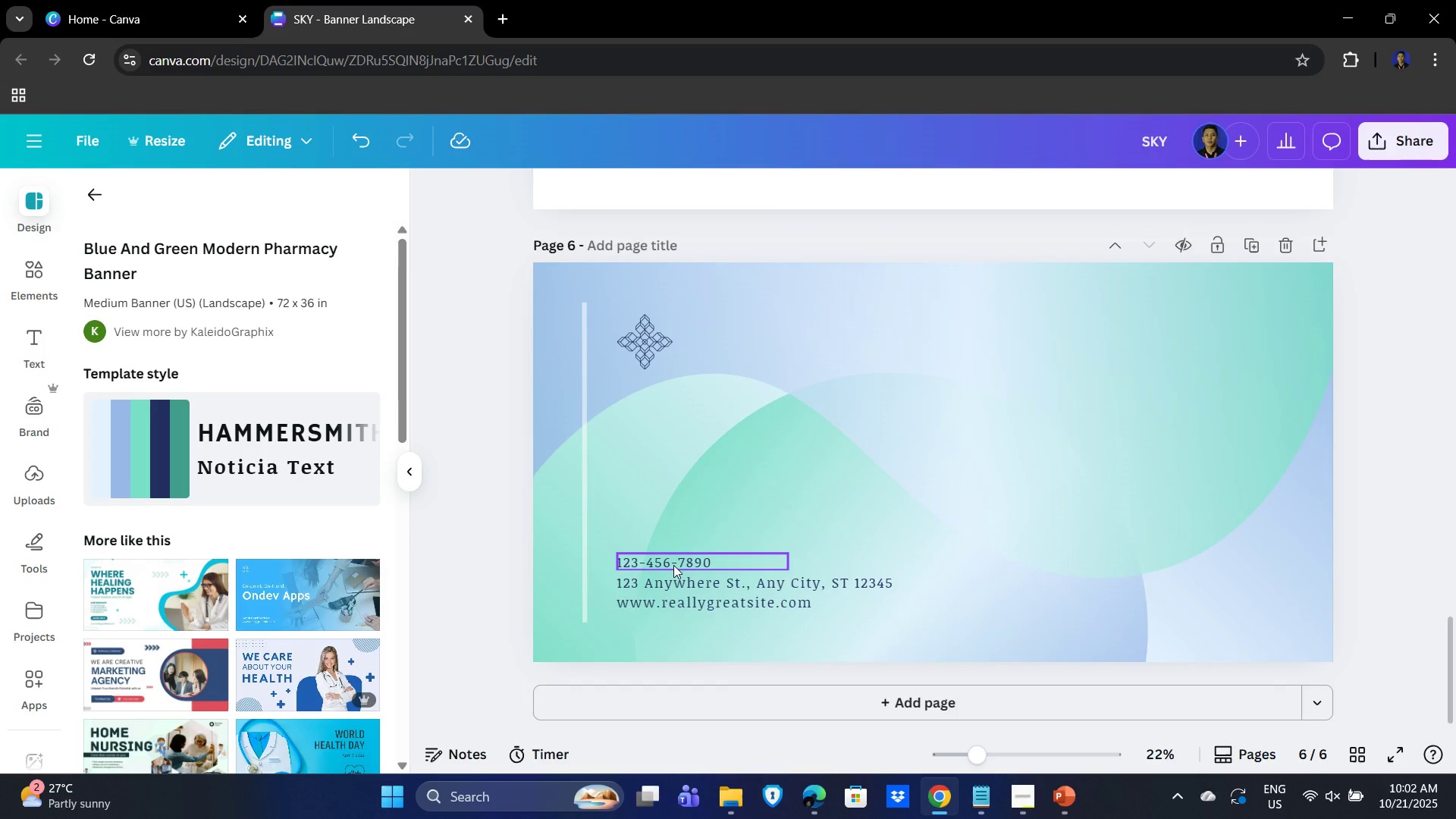 
left_click([673, 565])
 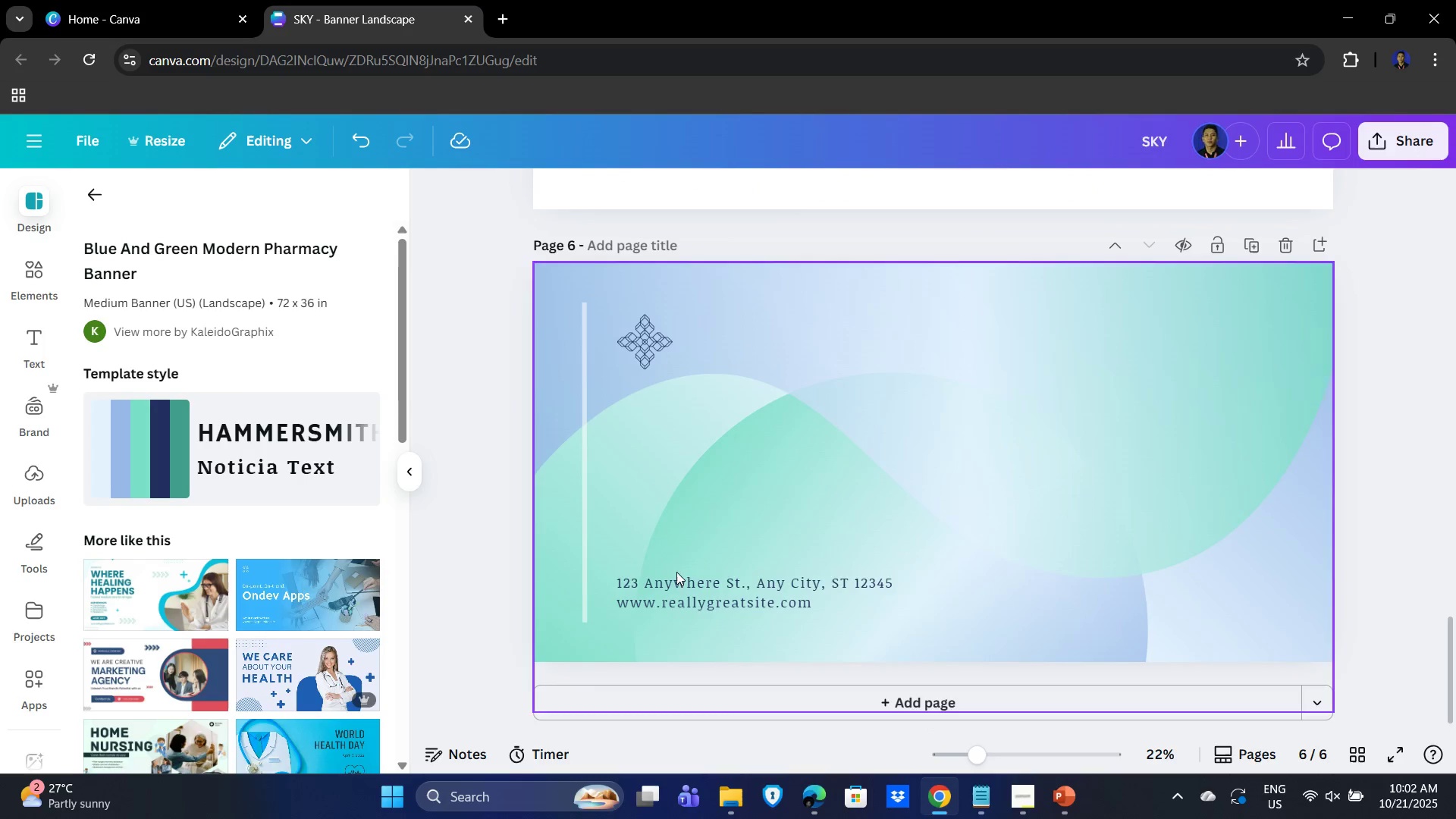 
key(Delete)
 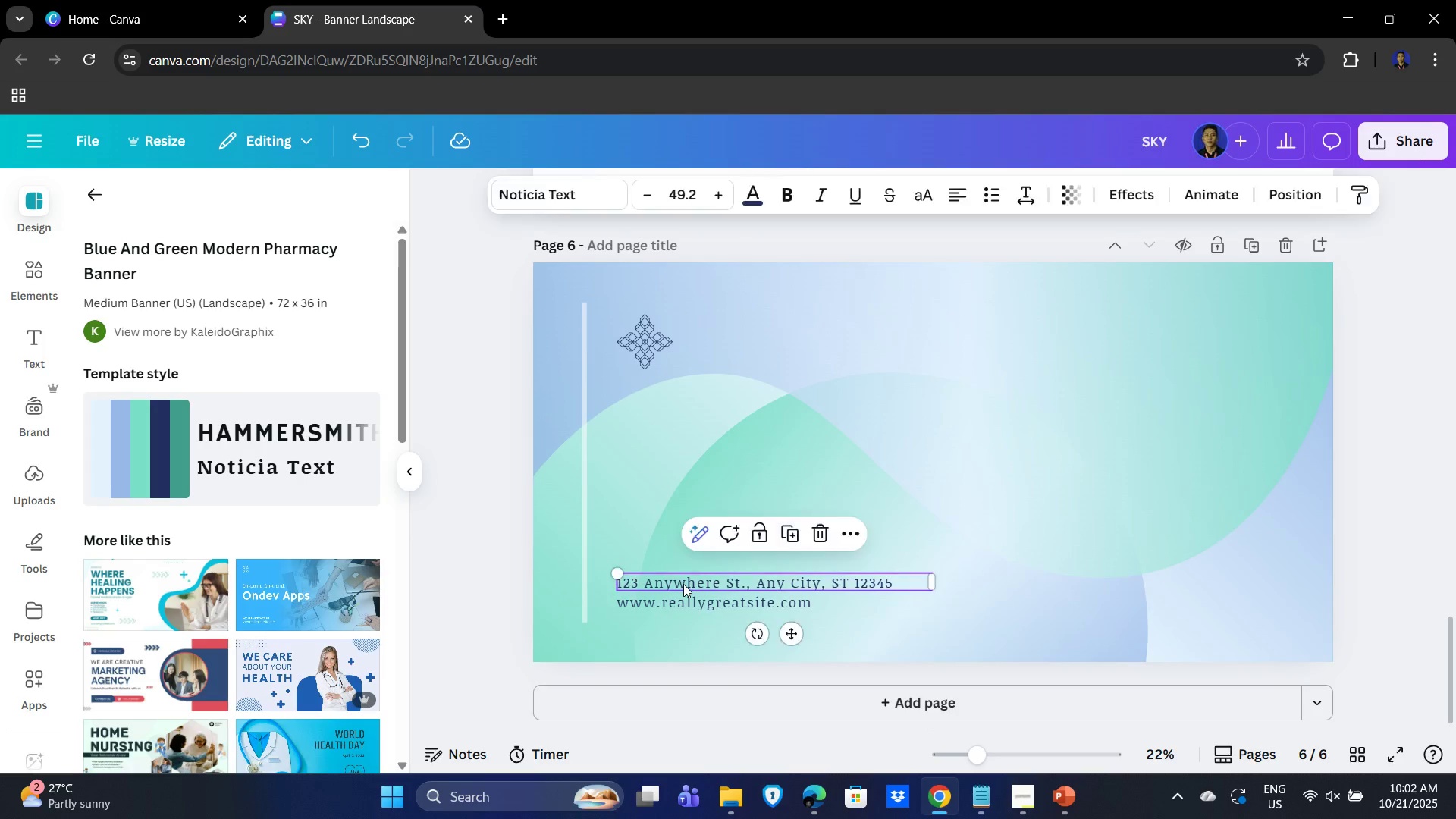 
left_click([683, 584])
 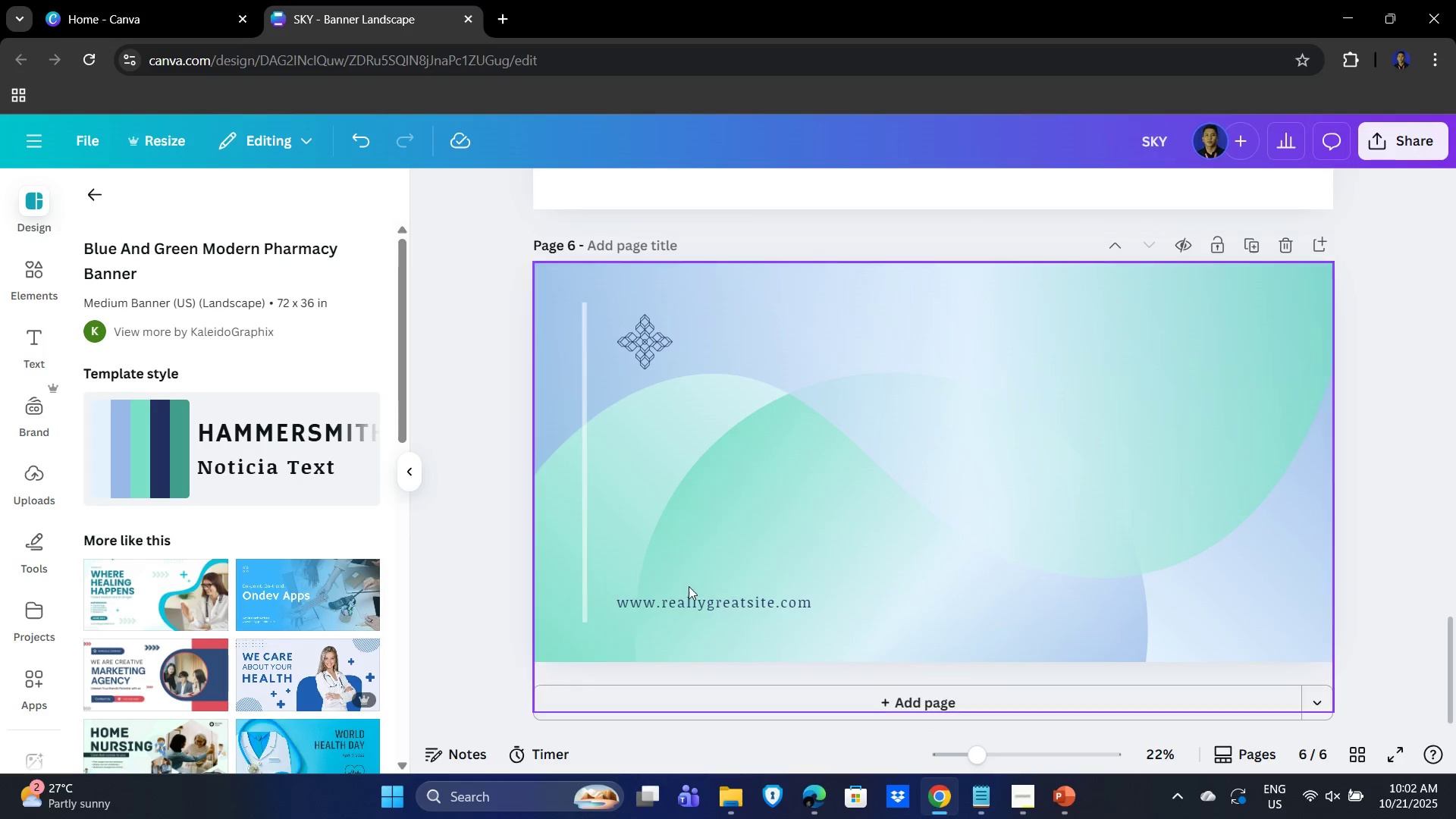 
key(Delete)
 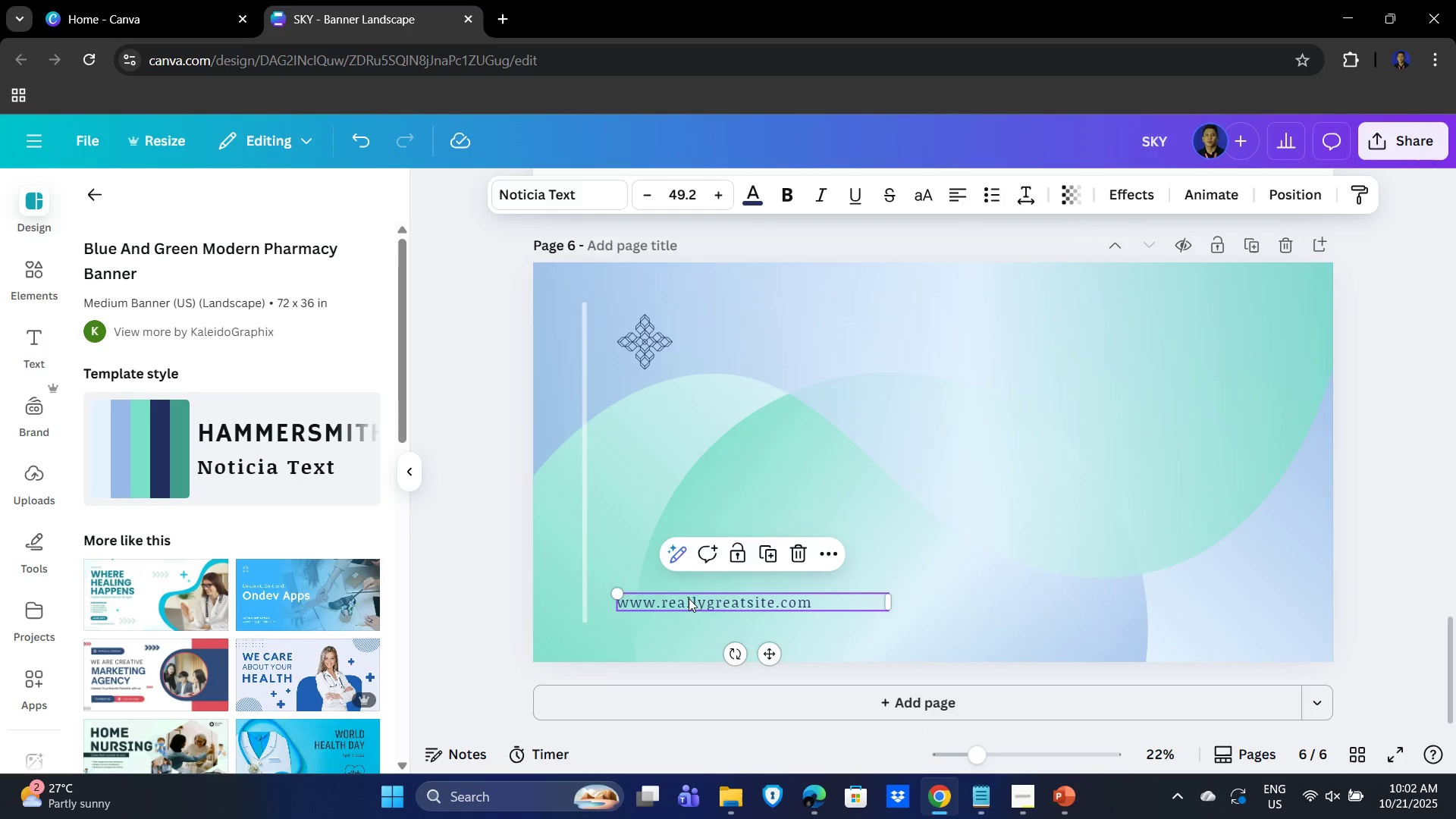 
double_click([689, 598])
 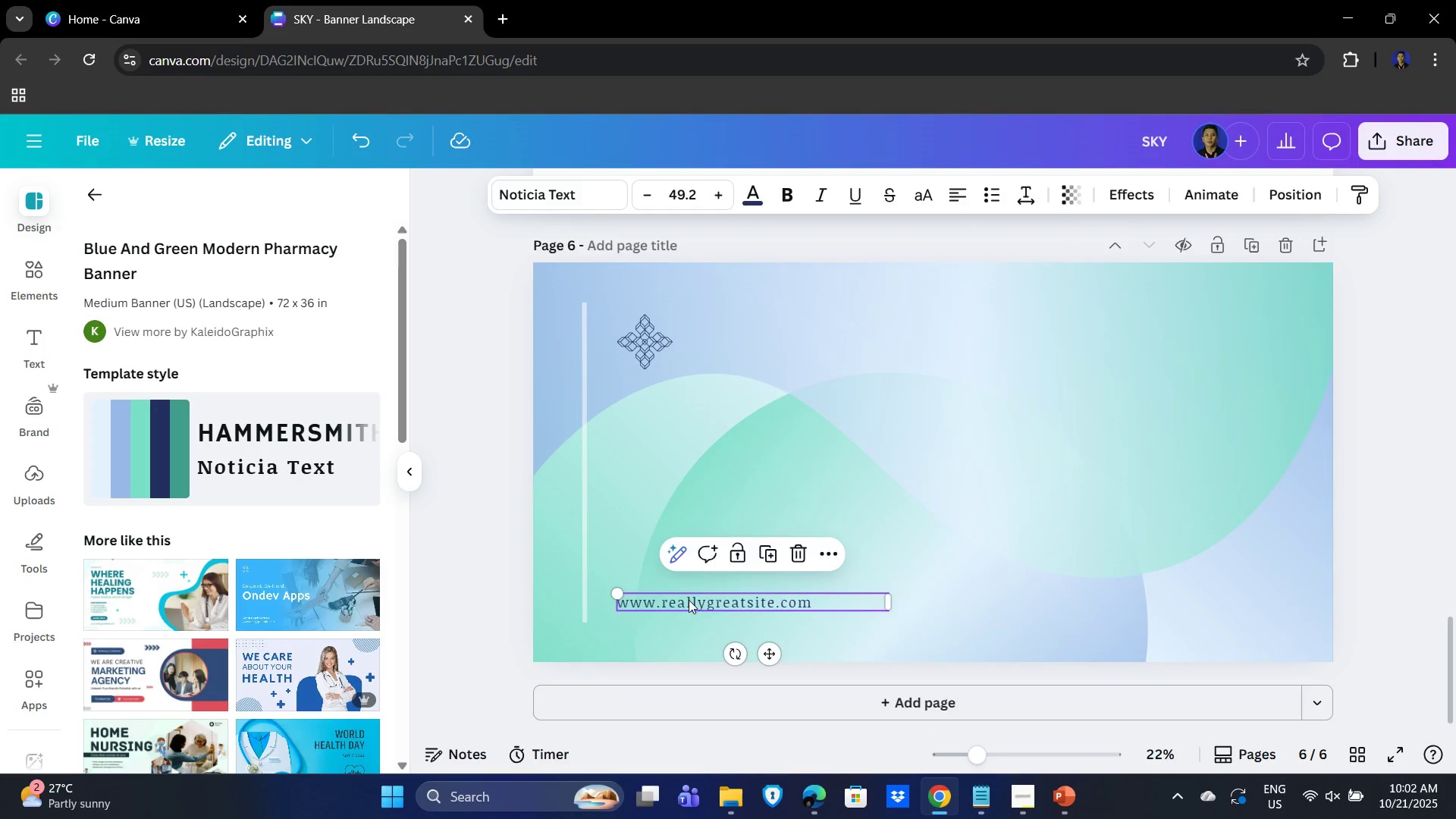 
key(Delete)
 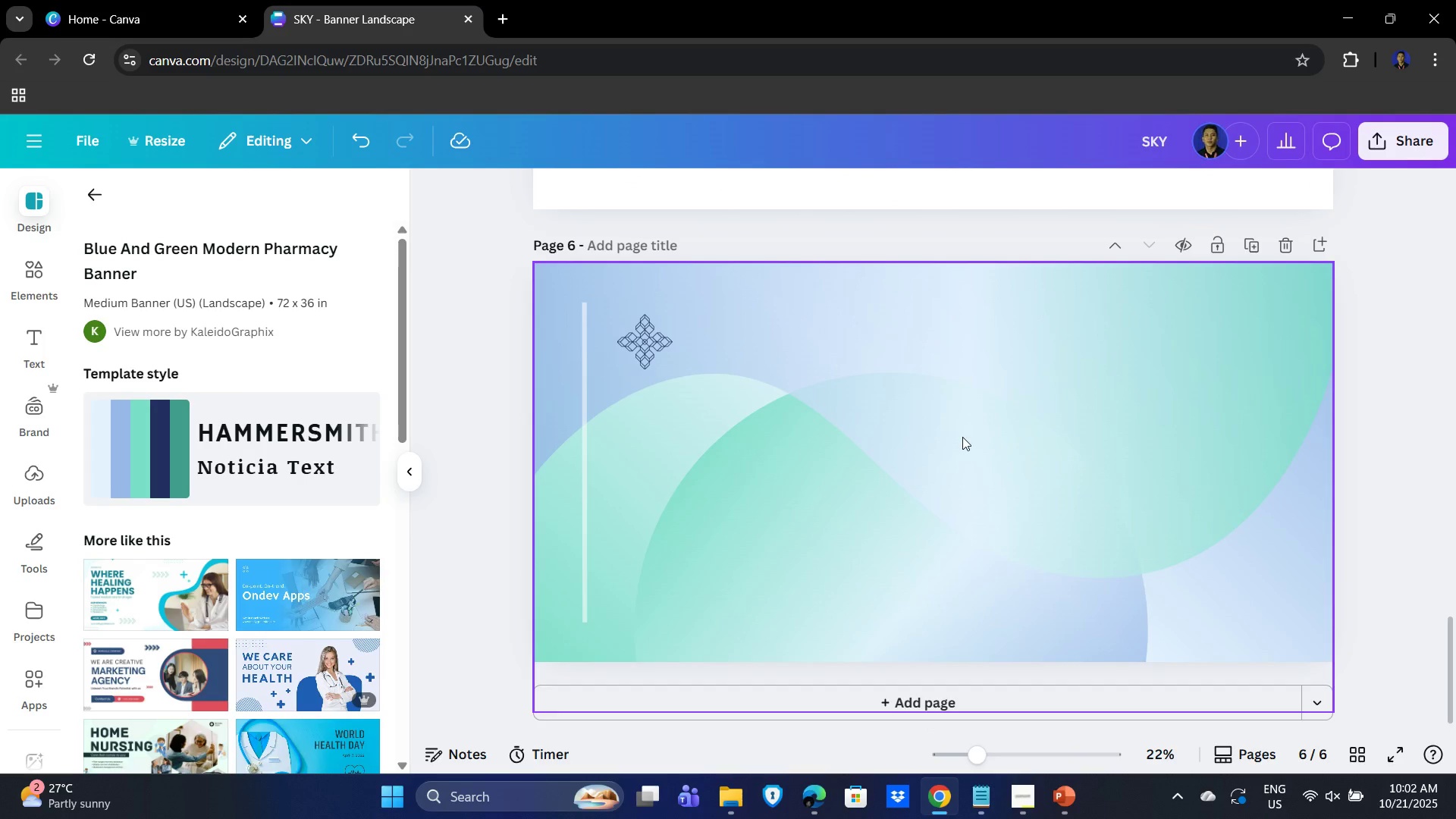 
left_click([1036, 450])
 